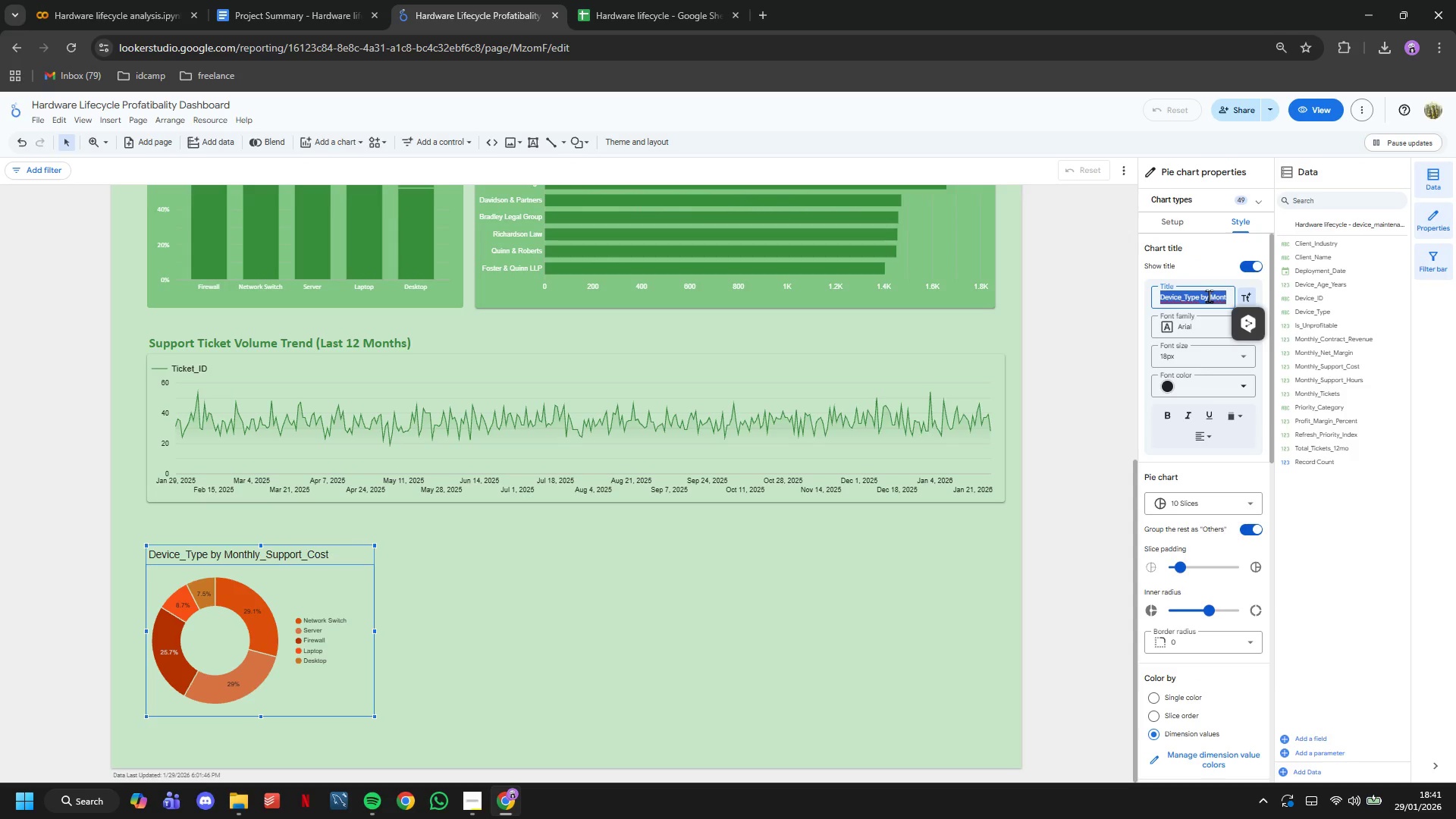 
type(Support Cost Distribution by Device Type)
 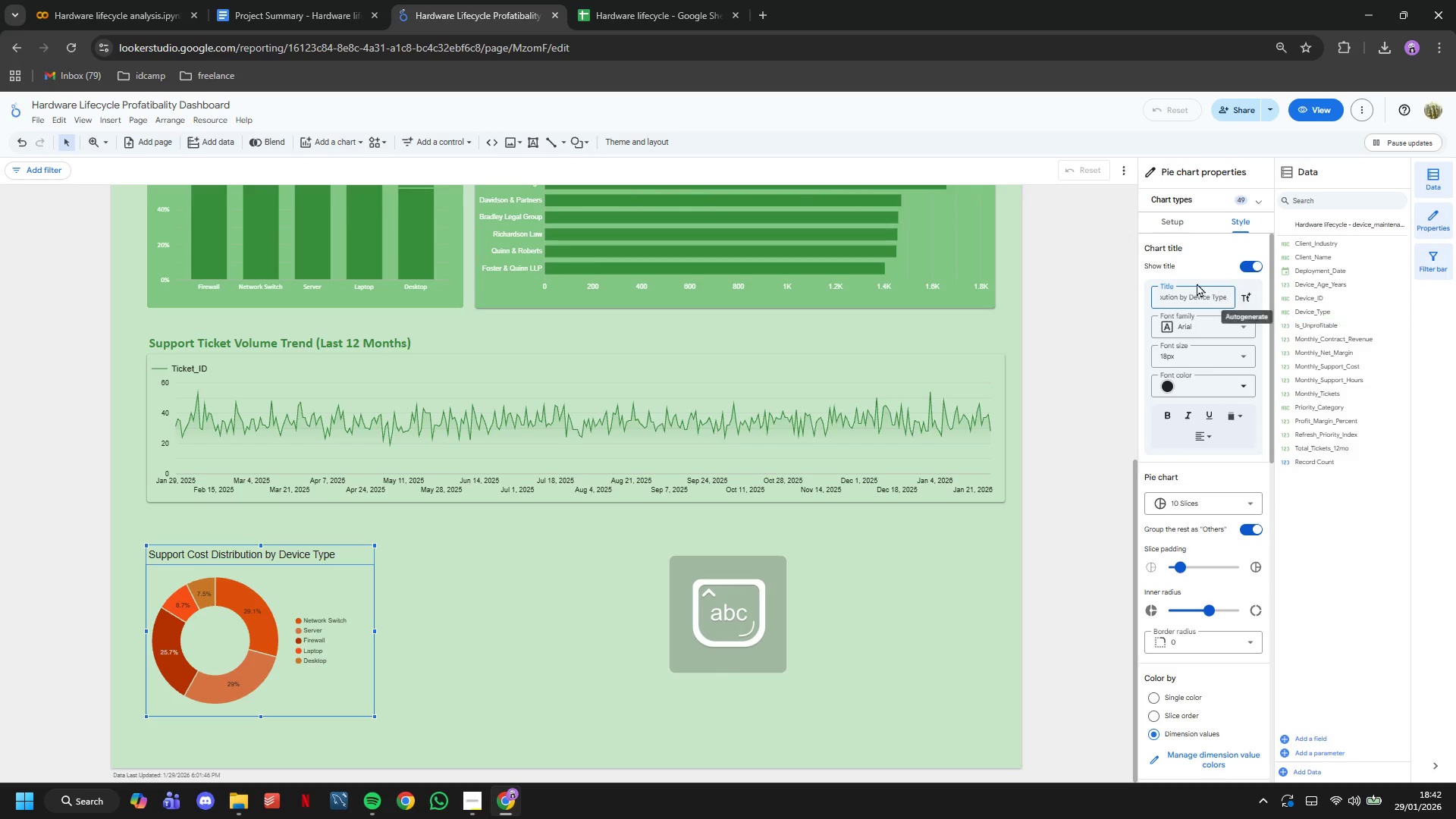 
left_click([1184, 325])
 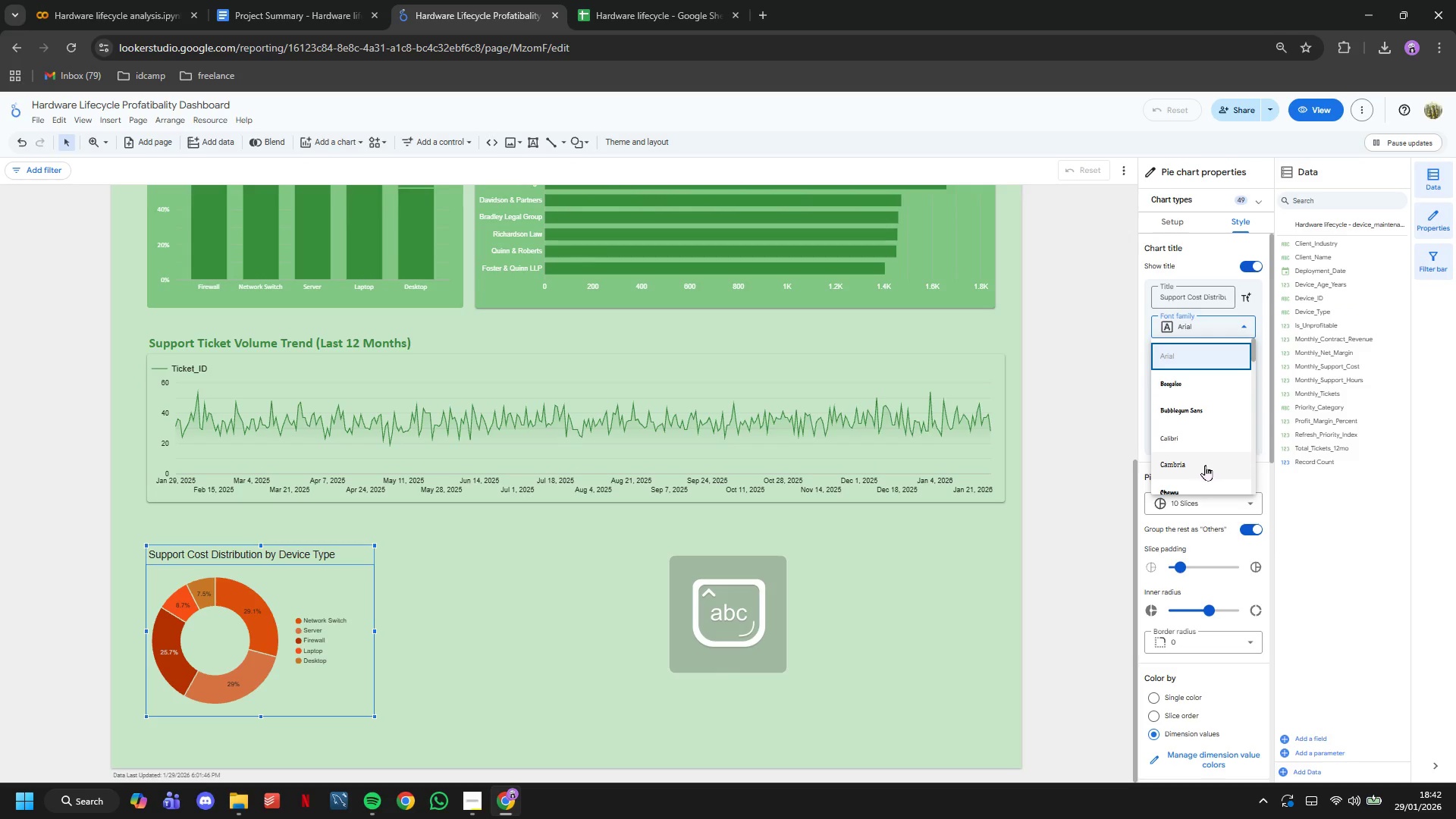 
left_click([1193, 439])
 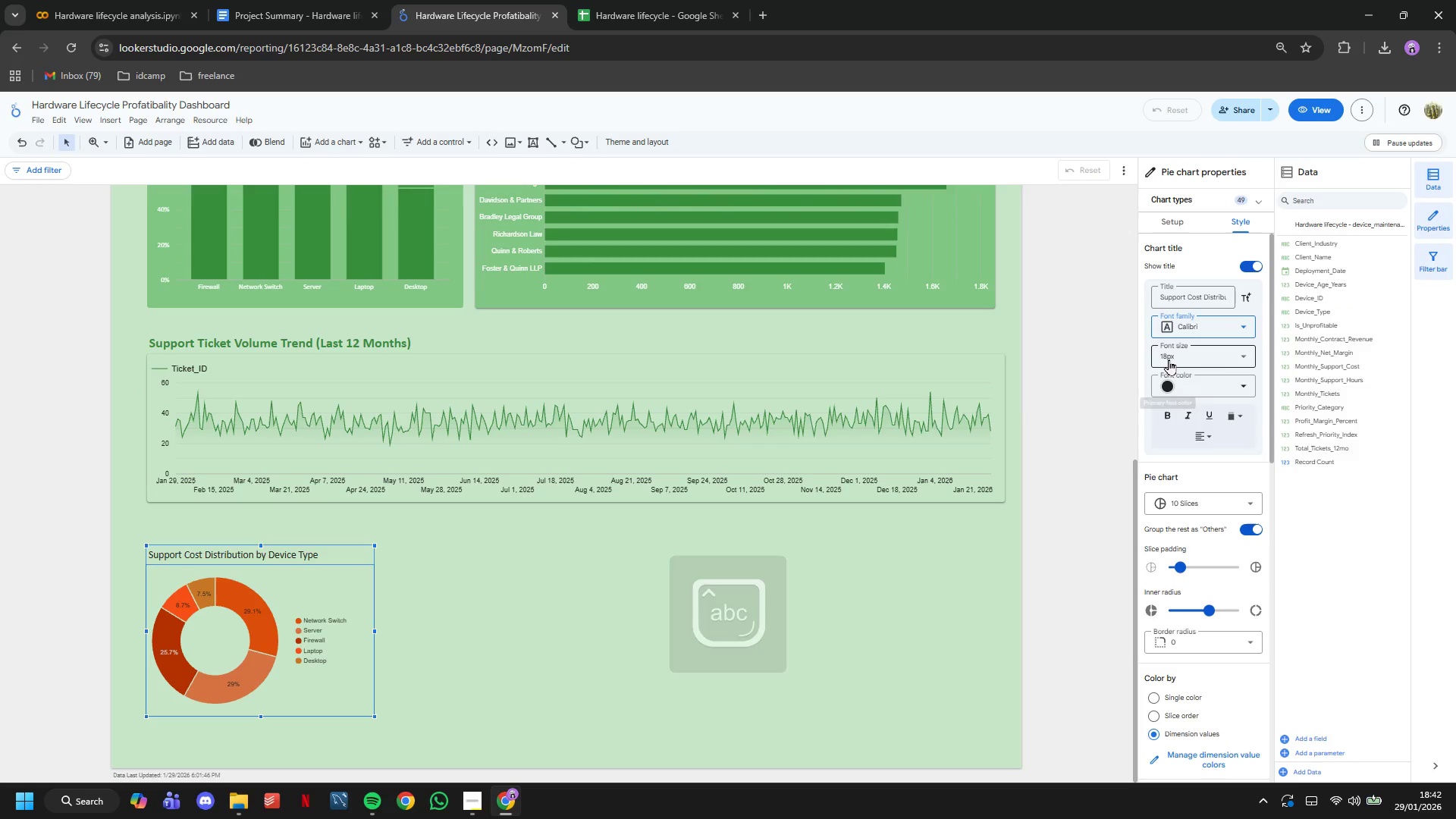 
left_click([1167, 357])
 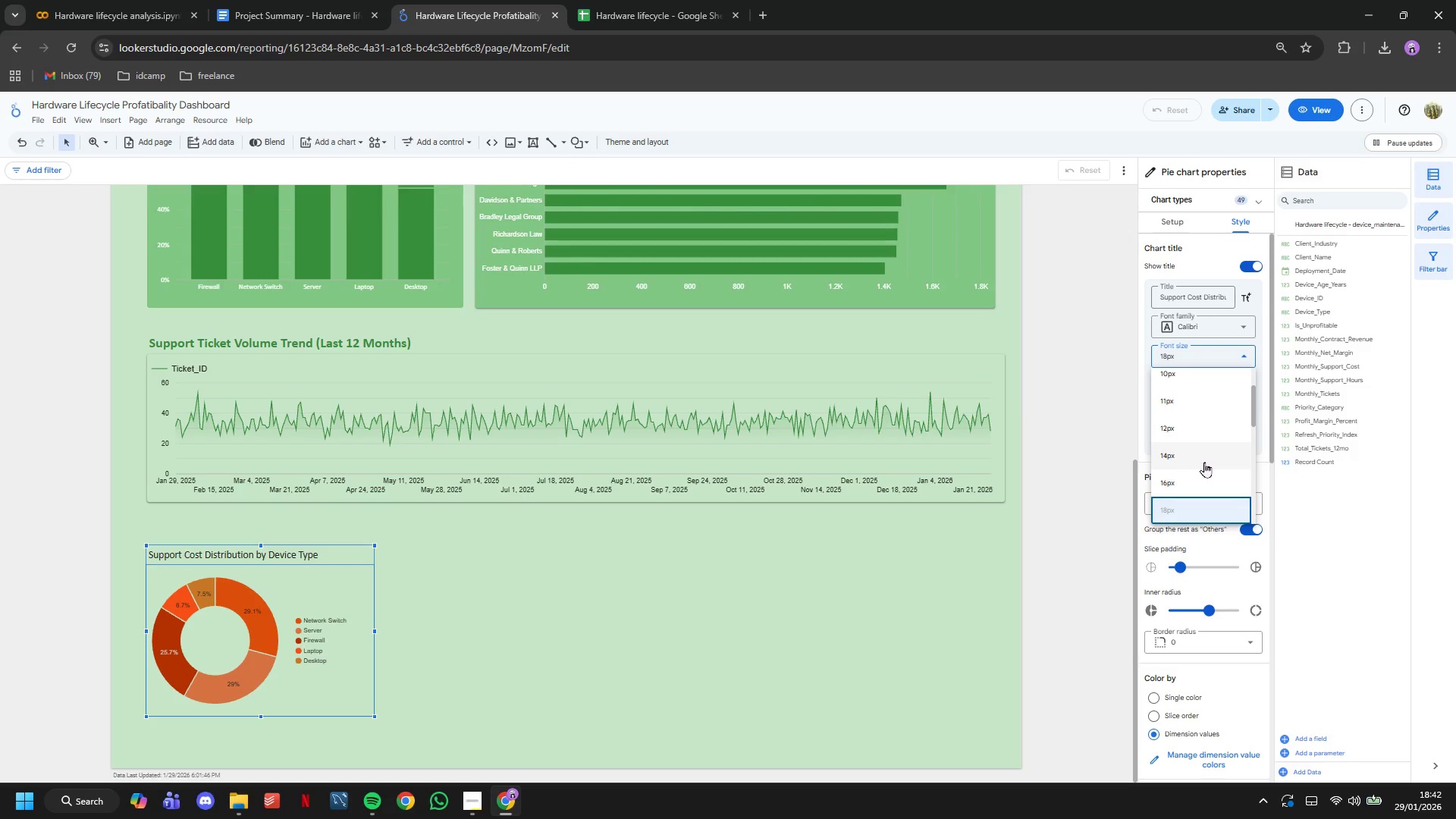 
scroll: coordinate [1204, 462], scroll_direction: down, amount: 2.0
 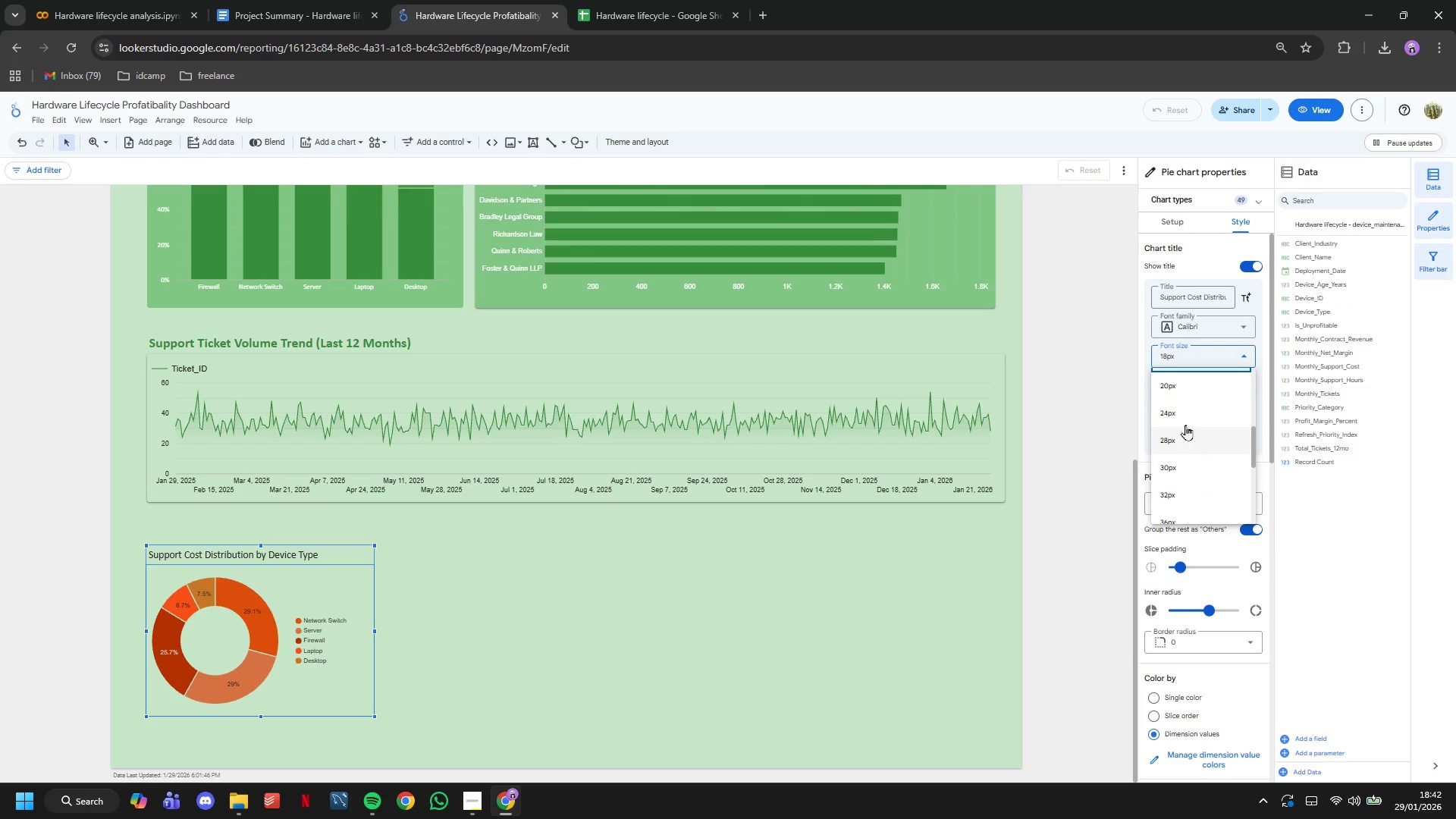 
left_click([1182, 422])
 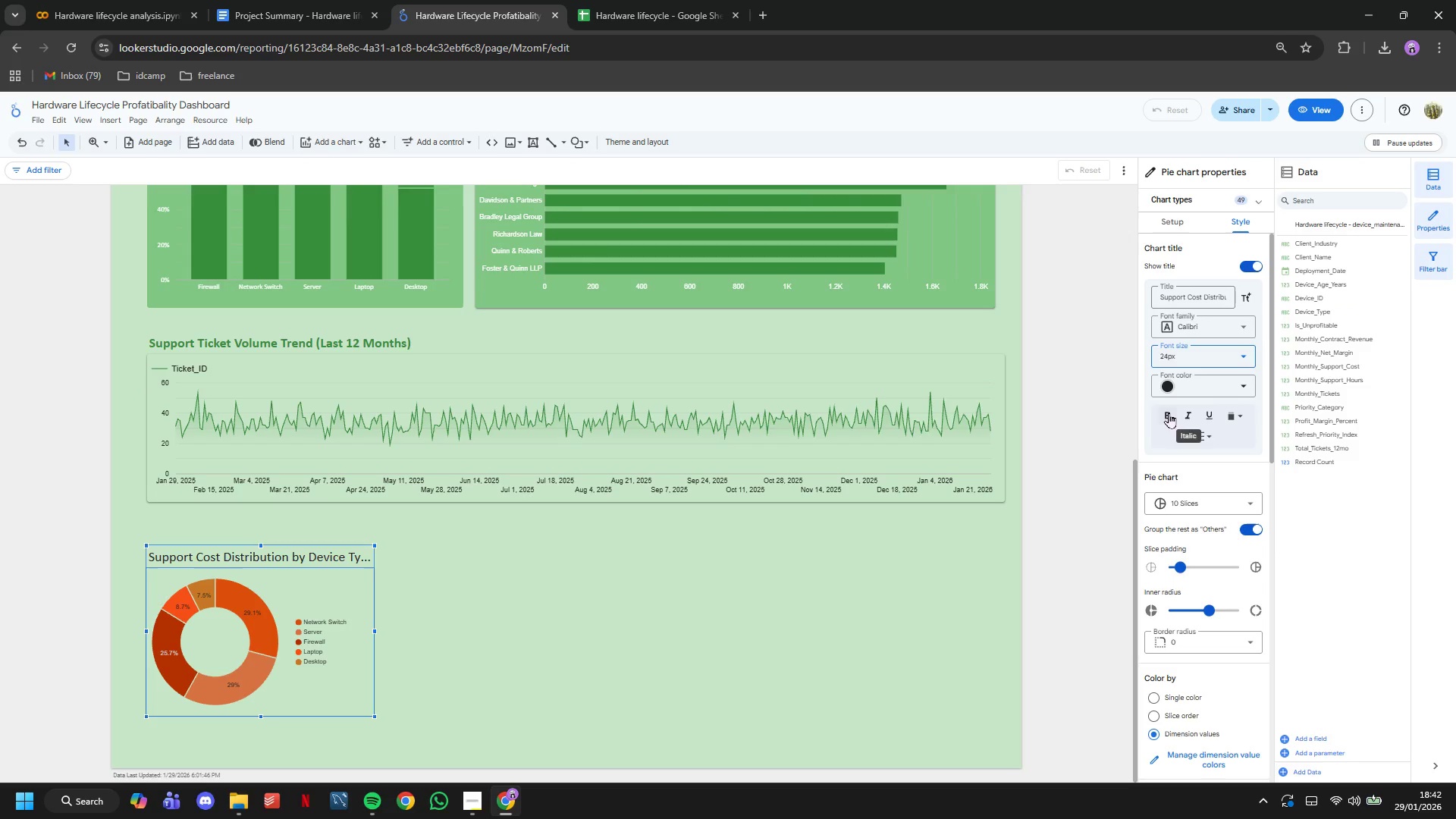 
left_click([1169, 413])
 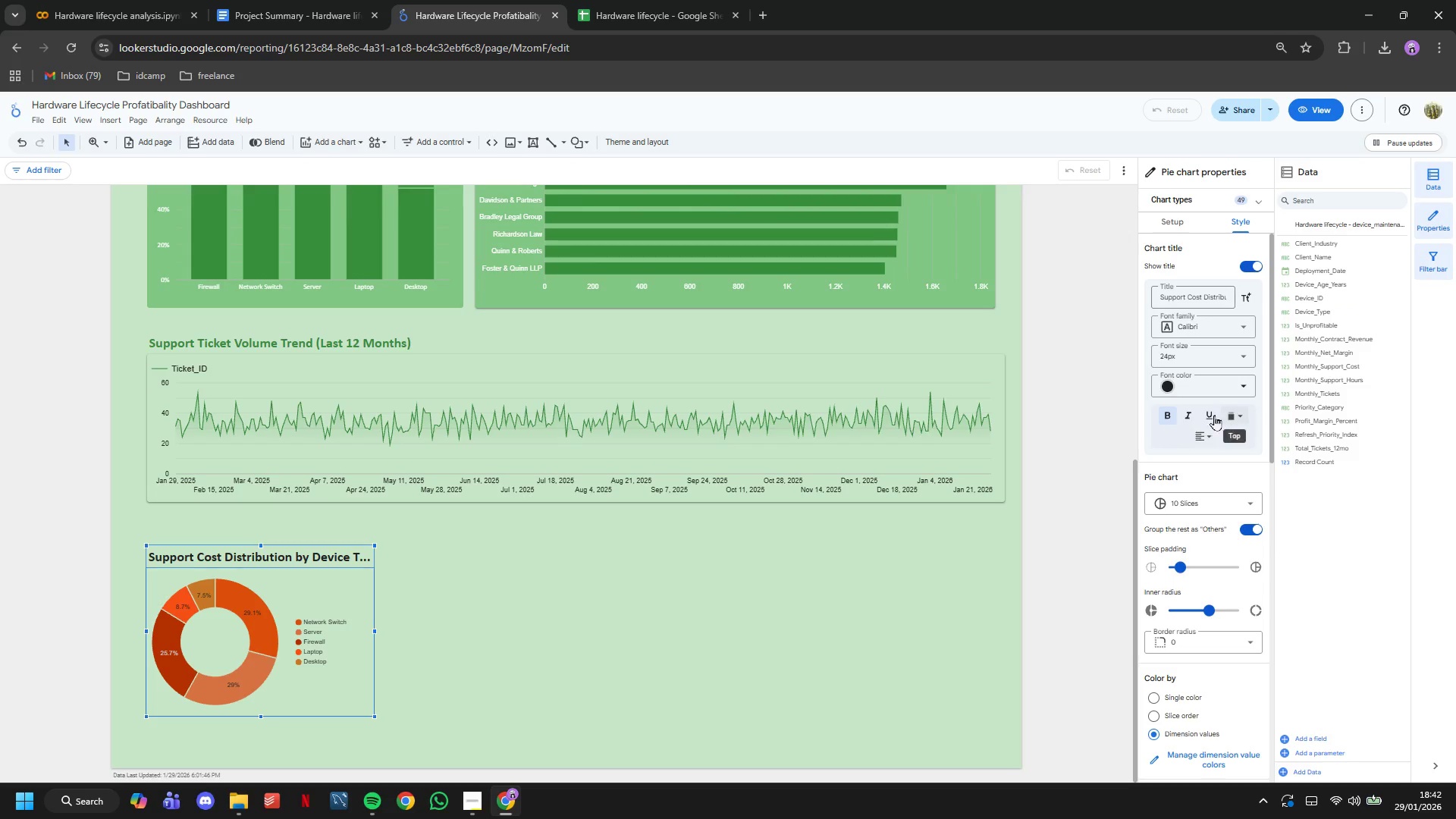 
left_click([1187, 390])
 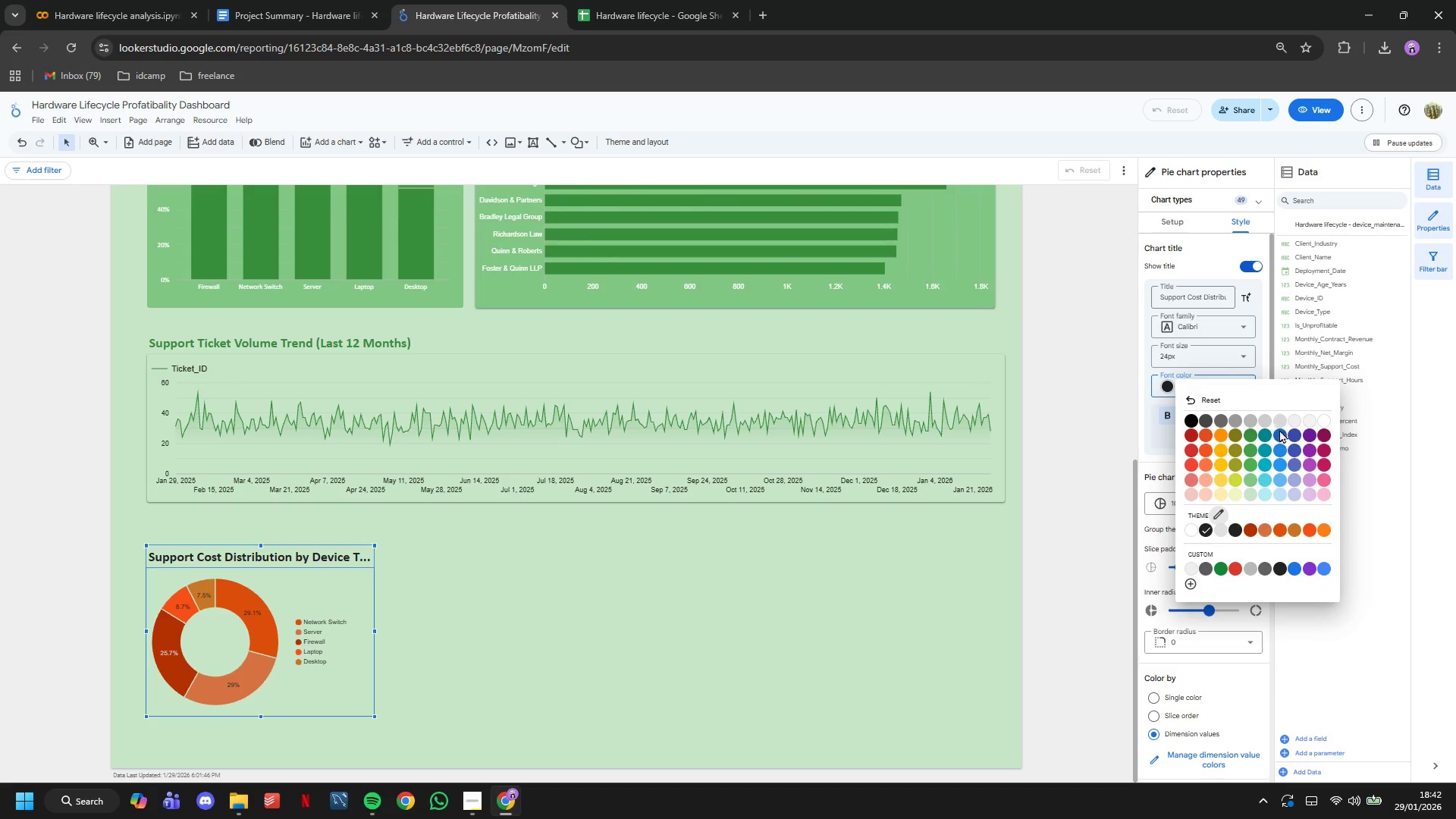 
left_click([1250, 435])
 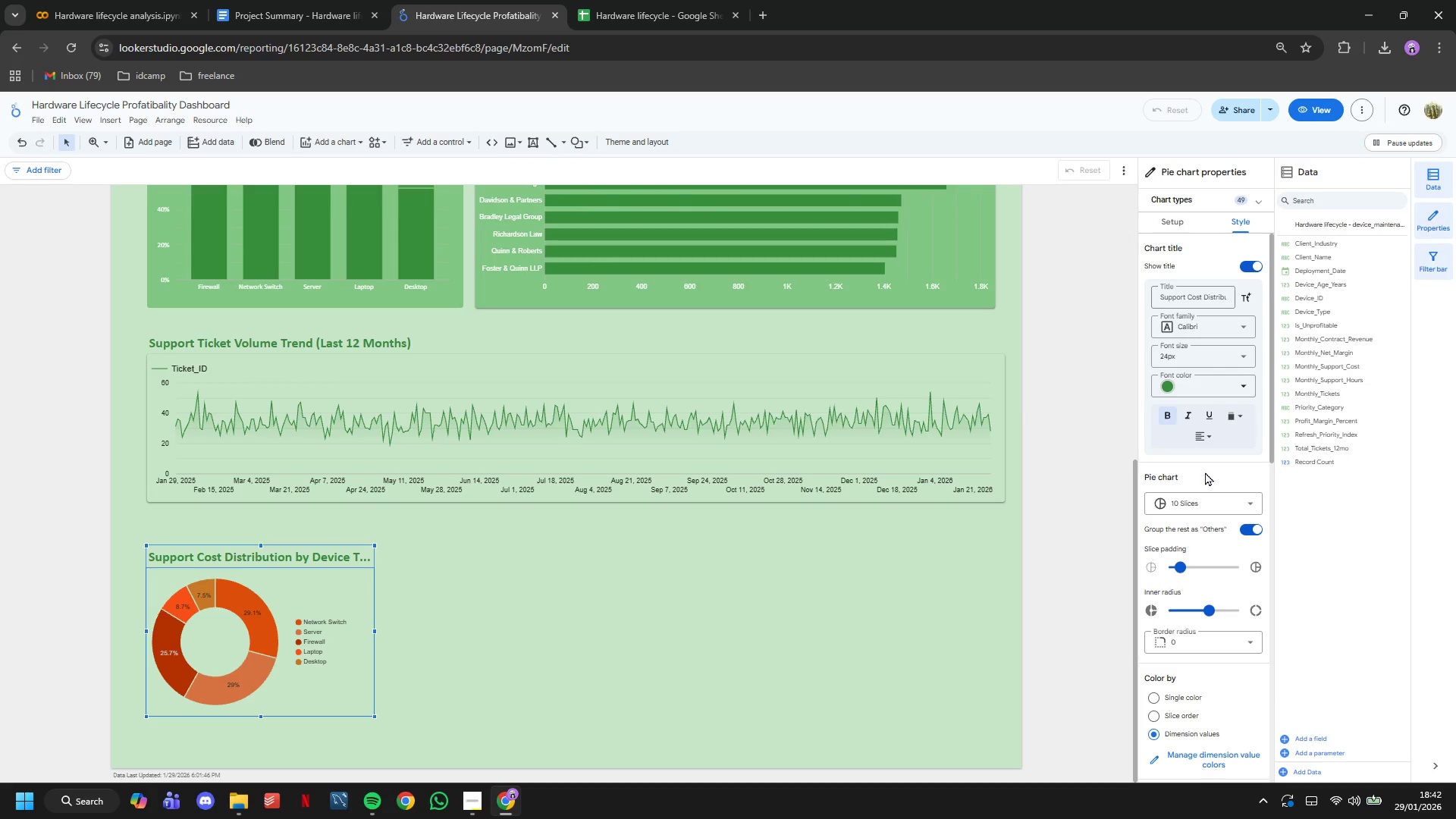 
scroll: coordinate [1204, 469], scroll_direction: down, amount: 3.0
 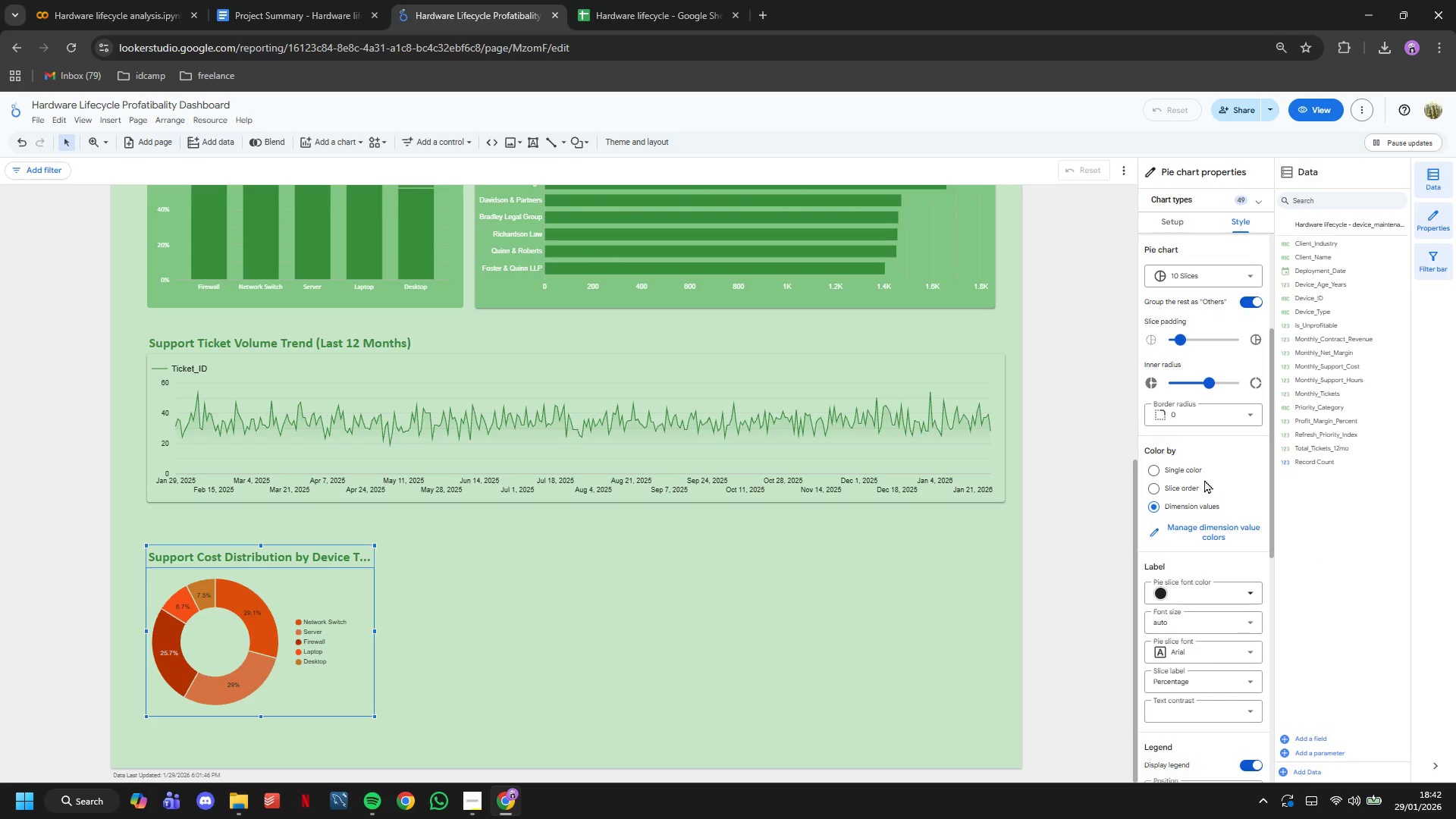 
left_click([1188, 468])
 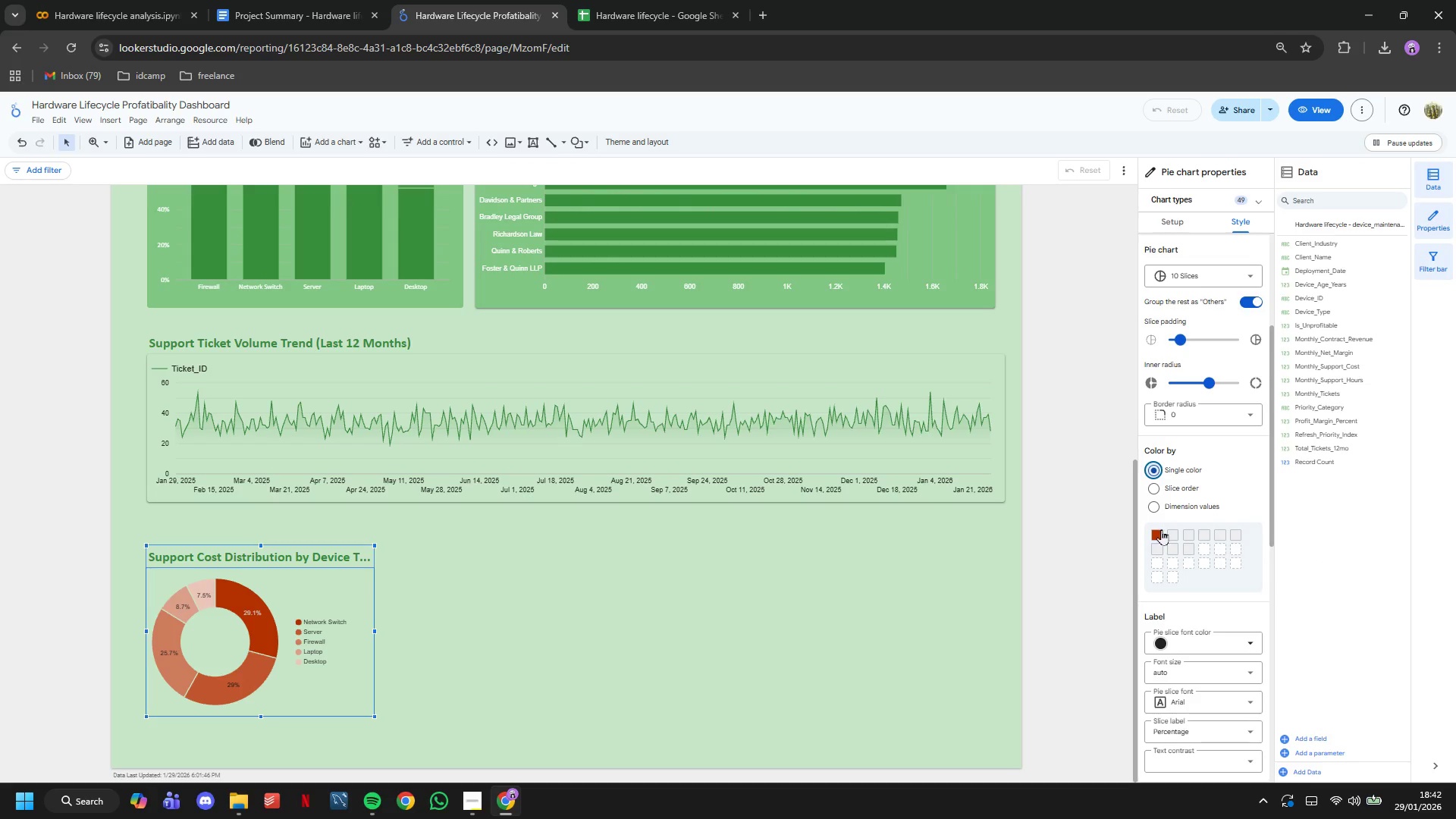 
left_click([1157, 529])
 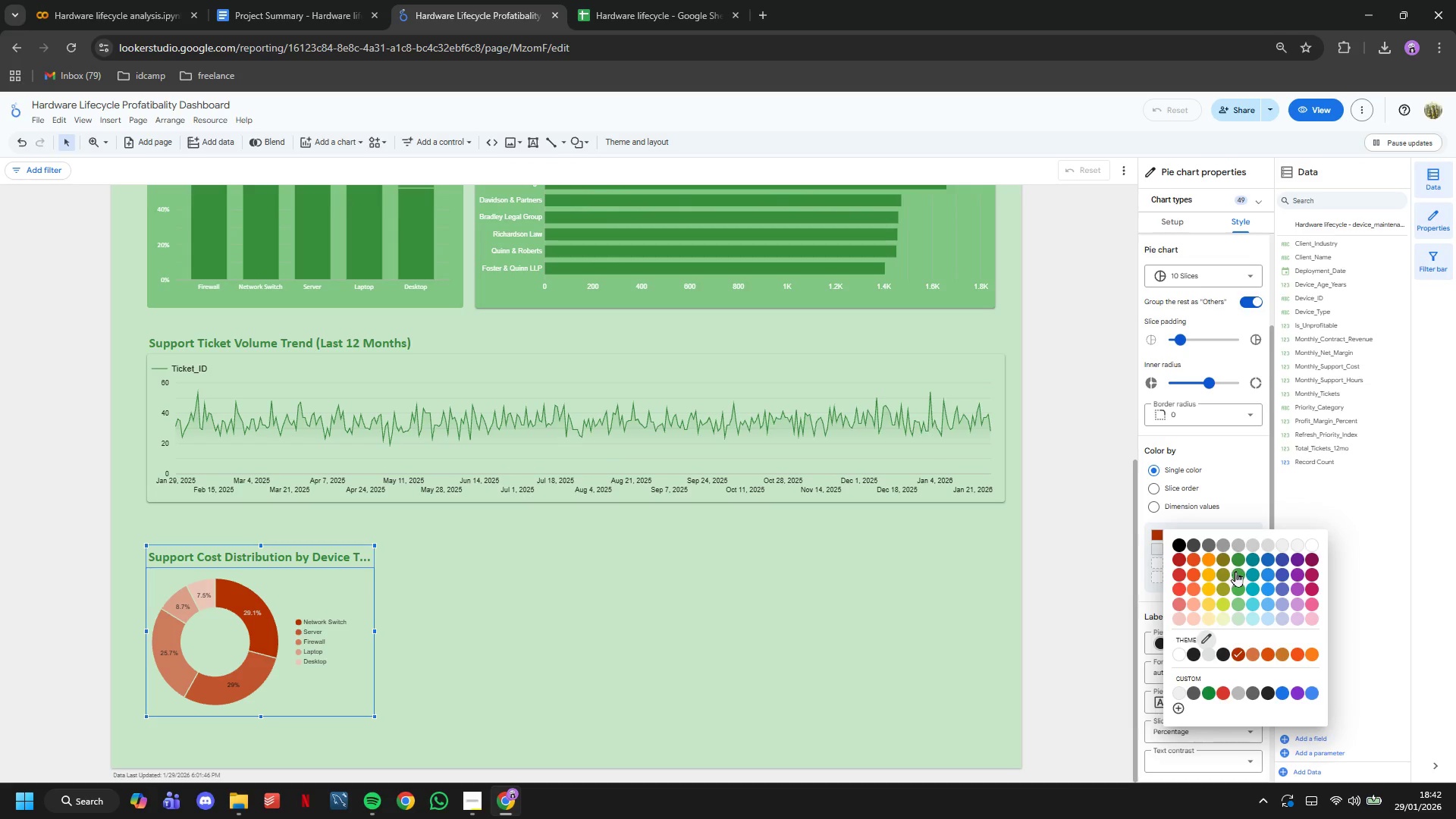 
left_click([1238, 574])
 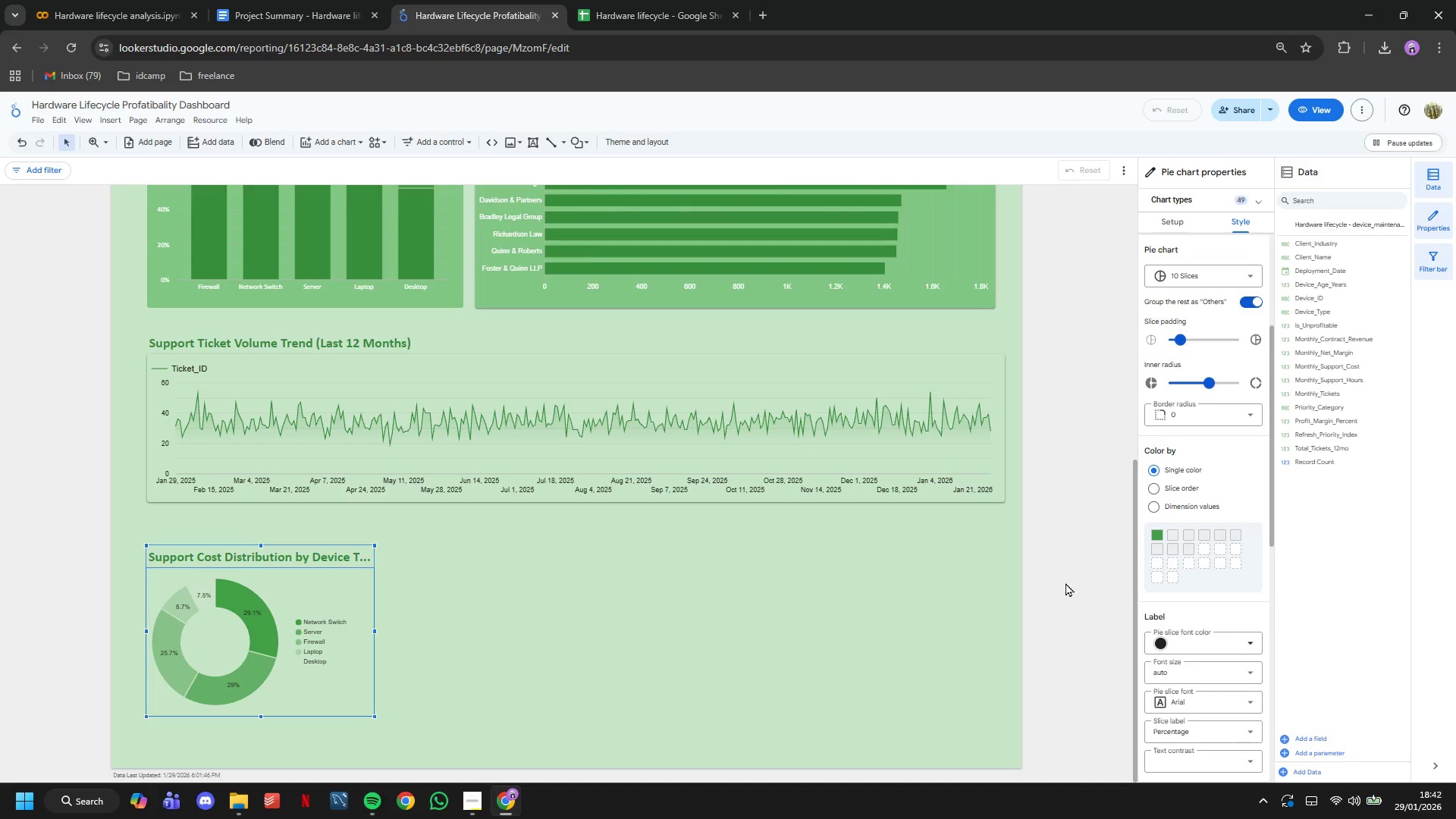 
scroll: coordinate [1209, 496], scroll_direction: down, amount: 14.0
 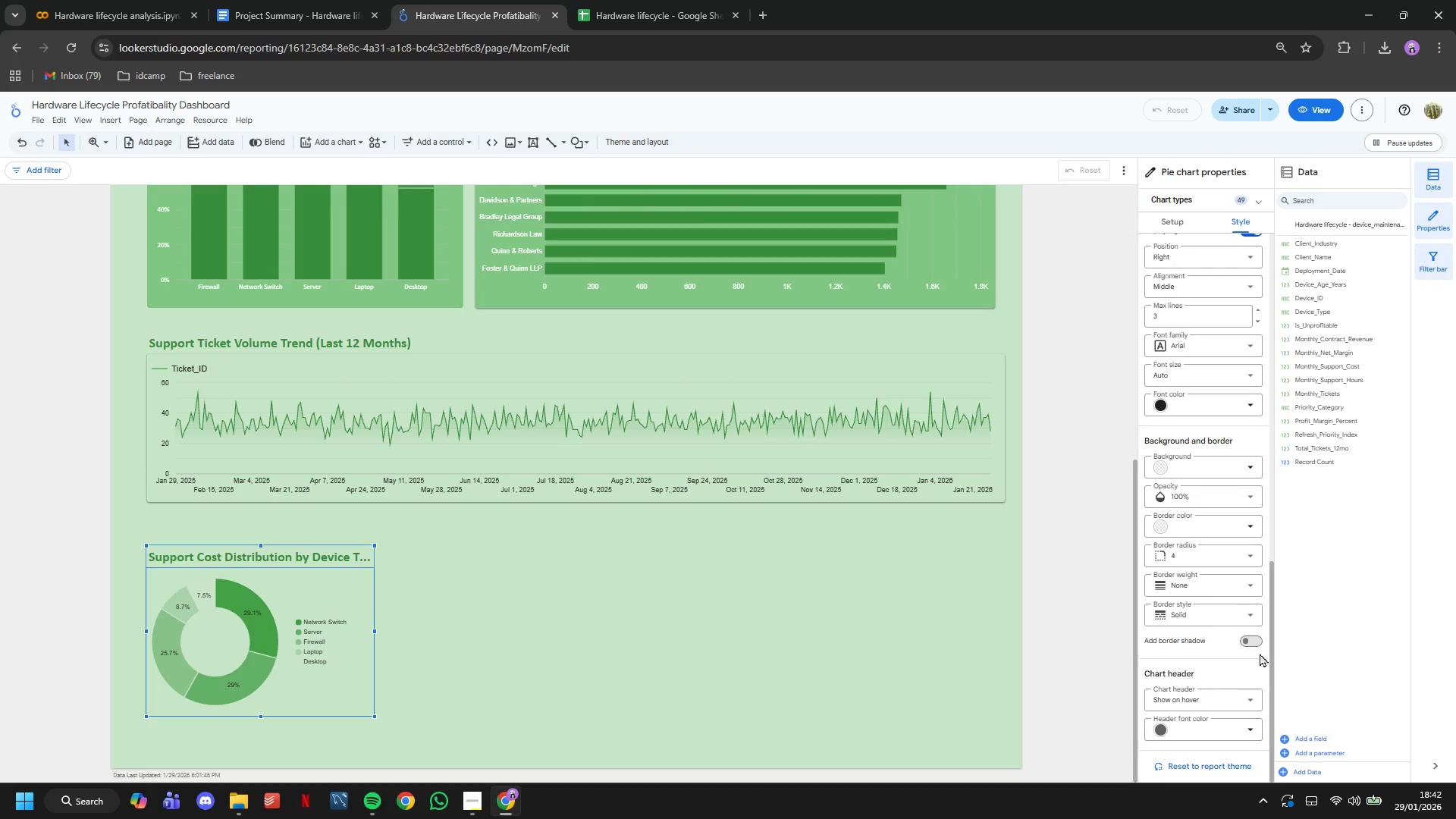 
left_click([1258, 645])
 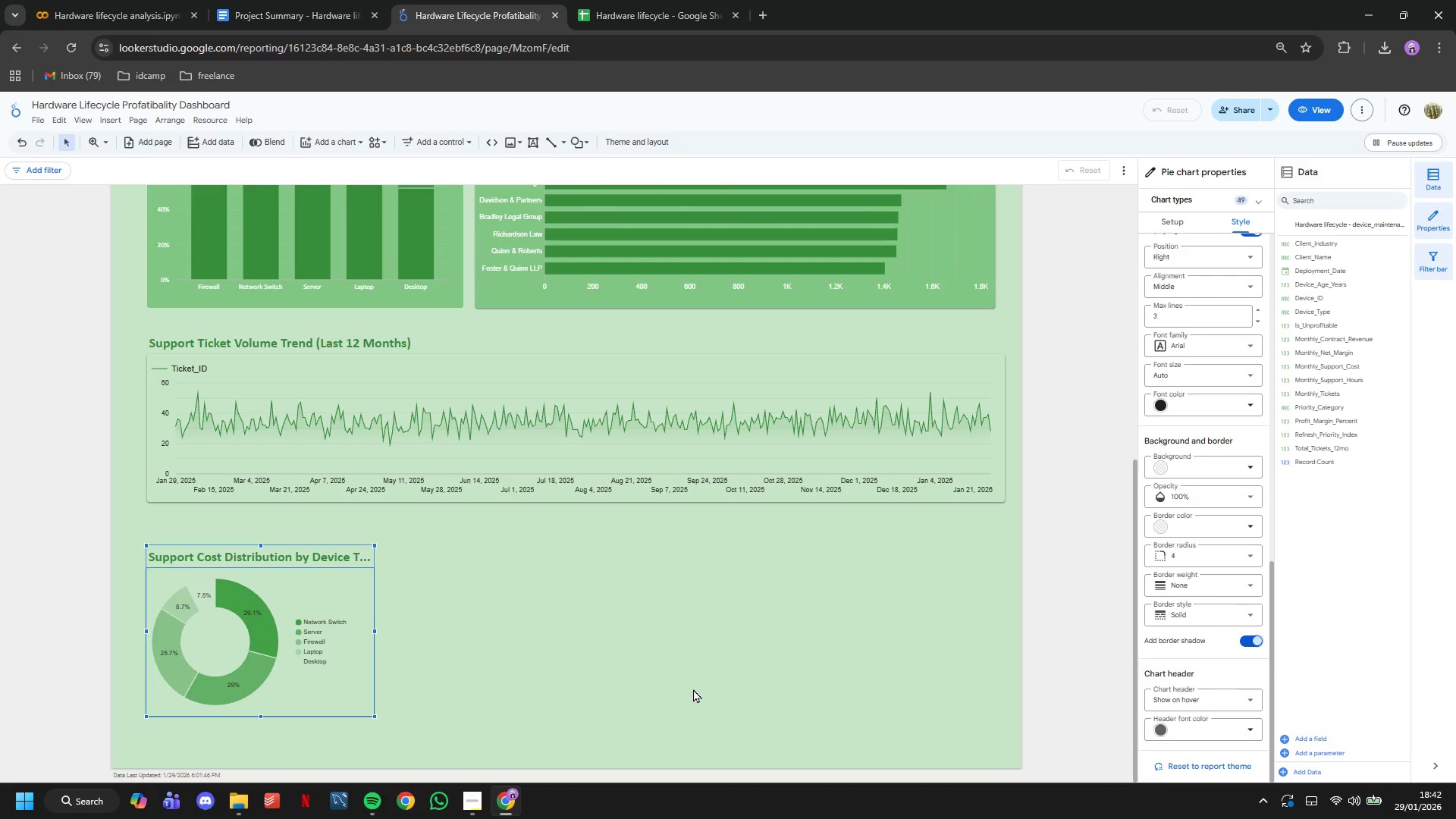 
left_click([686, 689])
 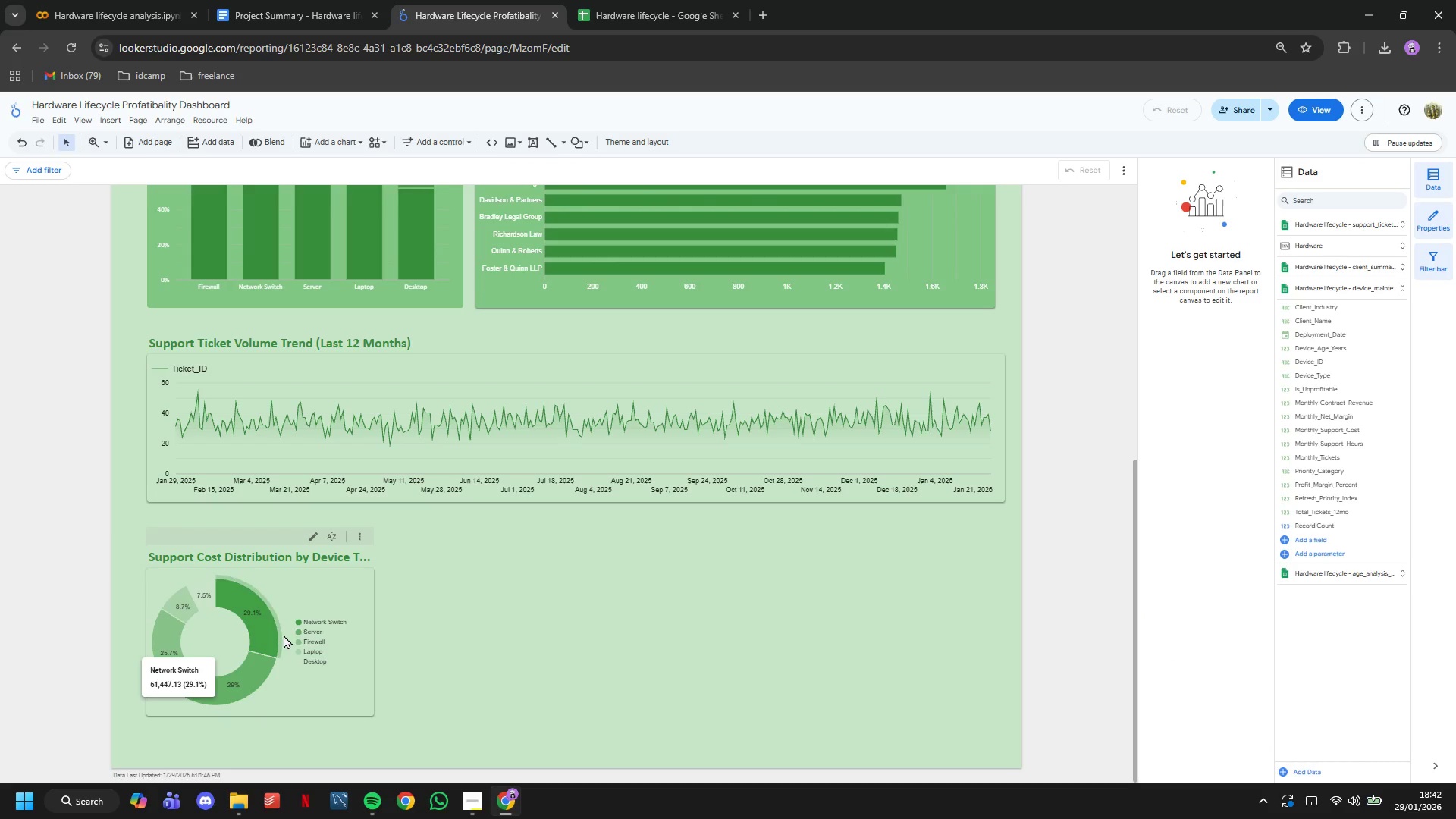 
left_click([297, 626])
 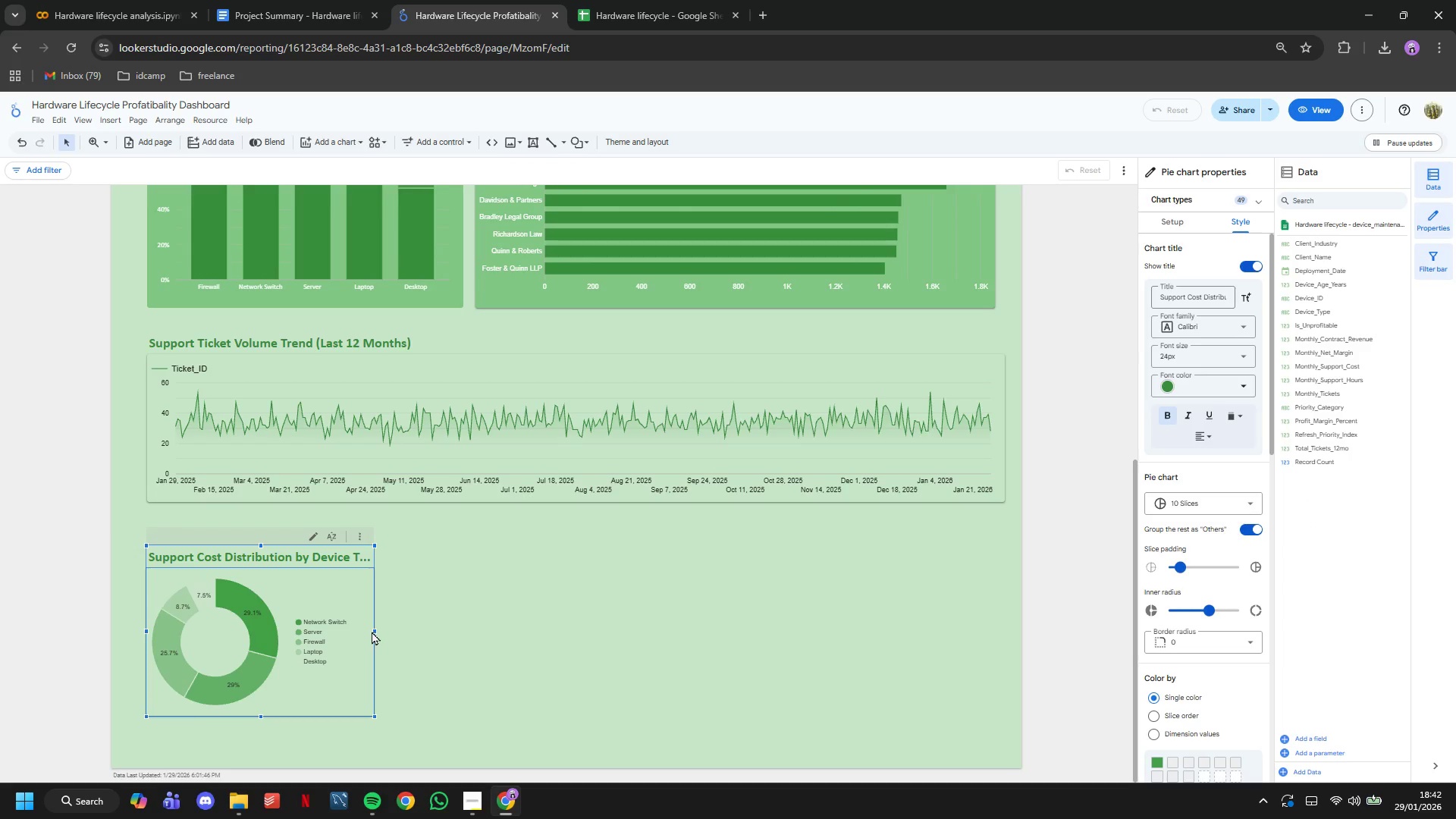 
left_click_drag(start_coordinate=[374, 629], to_coordinate=[422, 629])
 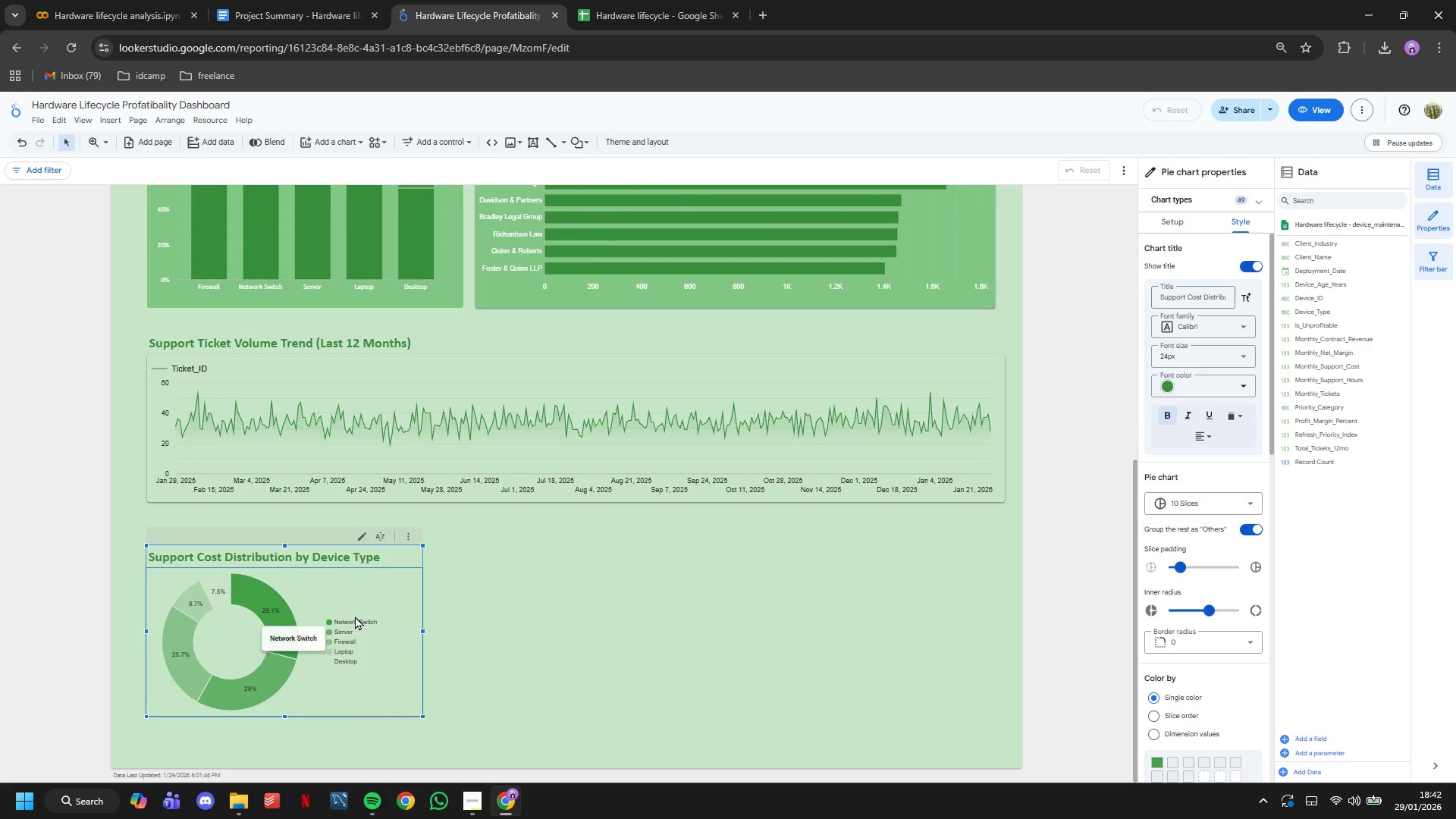 
left_click_drag(start_coordinate=[355, 616], to_coordinate=[359, 589])
 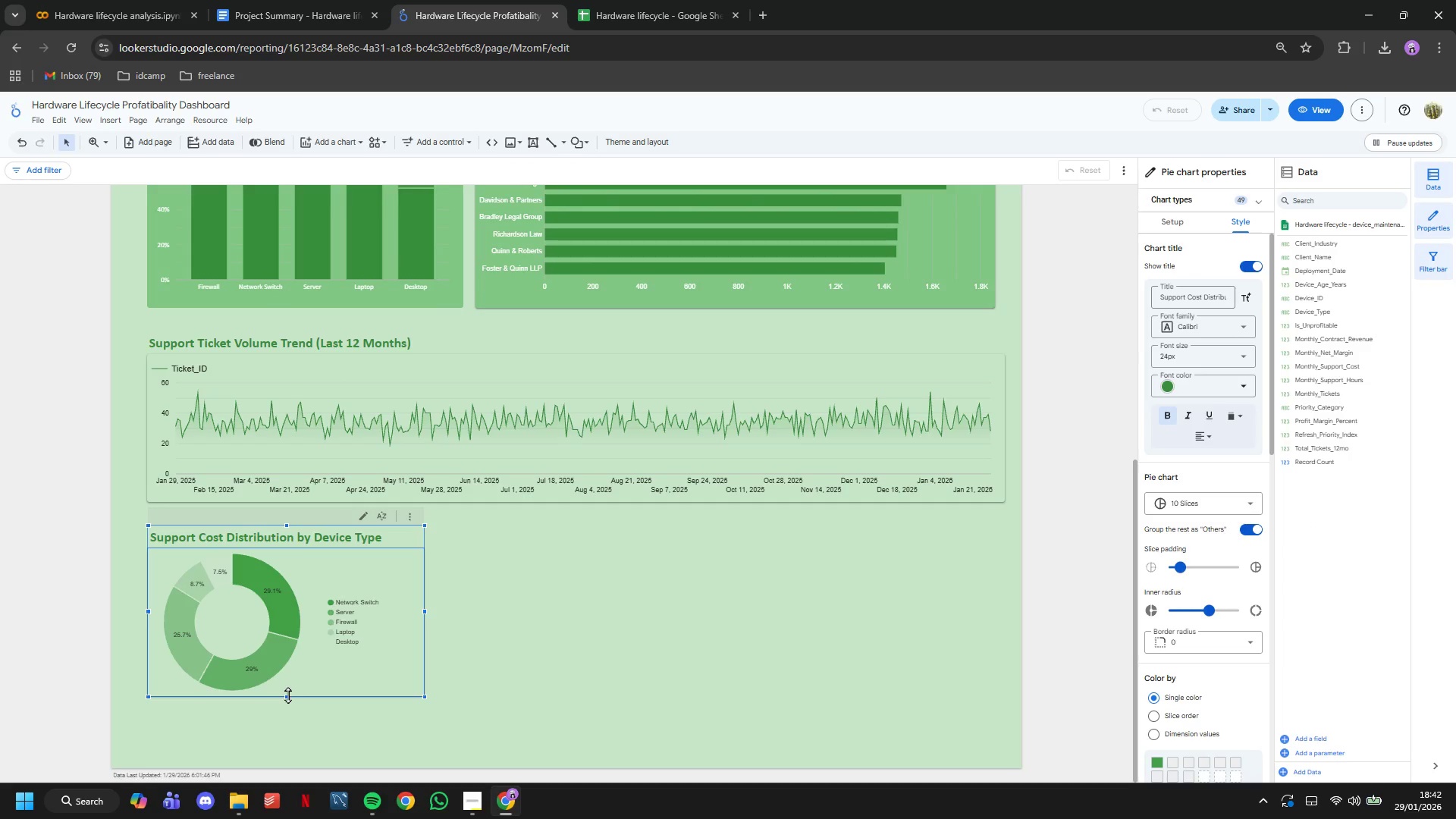 
left_click_drag(start_coordinate=[288, 695], to_coordinate=[287, 739])
 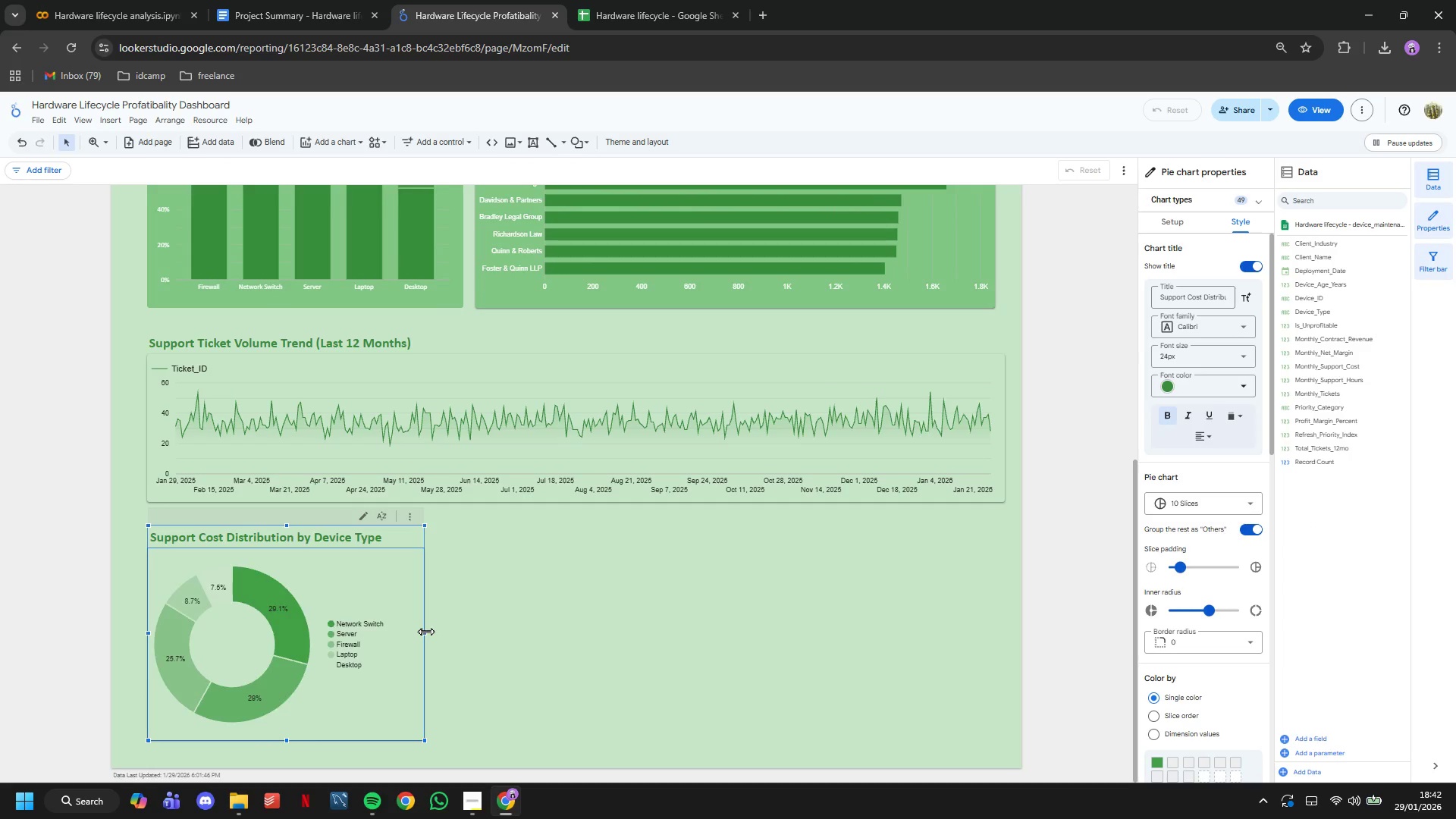 
left_click_drag(start_coordinate=[425, 631], to_coordinate=[472, 635])
 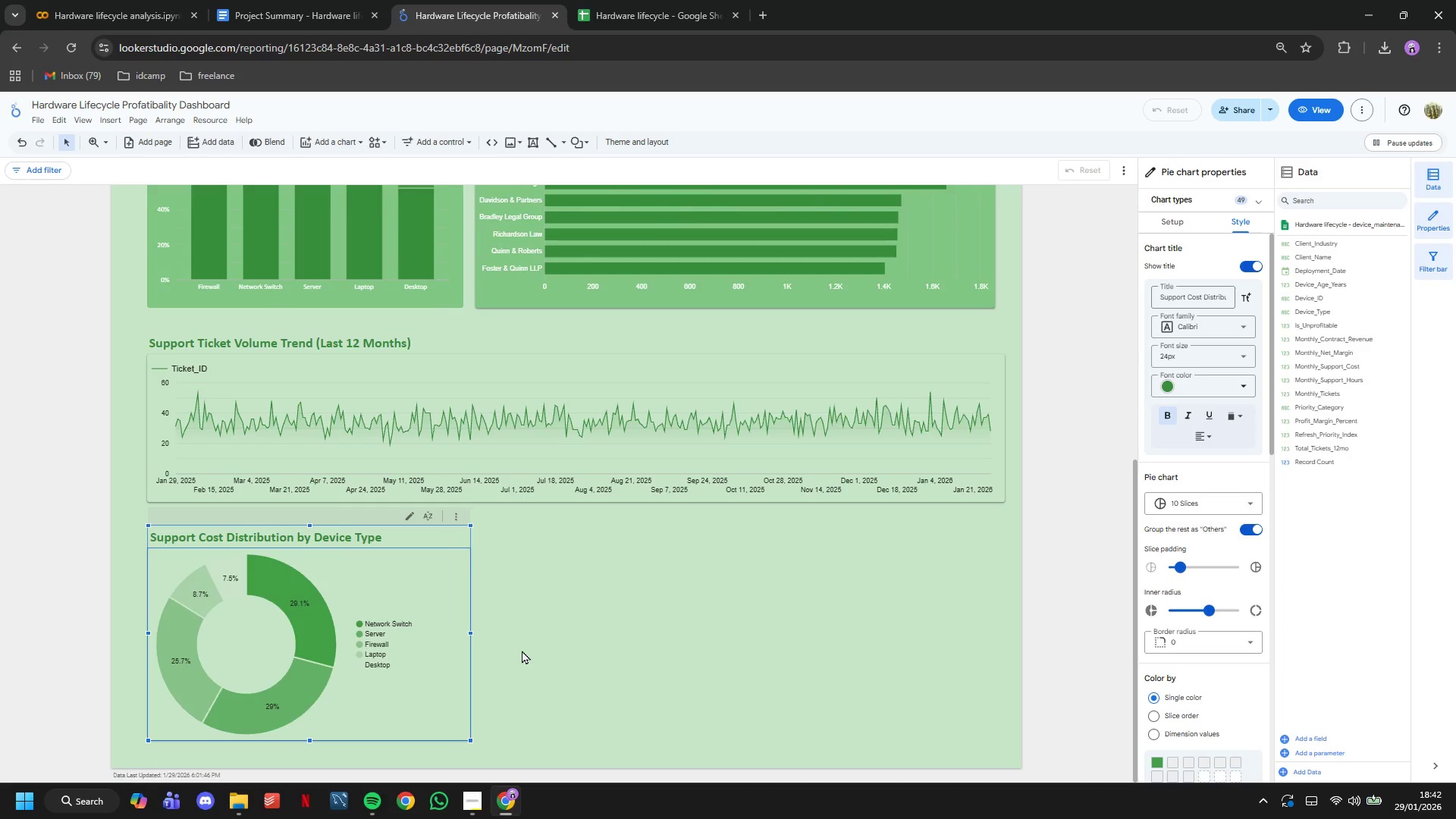 
left_click([522, 650])
 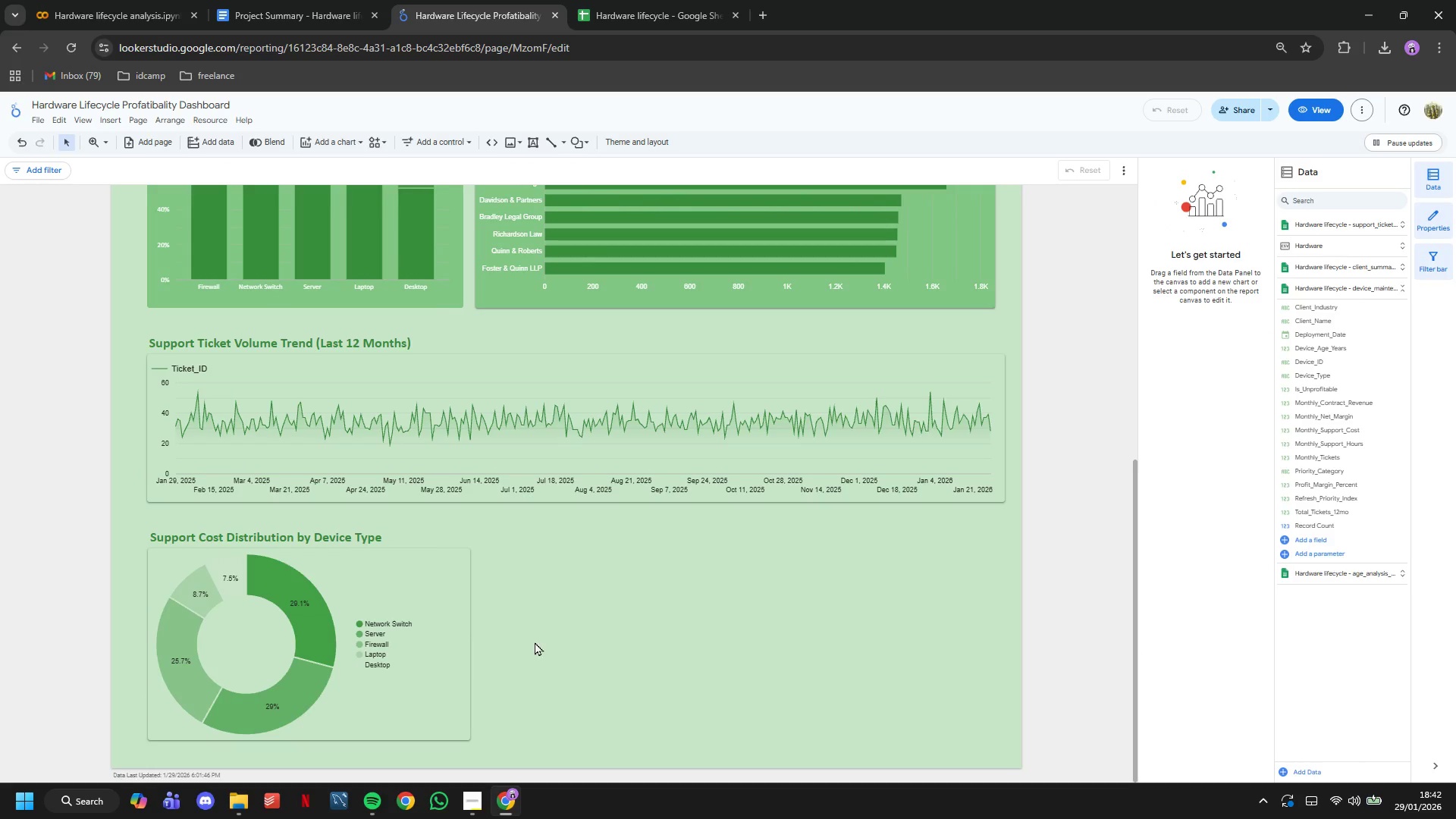 
scroll: coordinate [732, 578], scroll_direction: up, amount: 11.0
 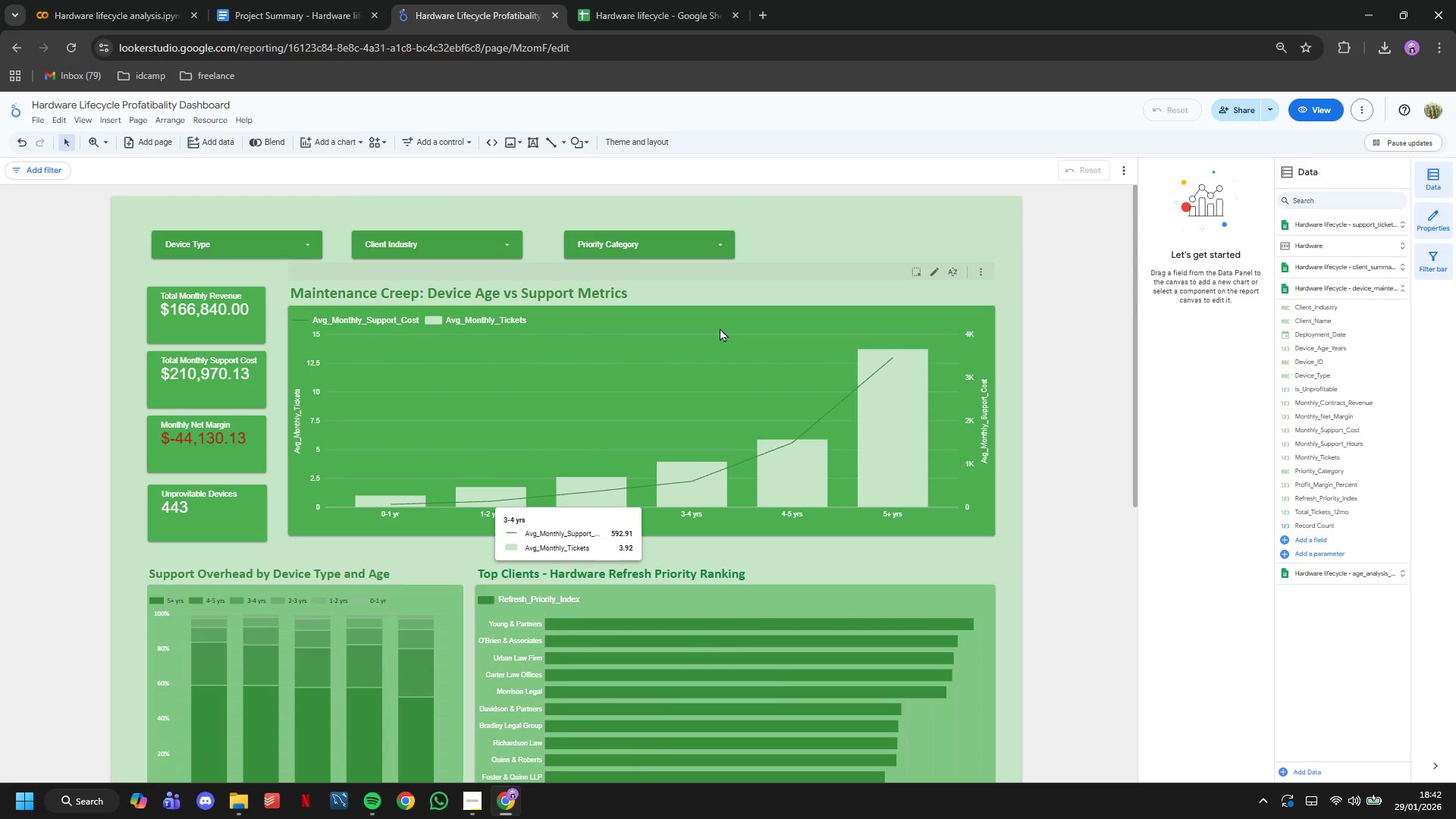 
left_click([737, 322])
 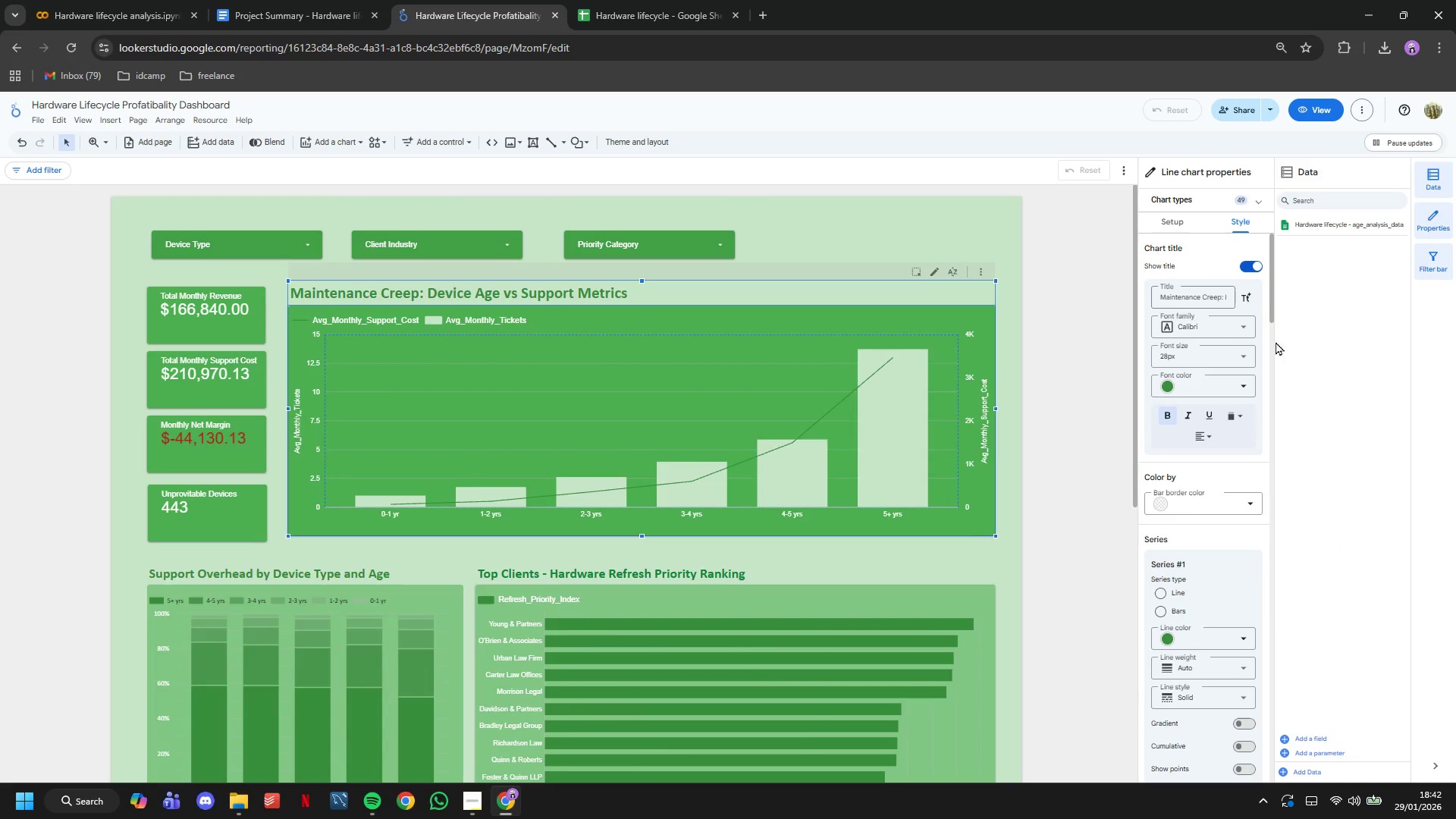 
scroll: coordinate [1273, 544], scroll_direction: down, amount: 41.0
 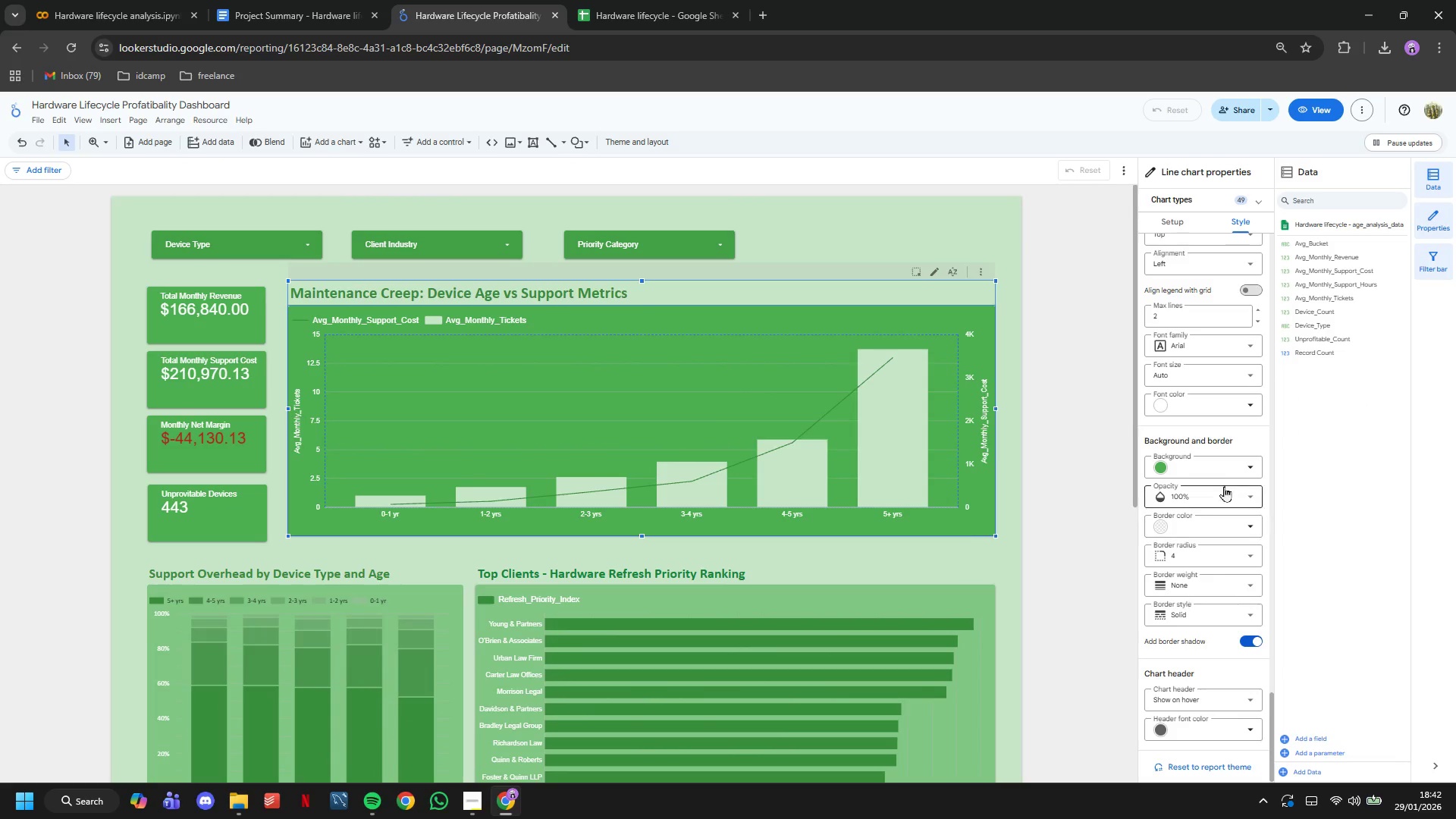 
left_click([1220, 468])
 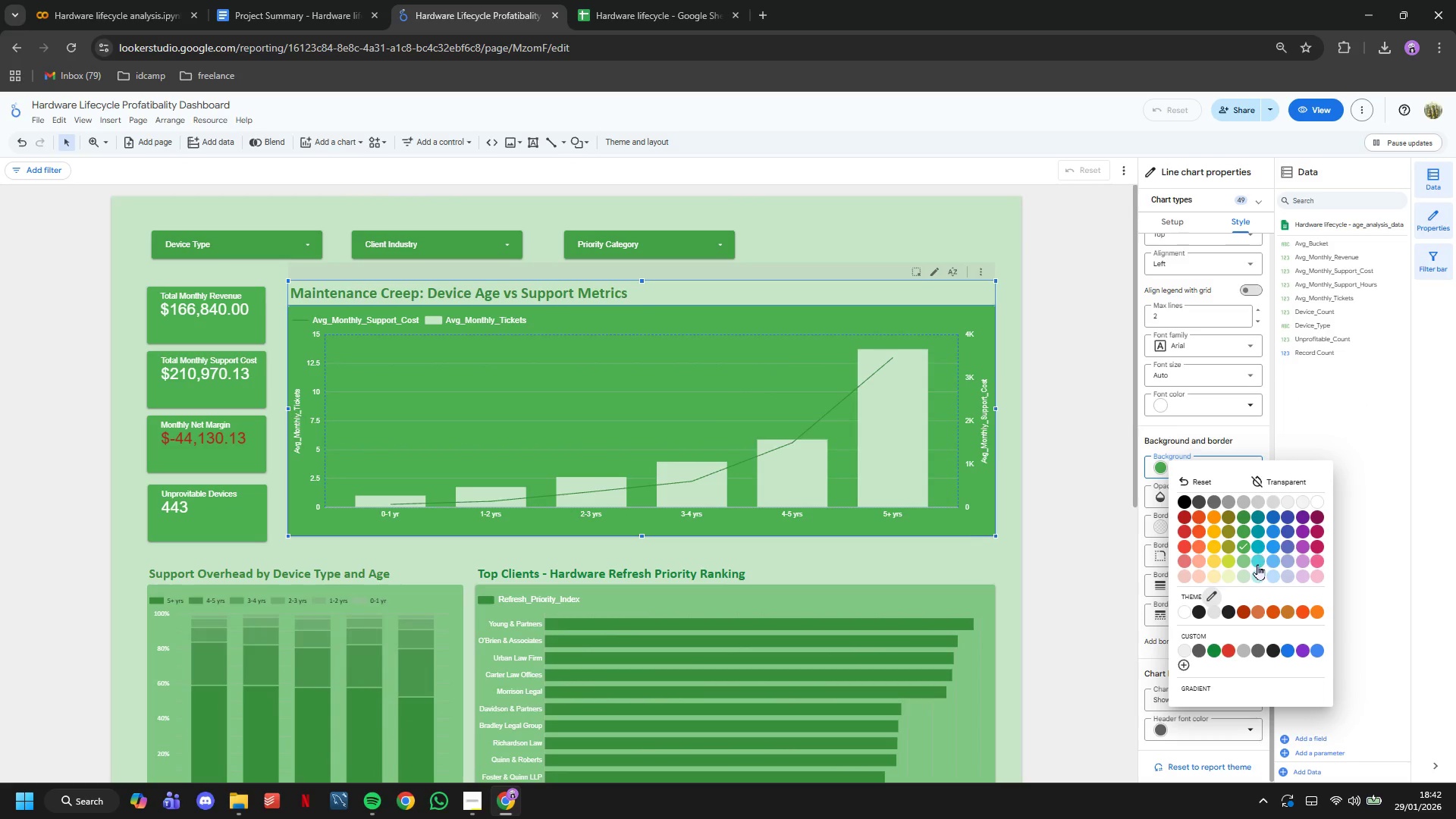 
left_click([1248, 576])
 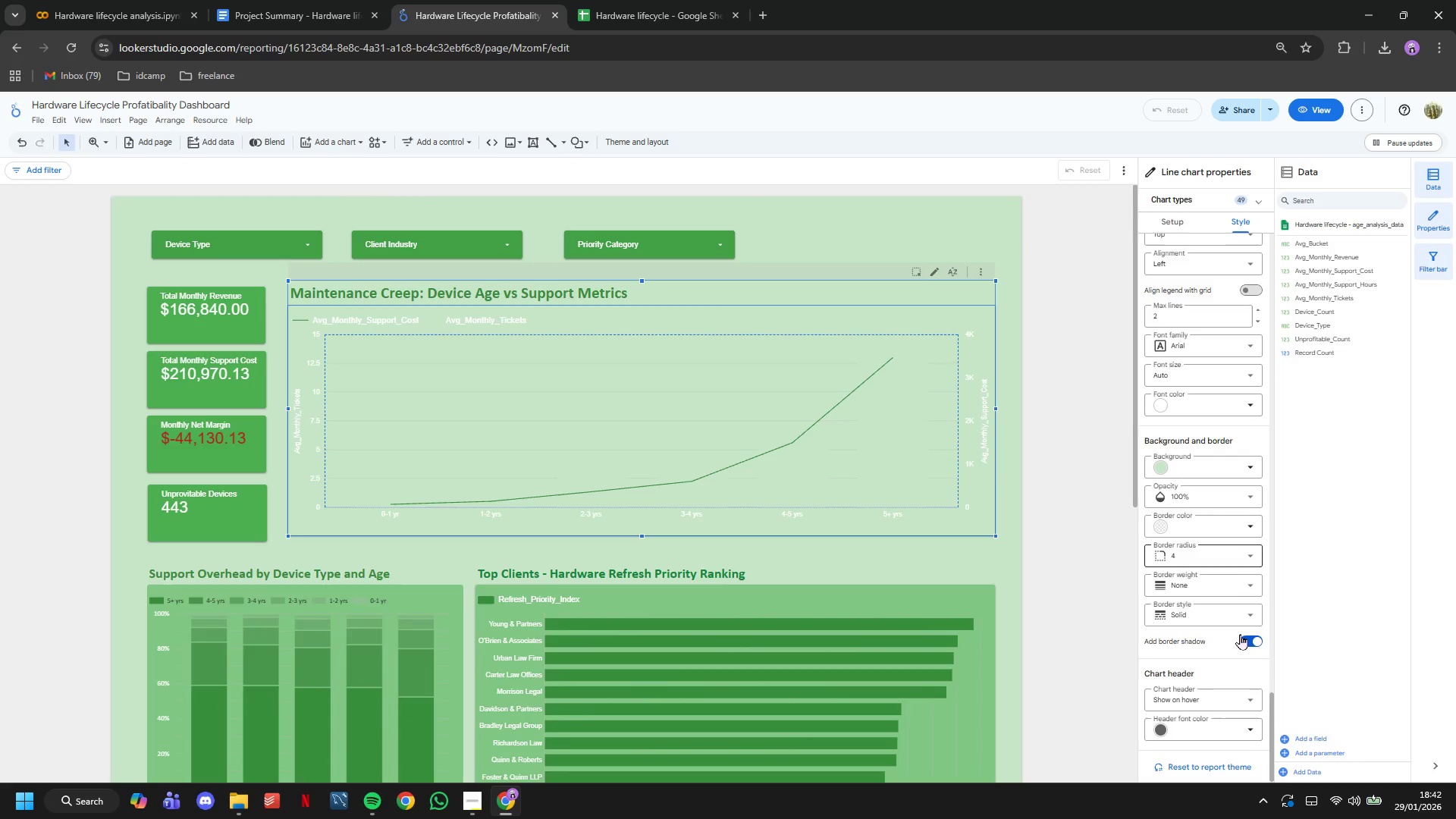 
left_click_drag(start_coordinate=[1269, 716], to_coordinate=[1203, 357])
 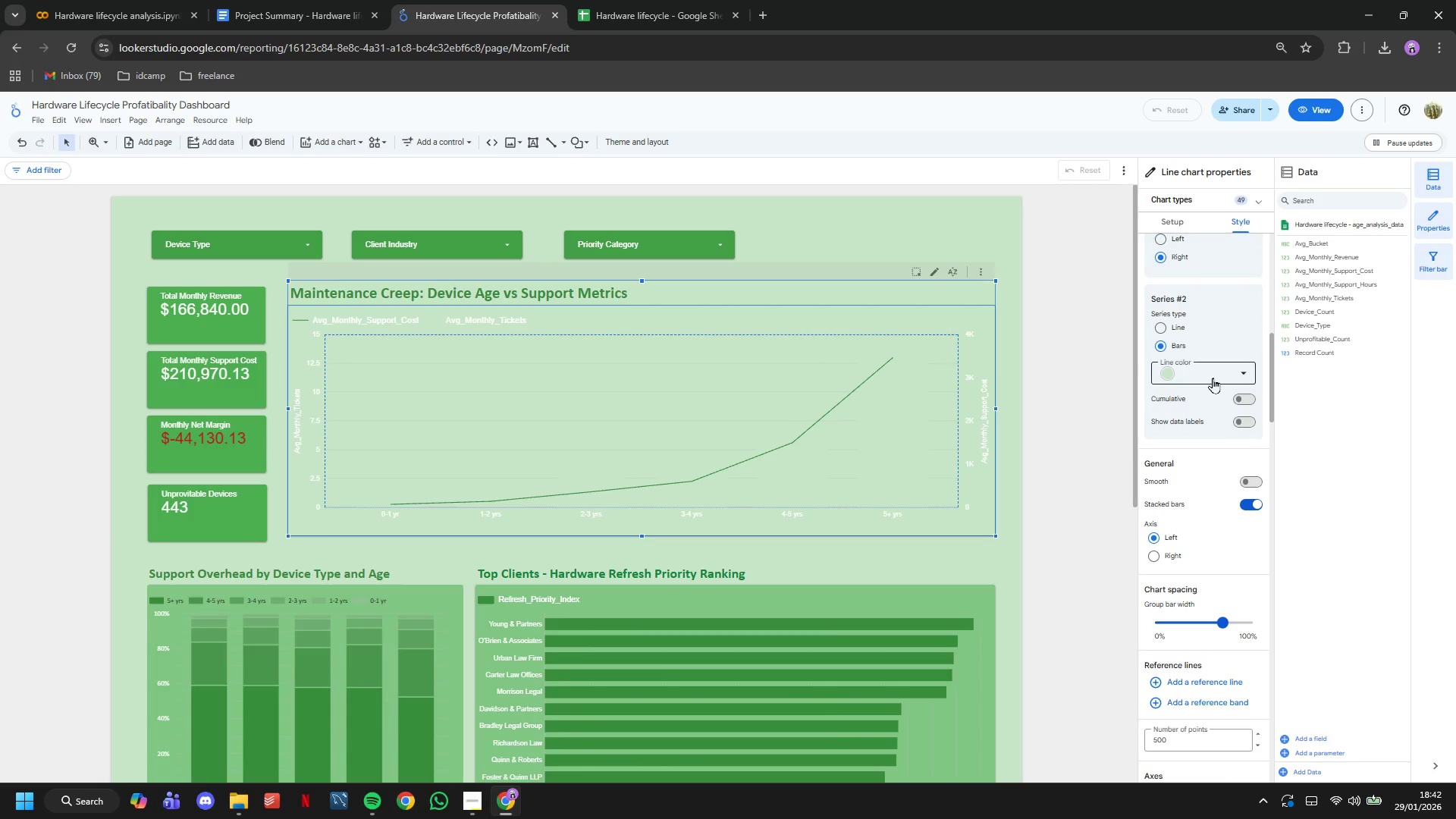 
left_click([1213, 378])
 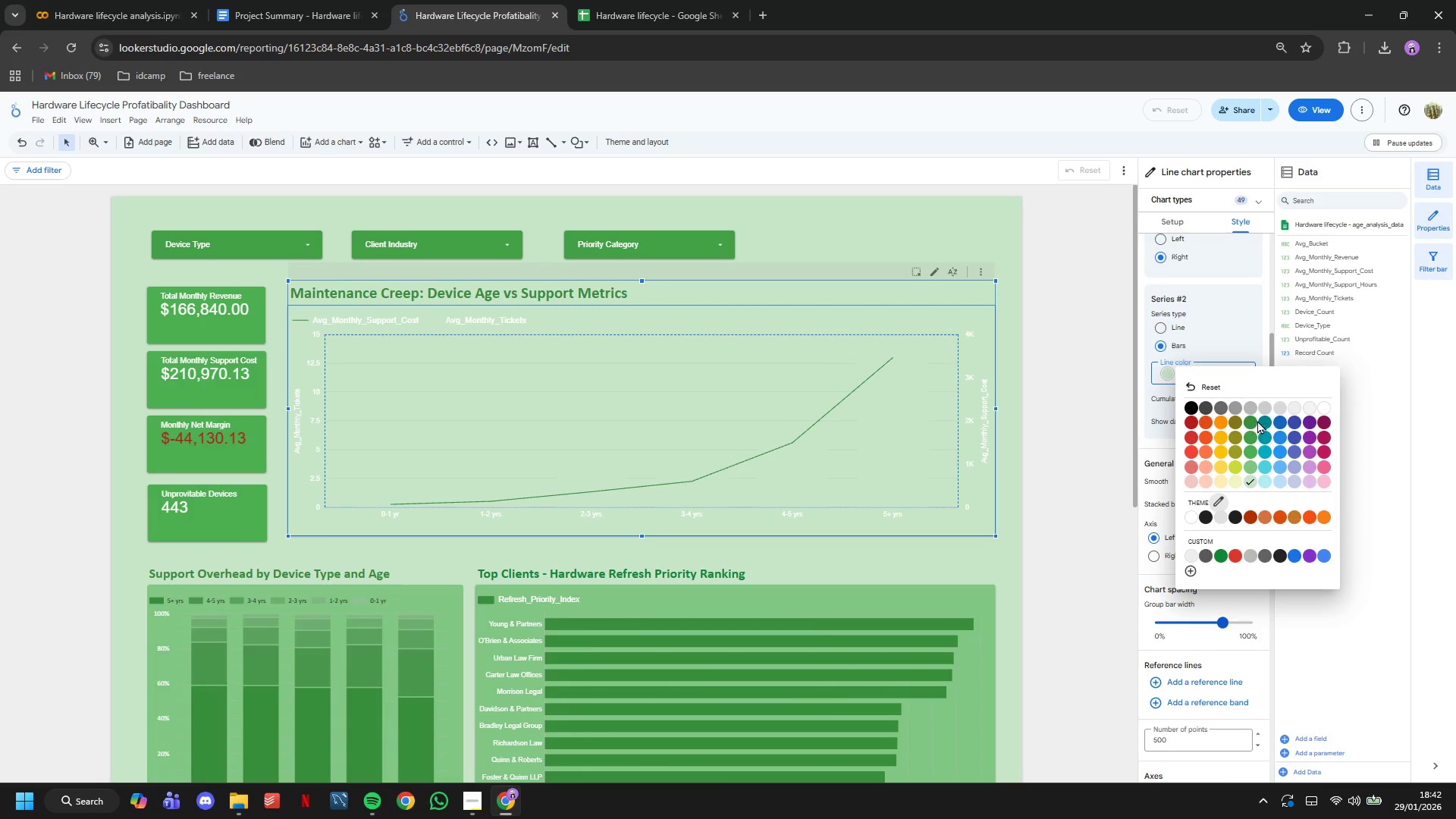 
left_click([1250, 420])
 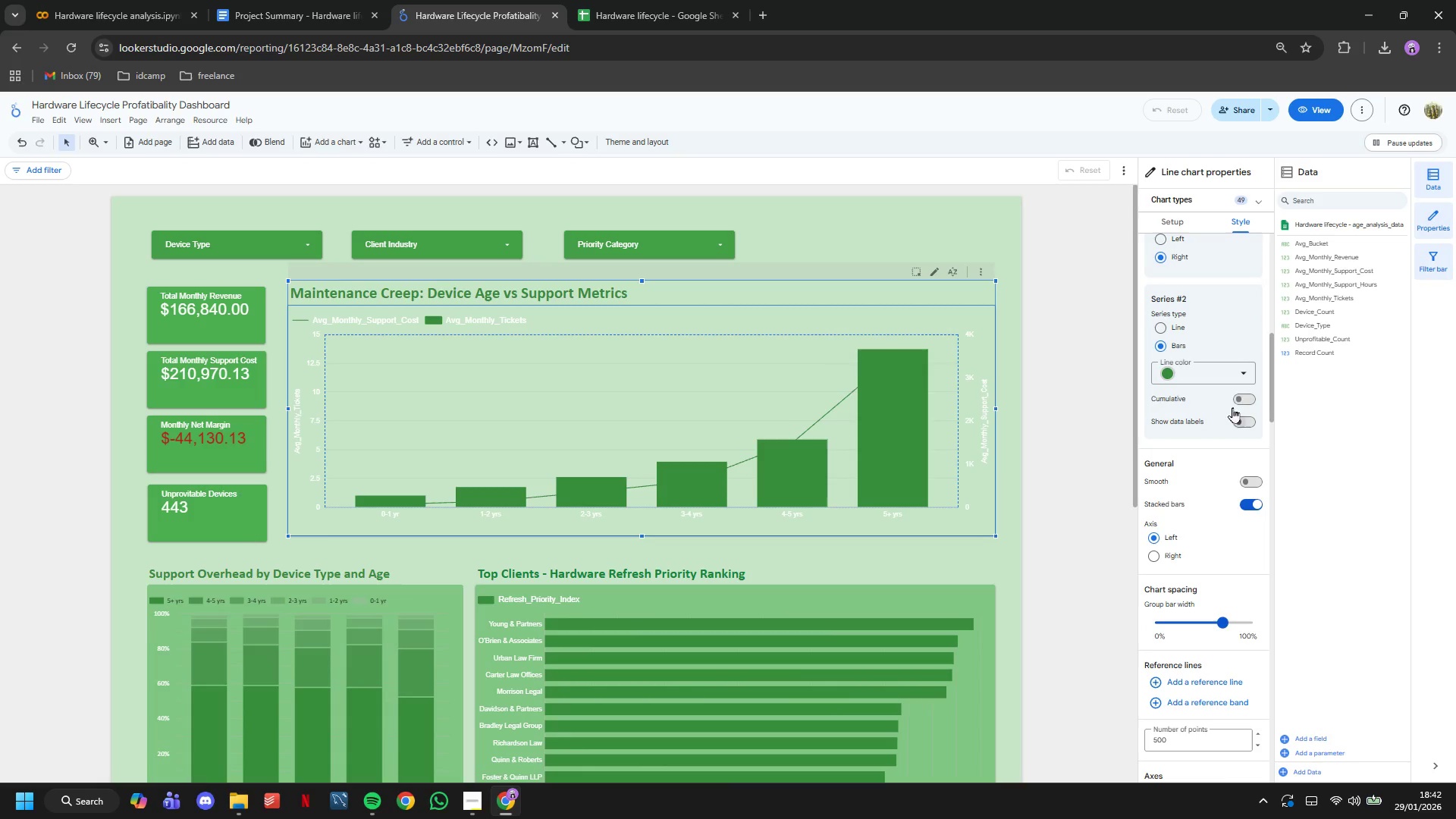 
left_click([1224, 373])
 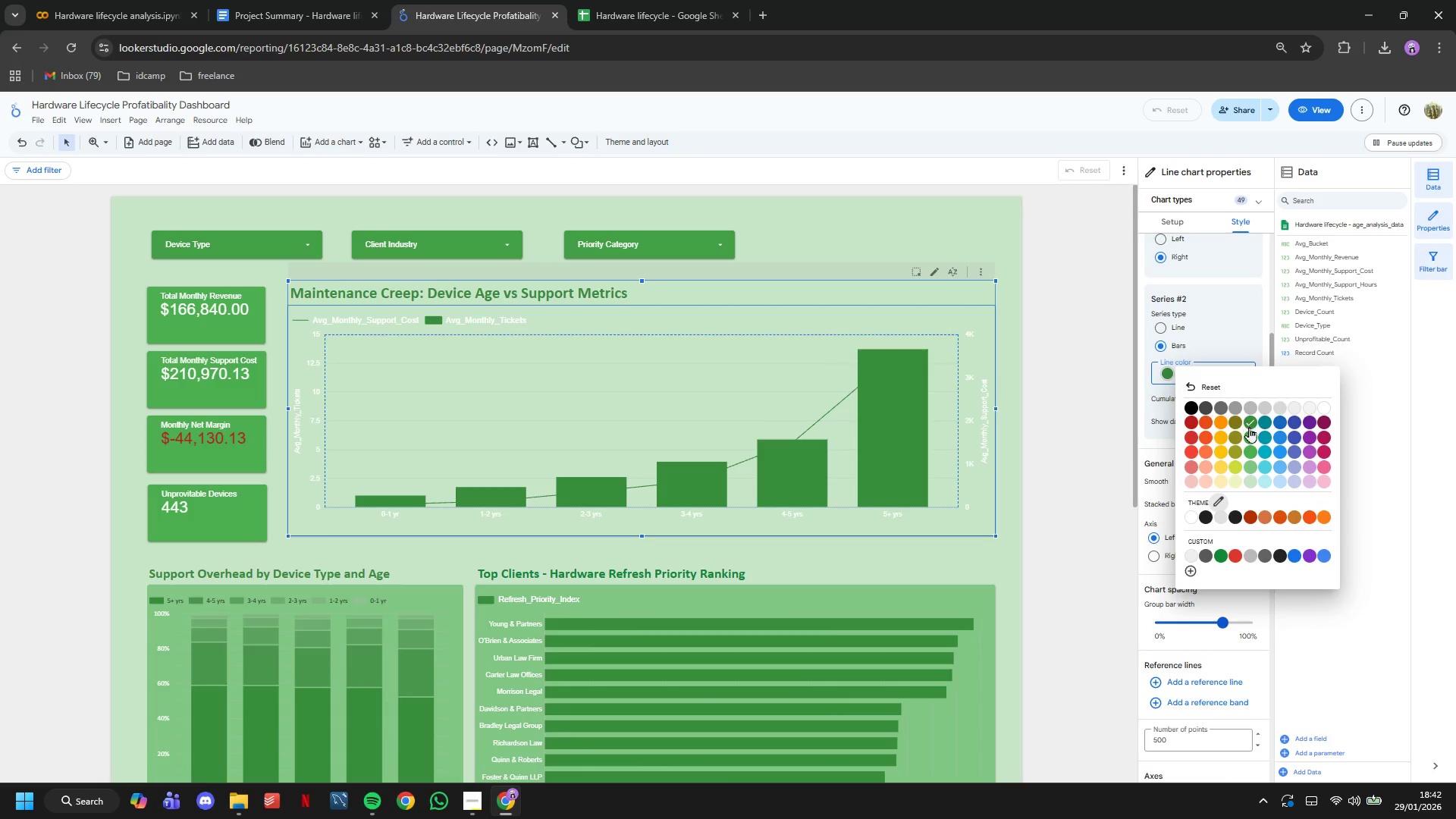 
left_click([1251, 435])
 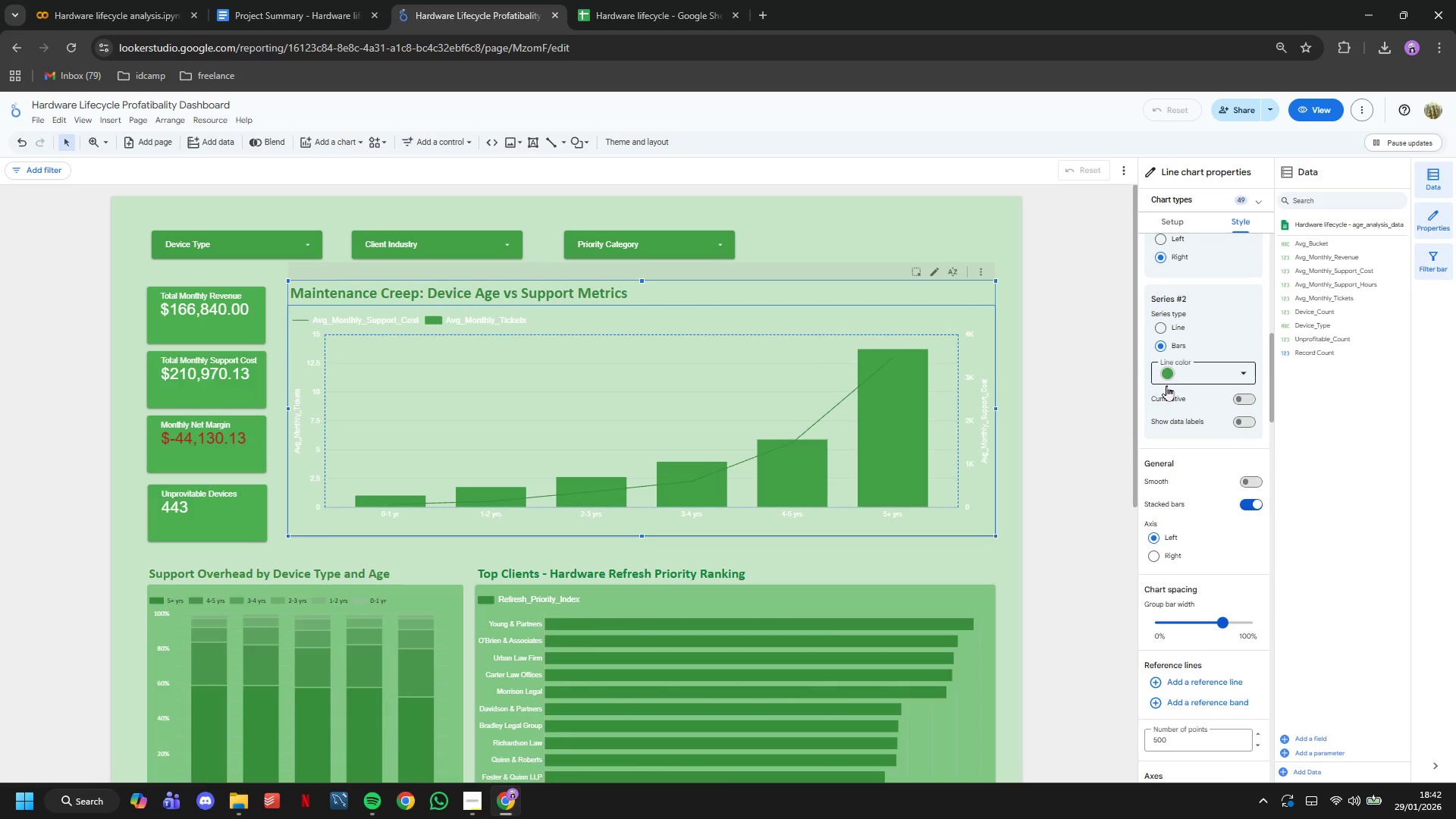 
scroll: coordinate [1187, 417], scroll_direction: up, amount: 11.0
 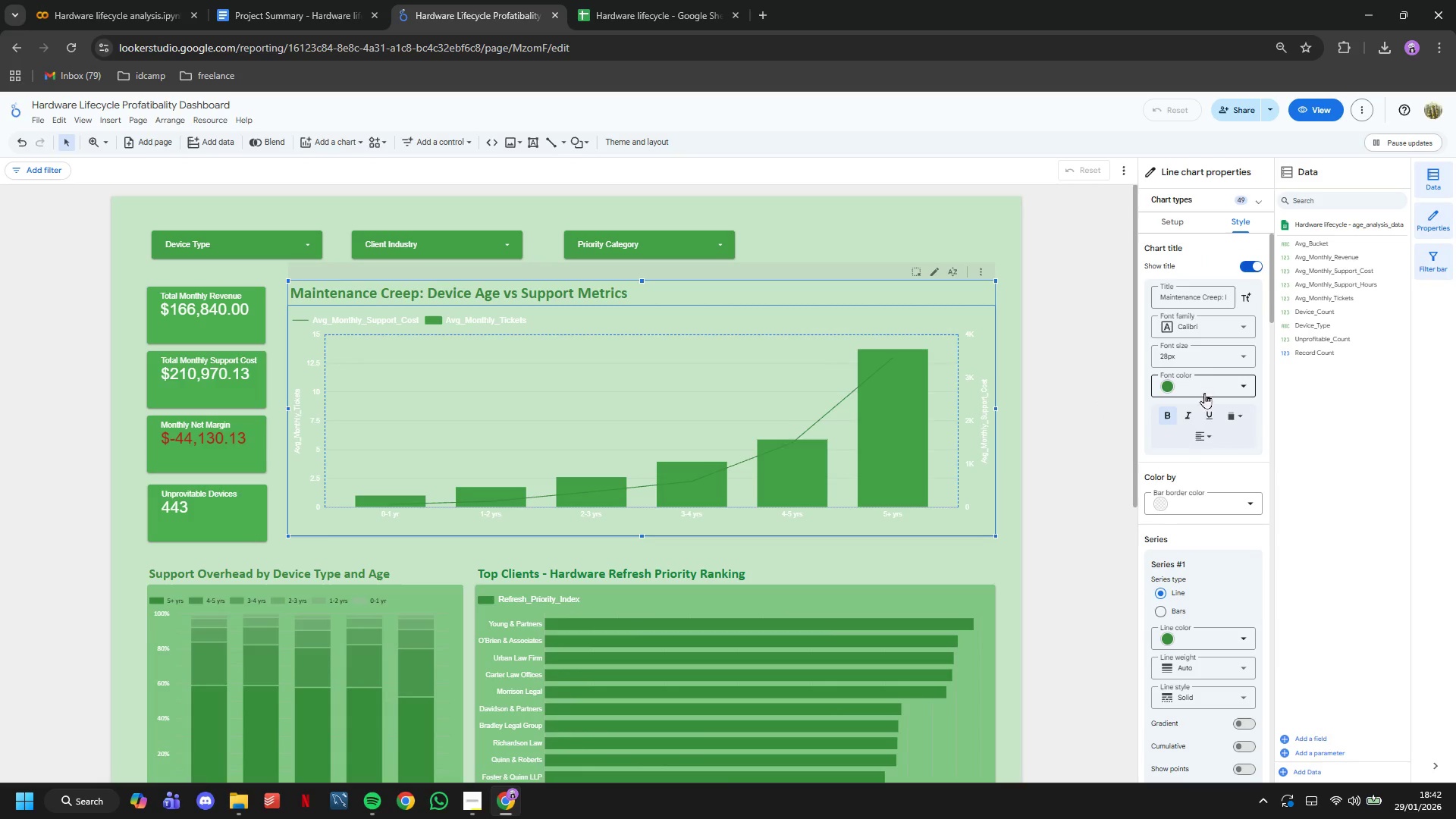 
scroll: coordinate [1209, 435], scroll_direction: down, amount: 15.0
 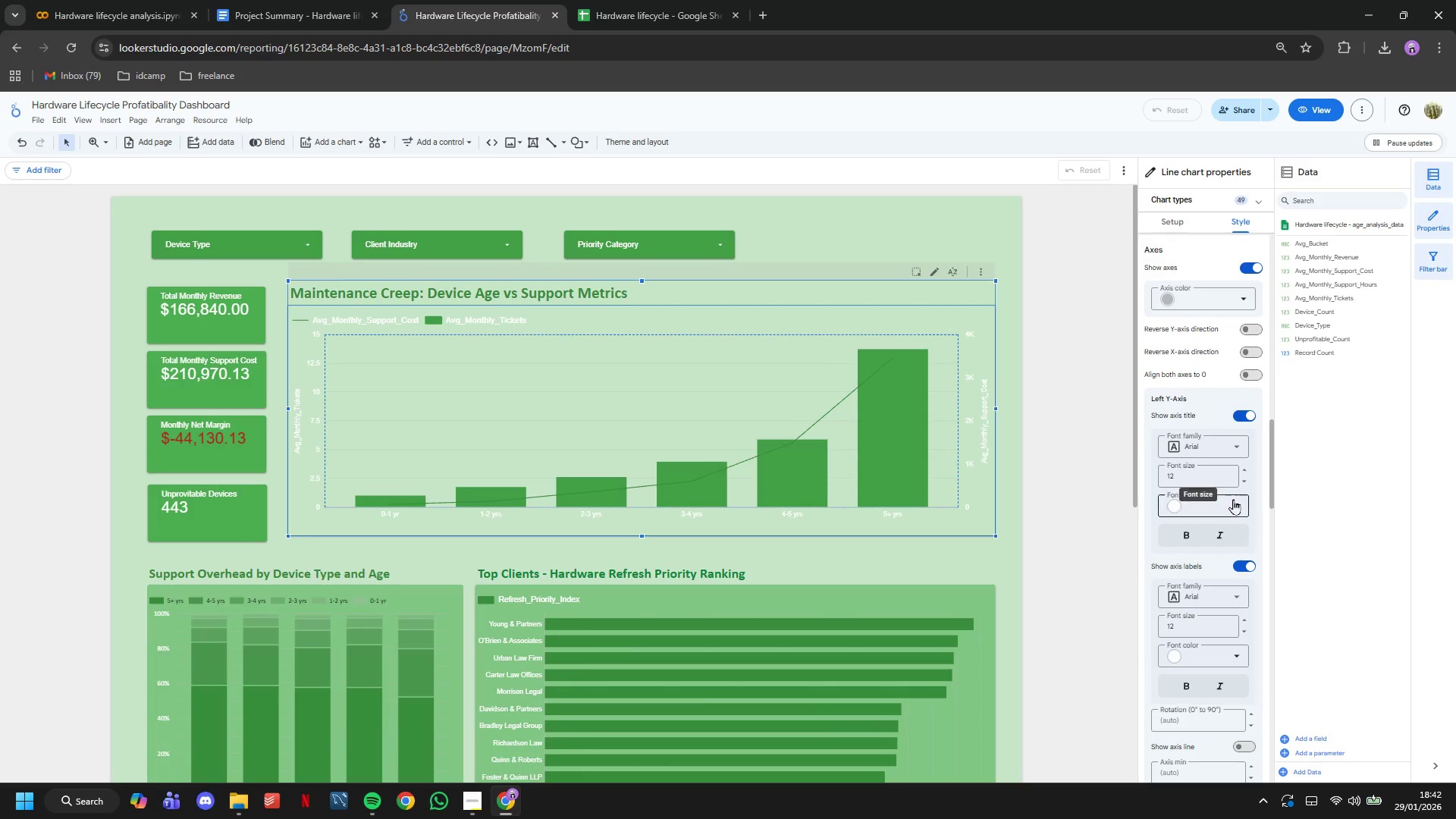 
left_click([1234, 500])
 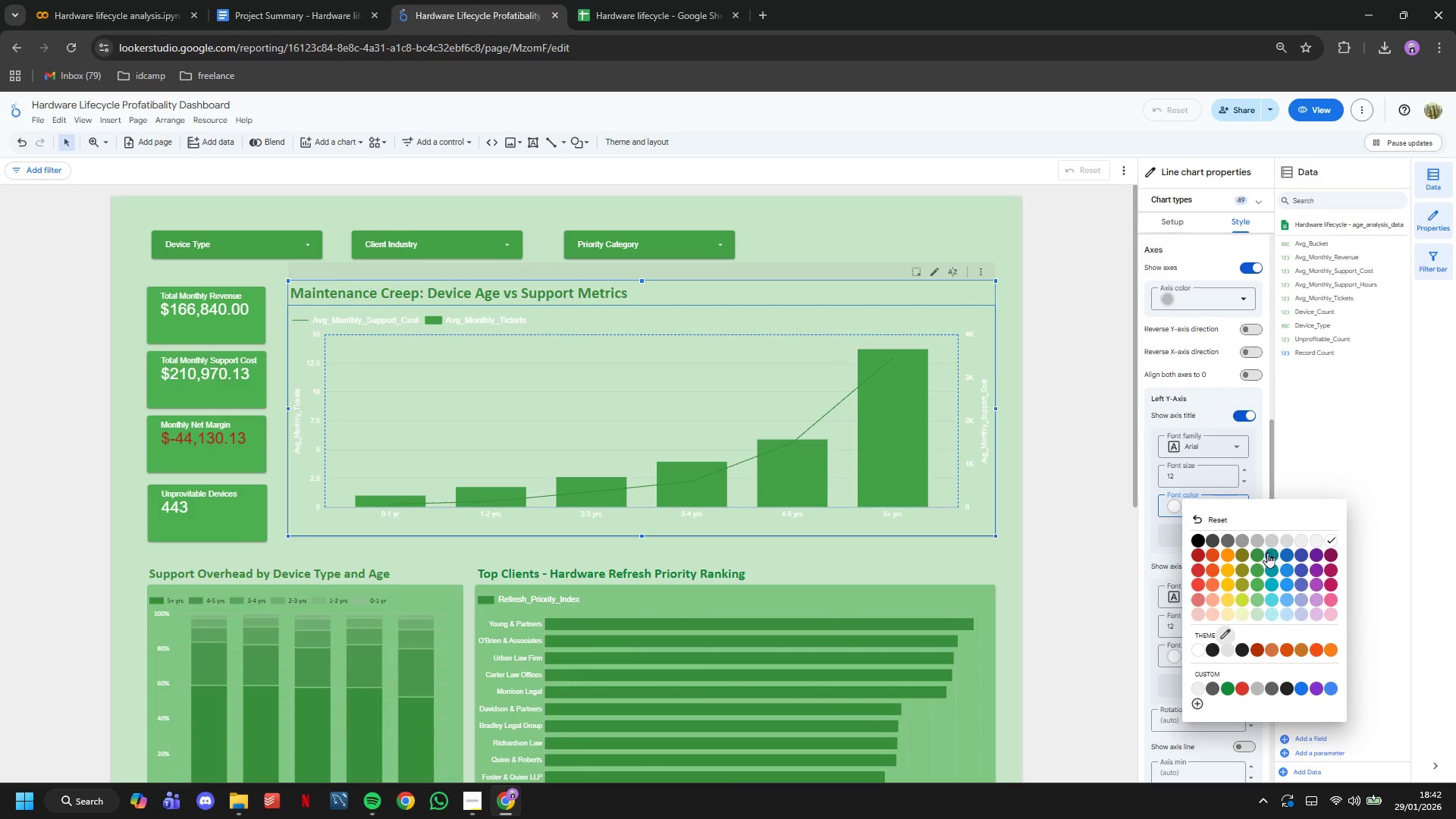 
left_click([1260, 554])
 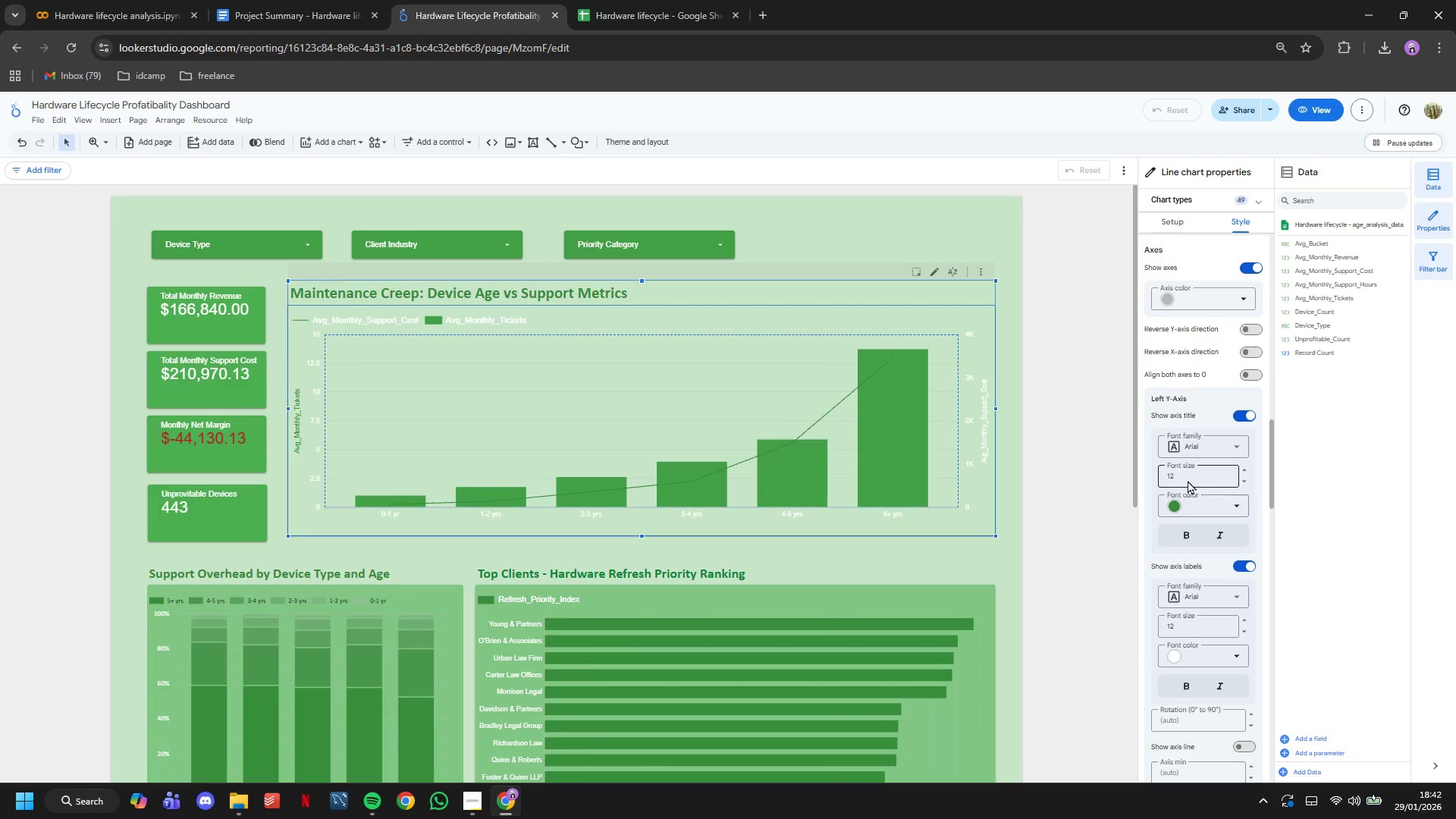 
scroll: coordinate [1194, 492], scroll_direction: down, amount: 2.0
 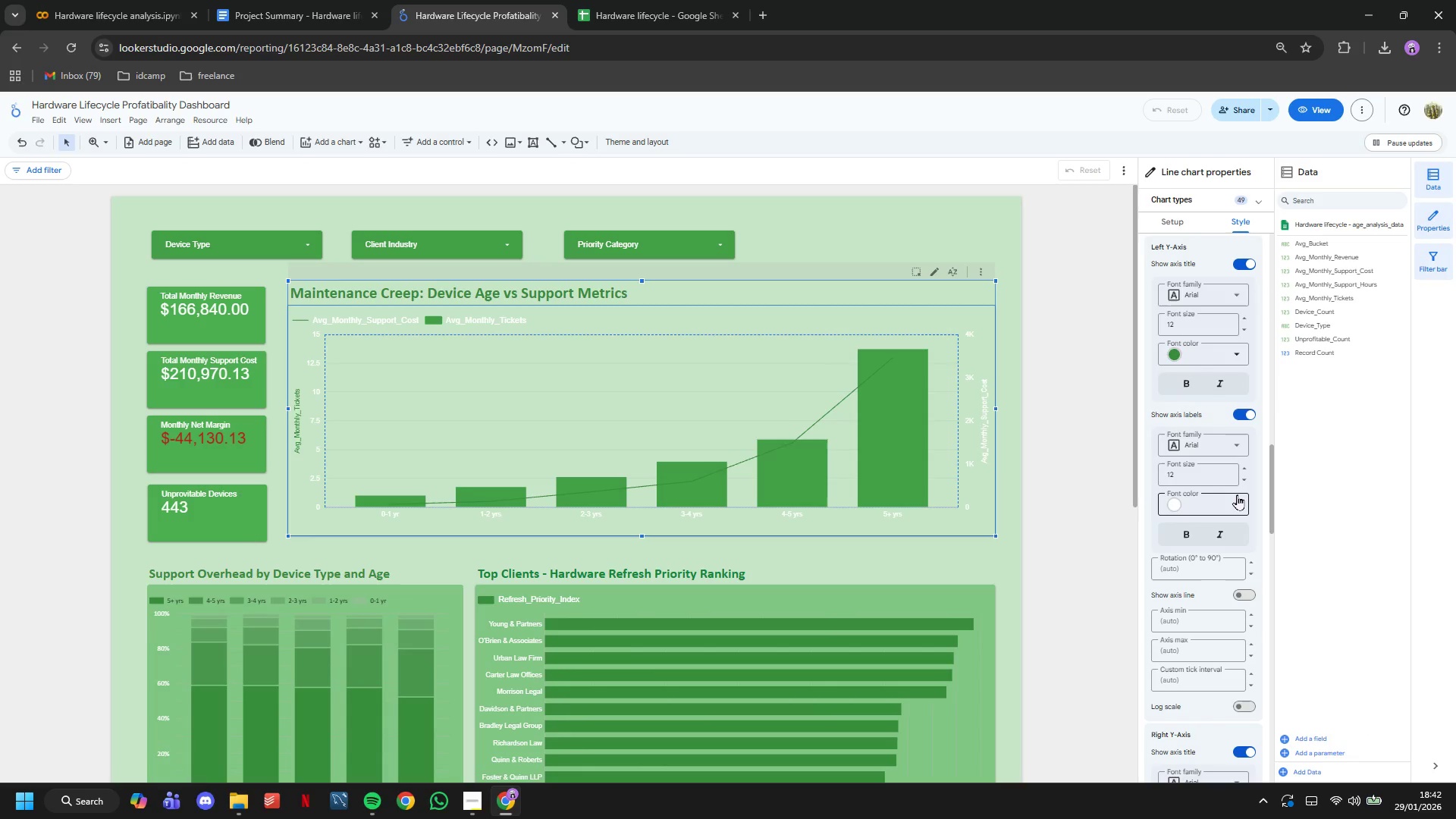 
left_click([1237, 494])
 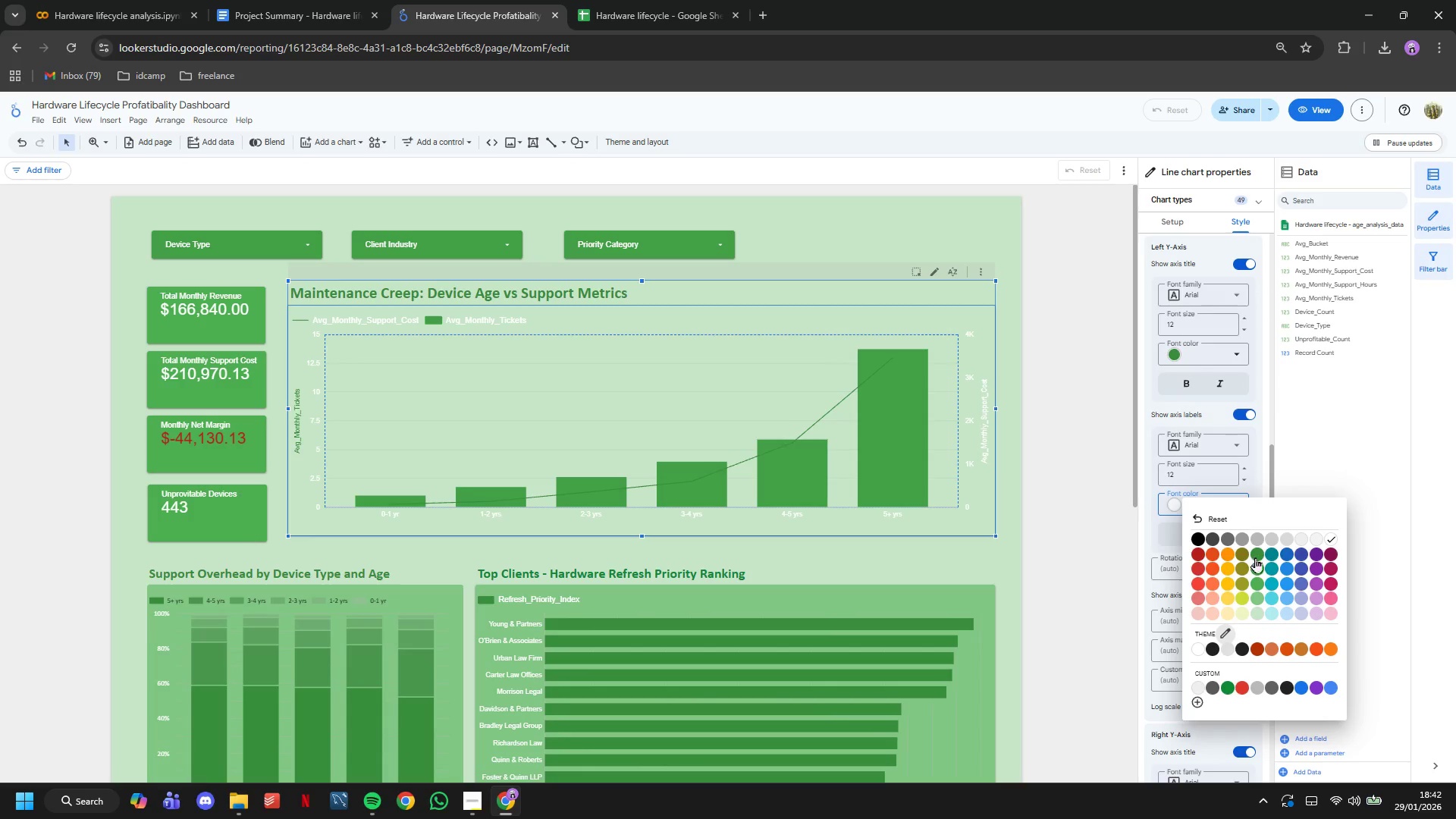 
left_click([1259, 557])
 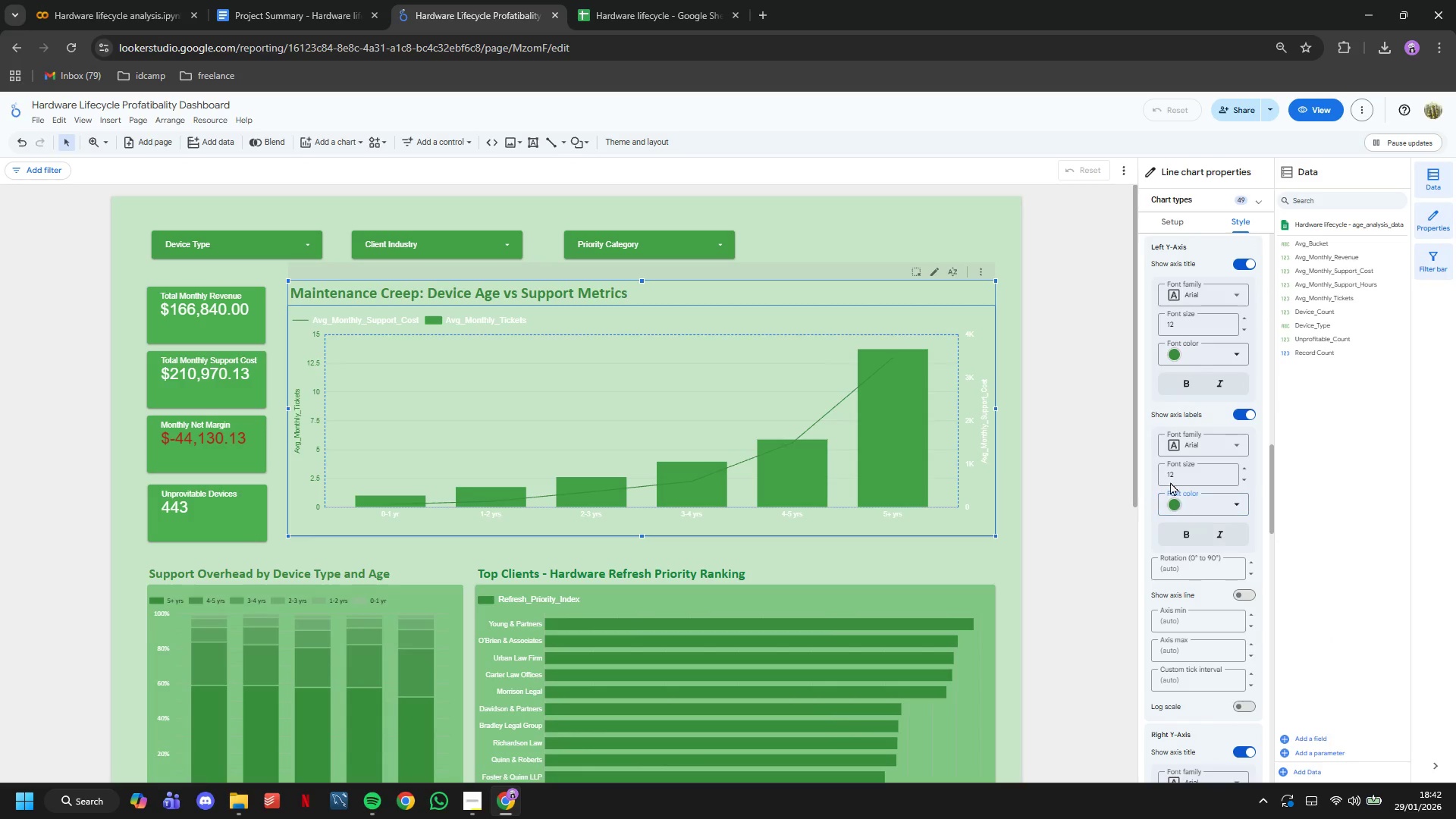 
scroll: coordinate [1169, 480], scroll_direction: down, amount: 3.0
 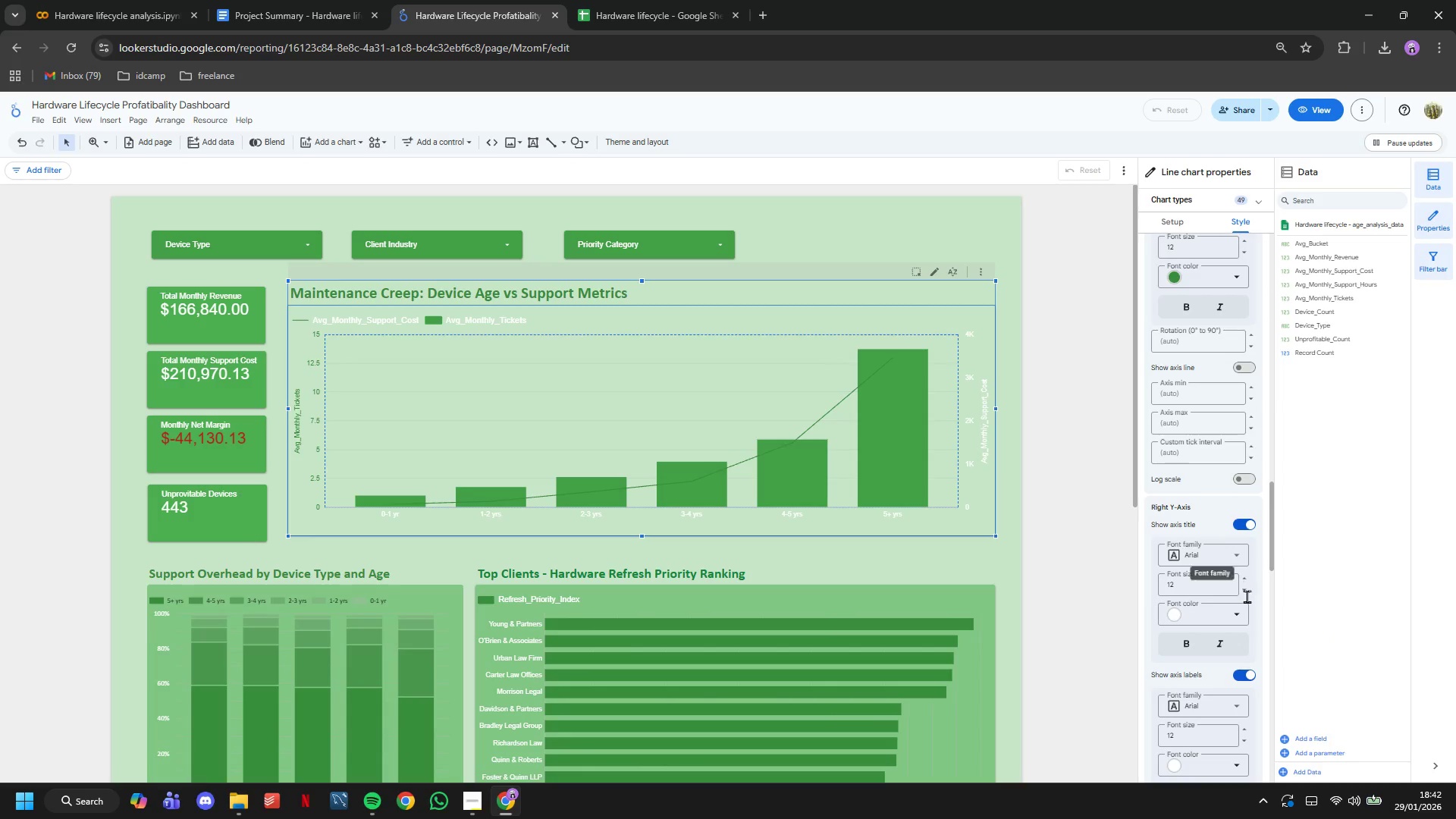 
left_click([1243, 613])
 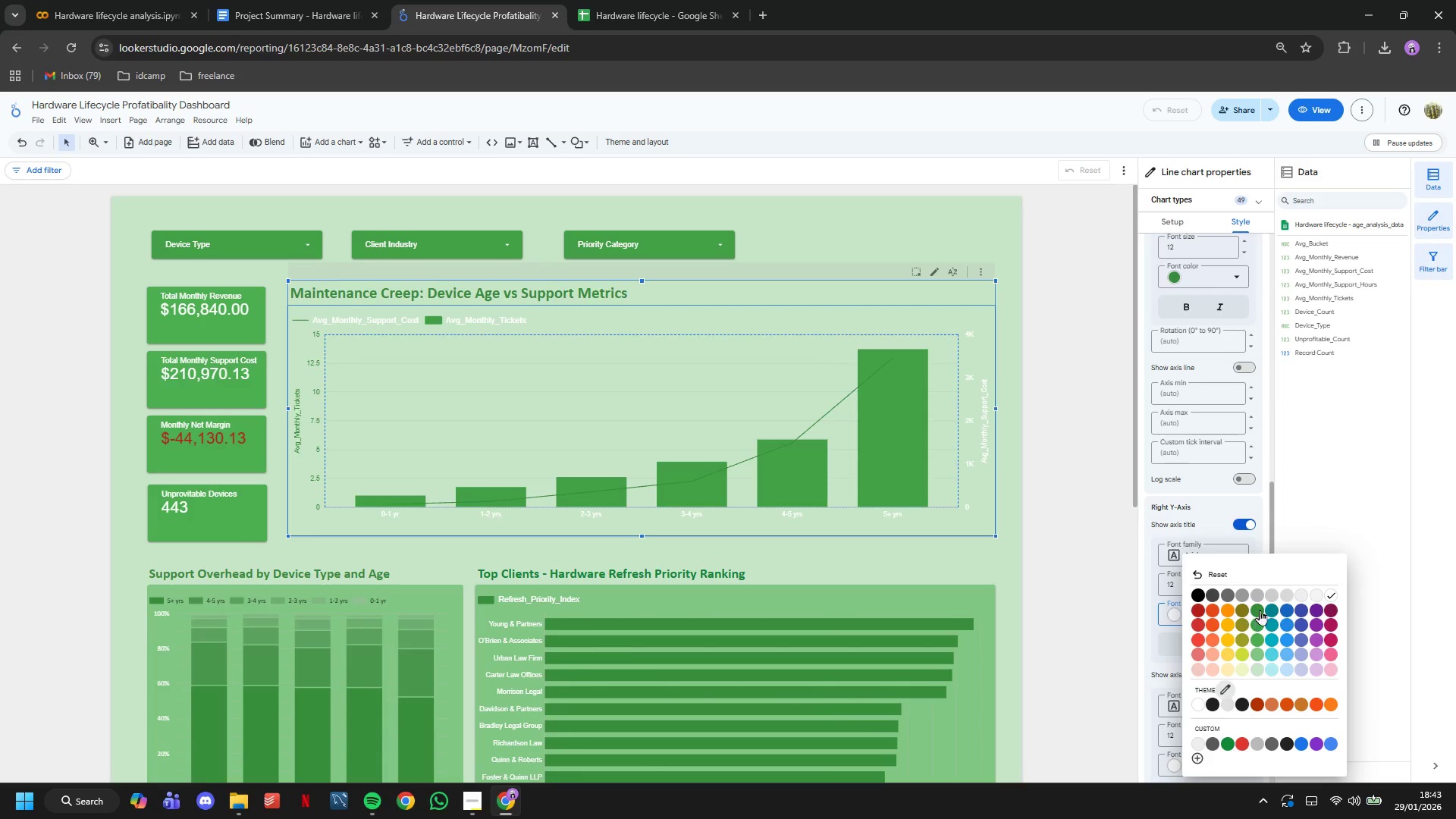 
left_click([1260, 609])
 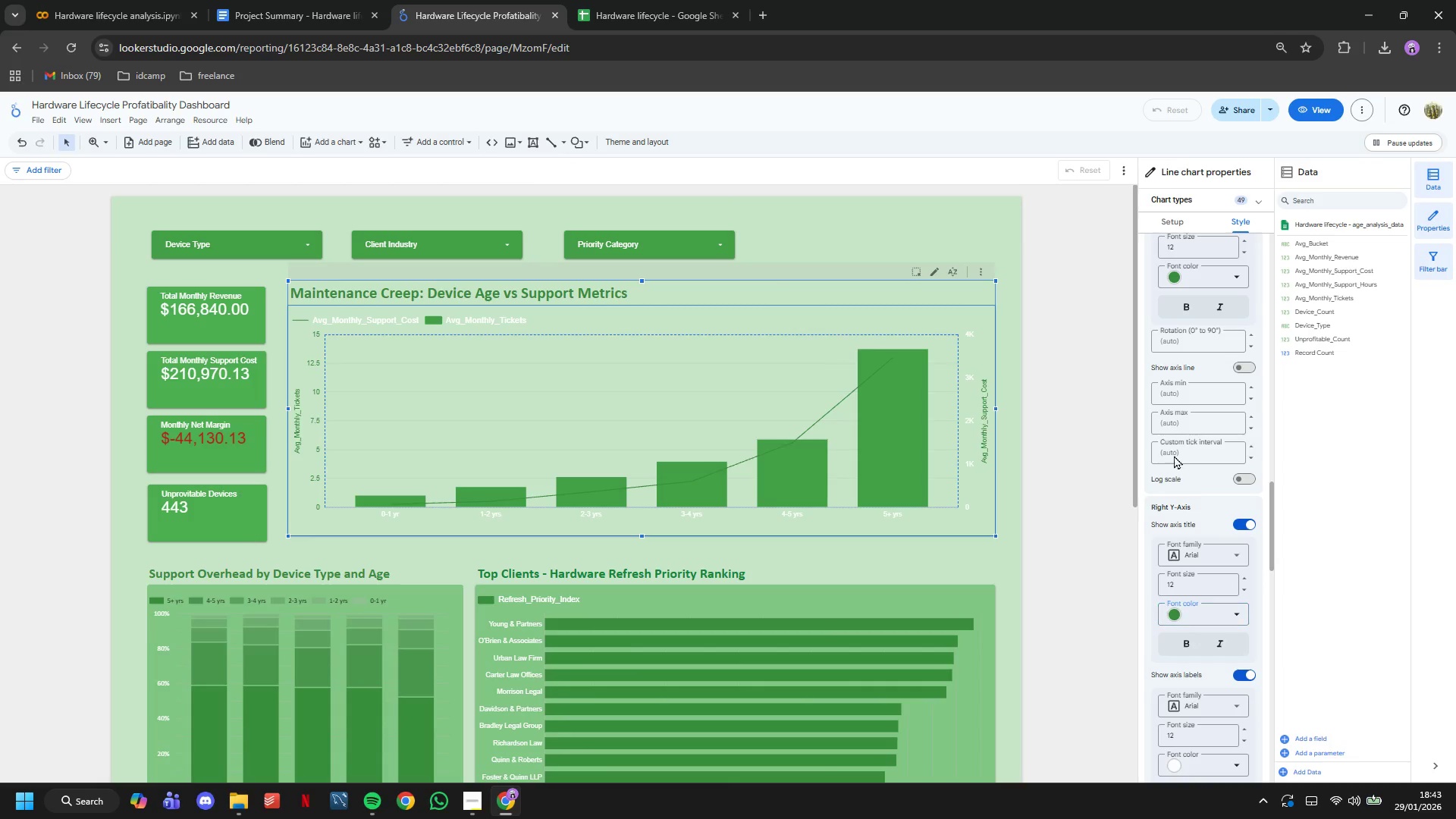 
scroll: coordinate [1171, 449], scroll_direction: down, amount: 3.0
 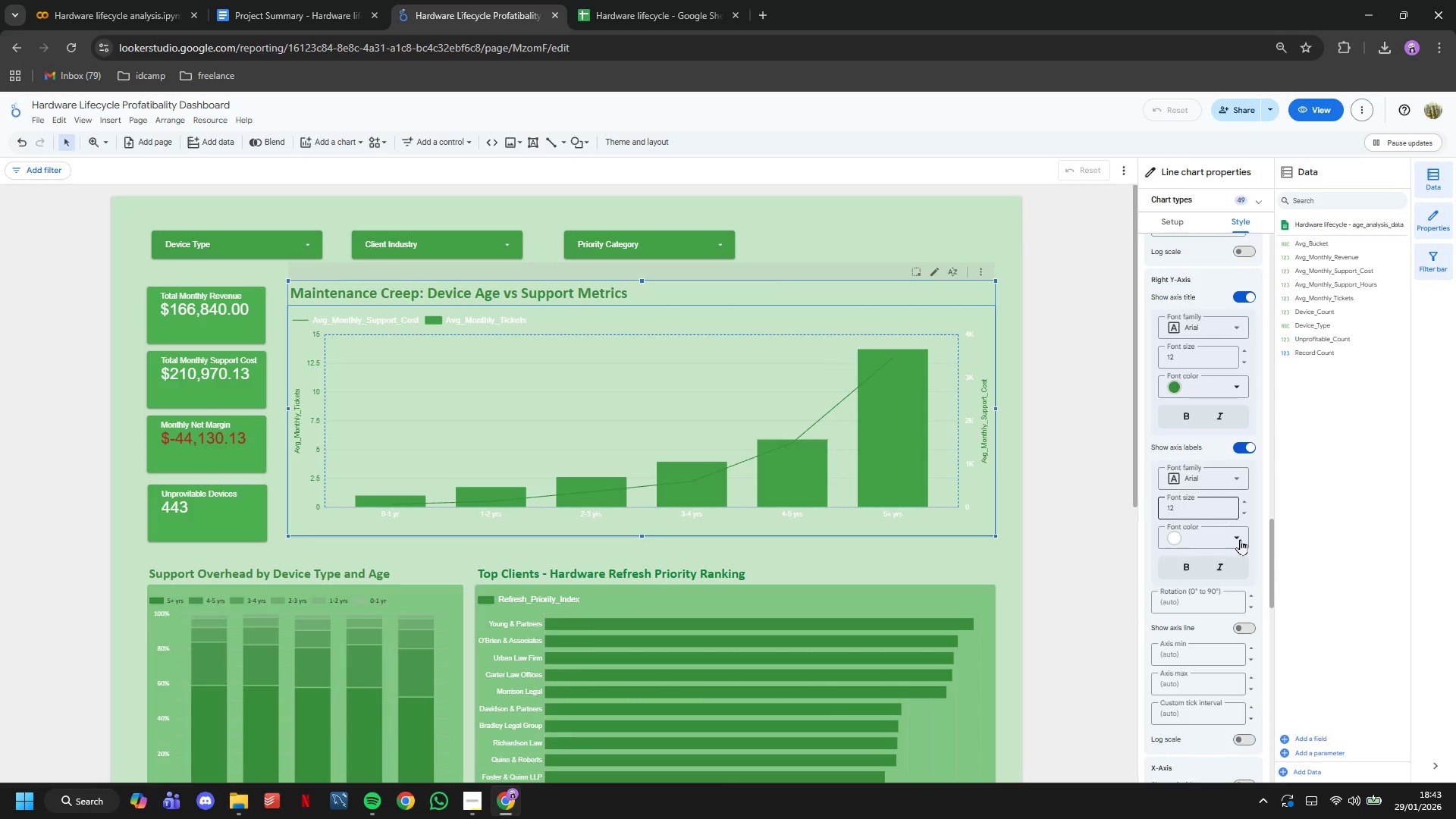 
left_click([1240, 541])
 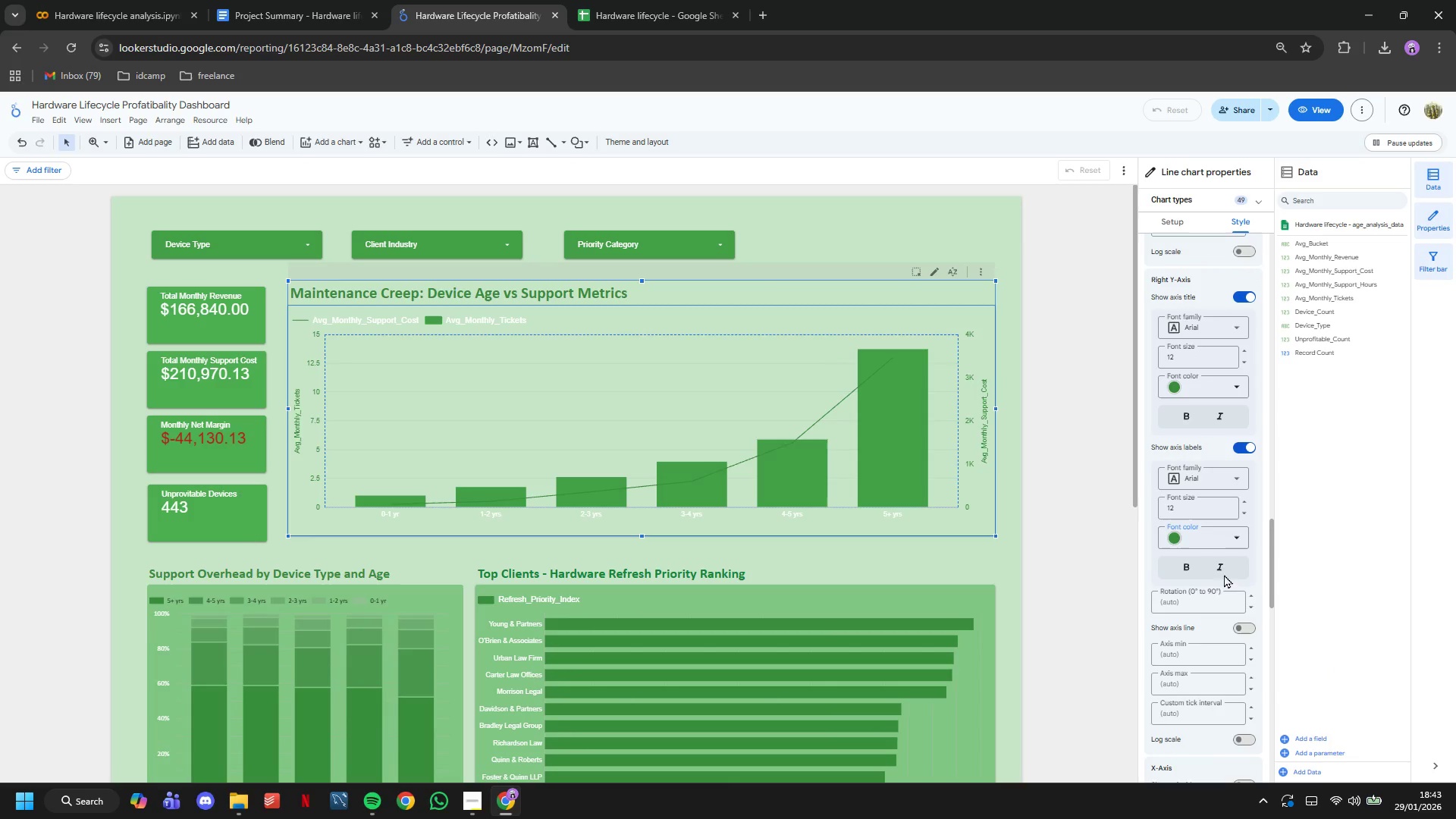 
scroll: coordinate [1196, 522], scroll_direction: down, amount: 8.0
 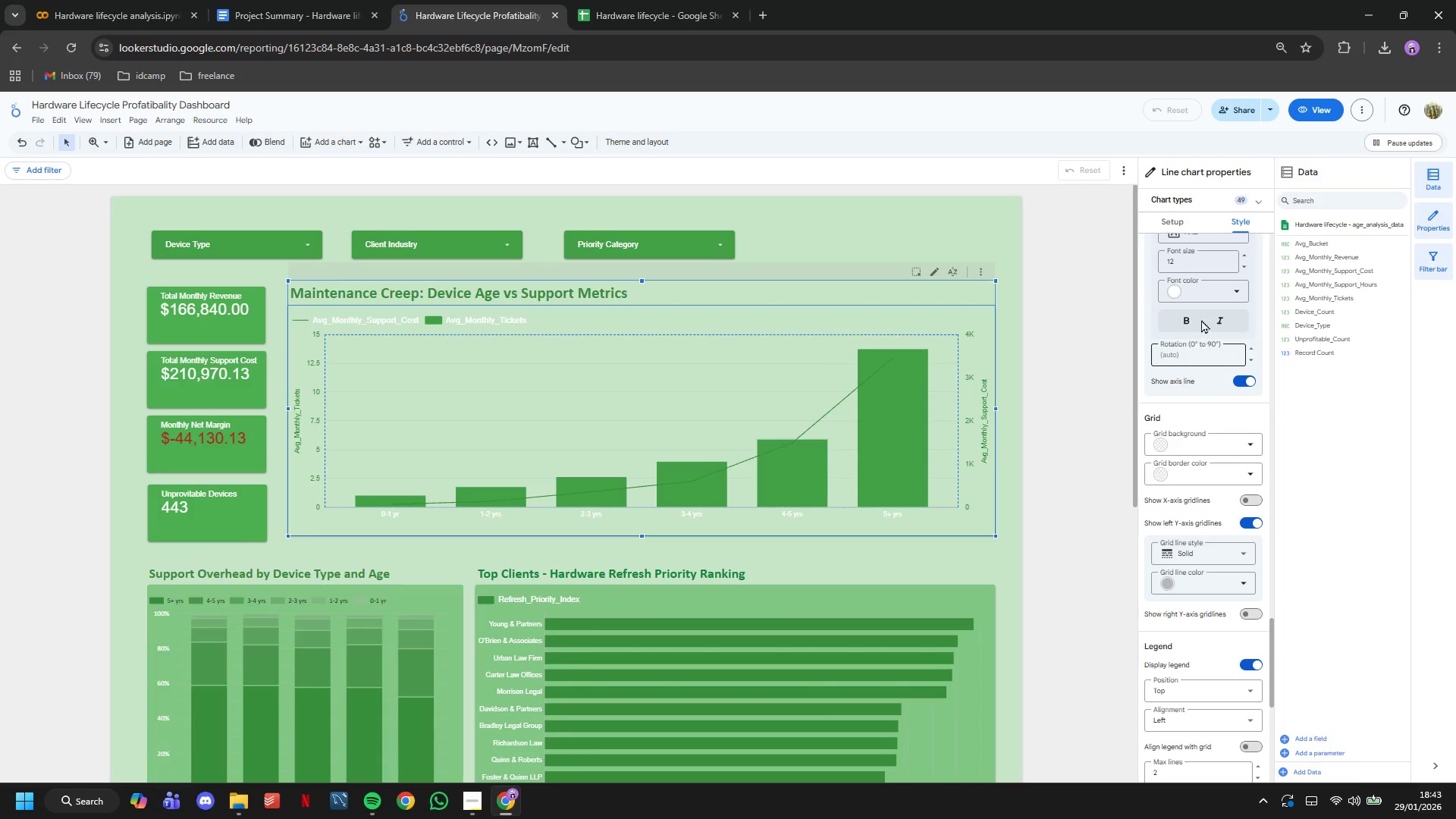 
left_click([1197, 287])
 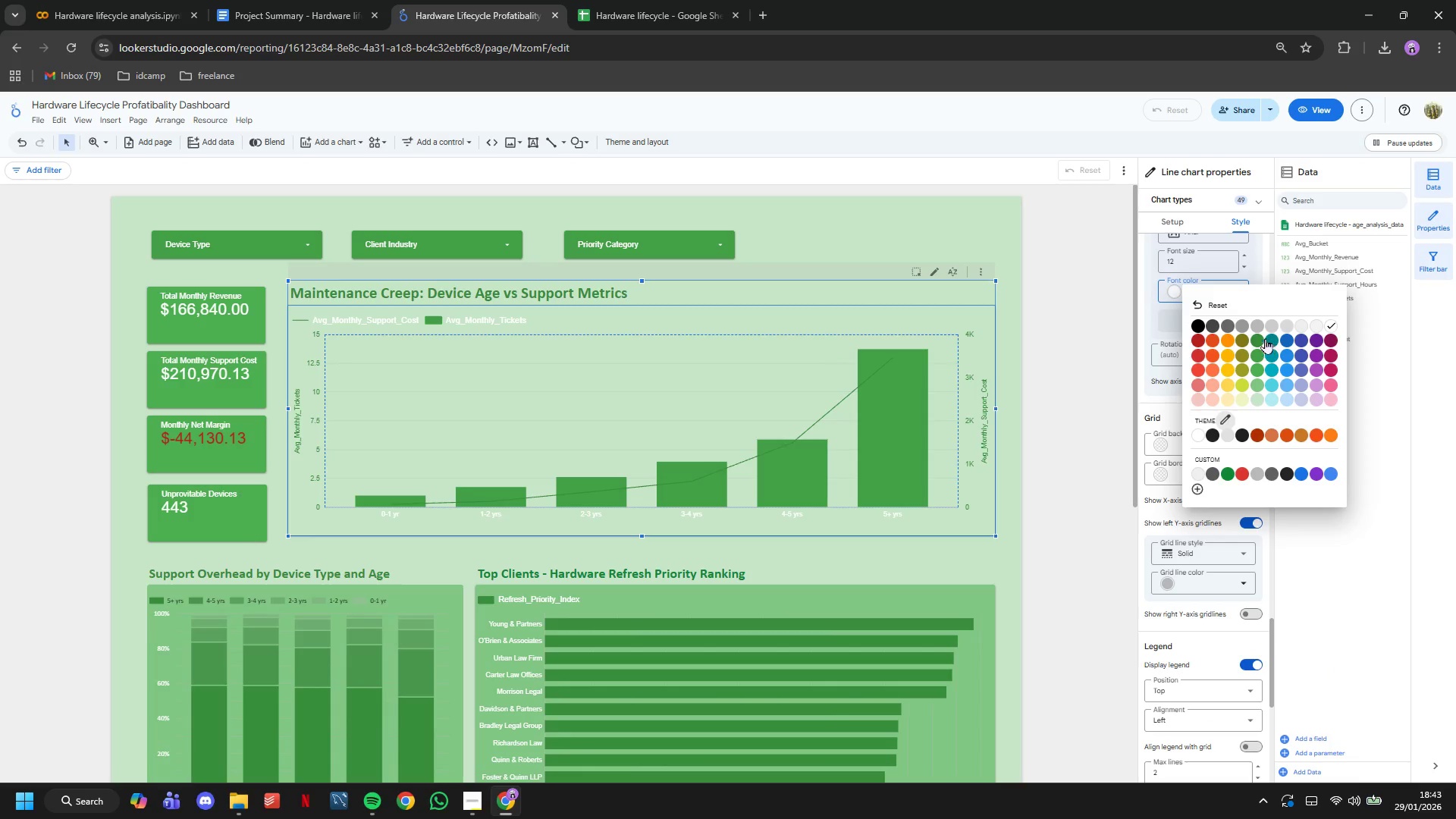 
left_click([1256, 338])
 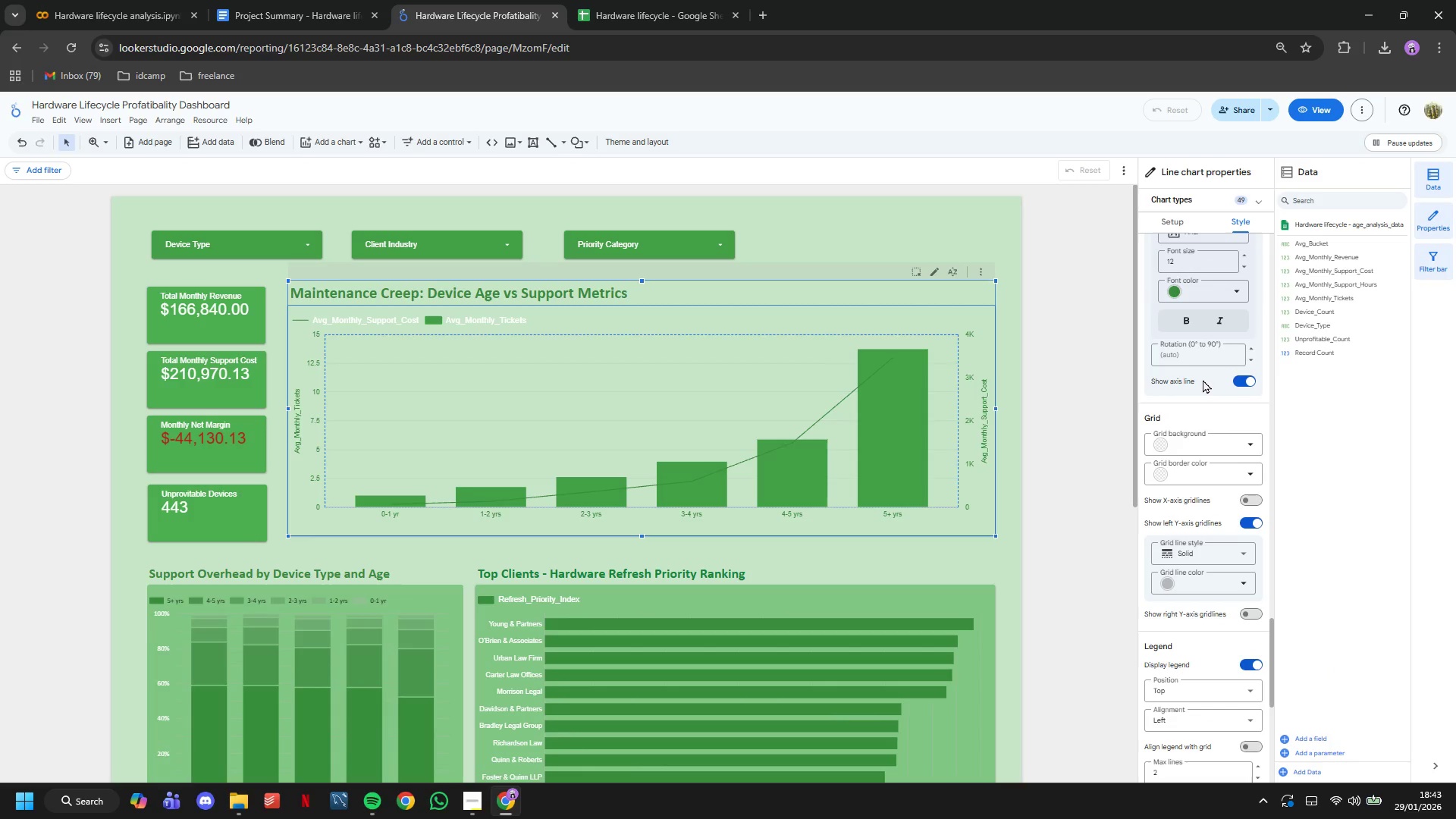 
scroll: coordinate [1203, 379], scroll_direction: down, amount: 3.0
 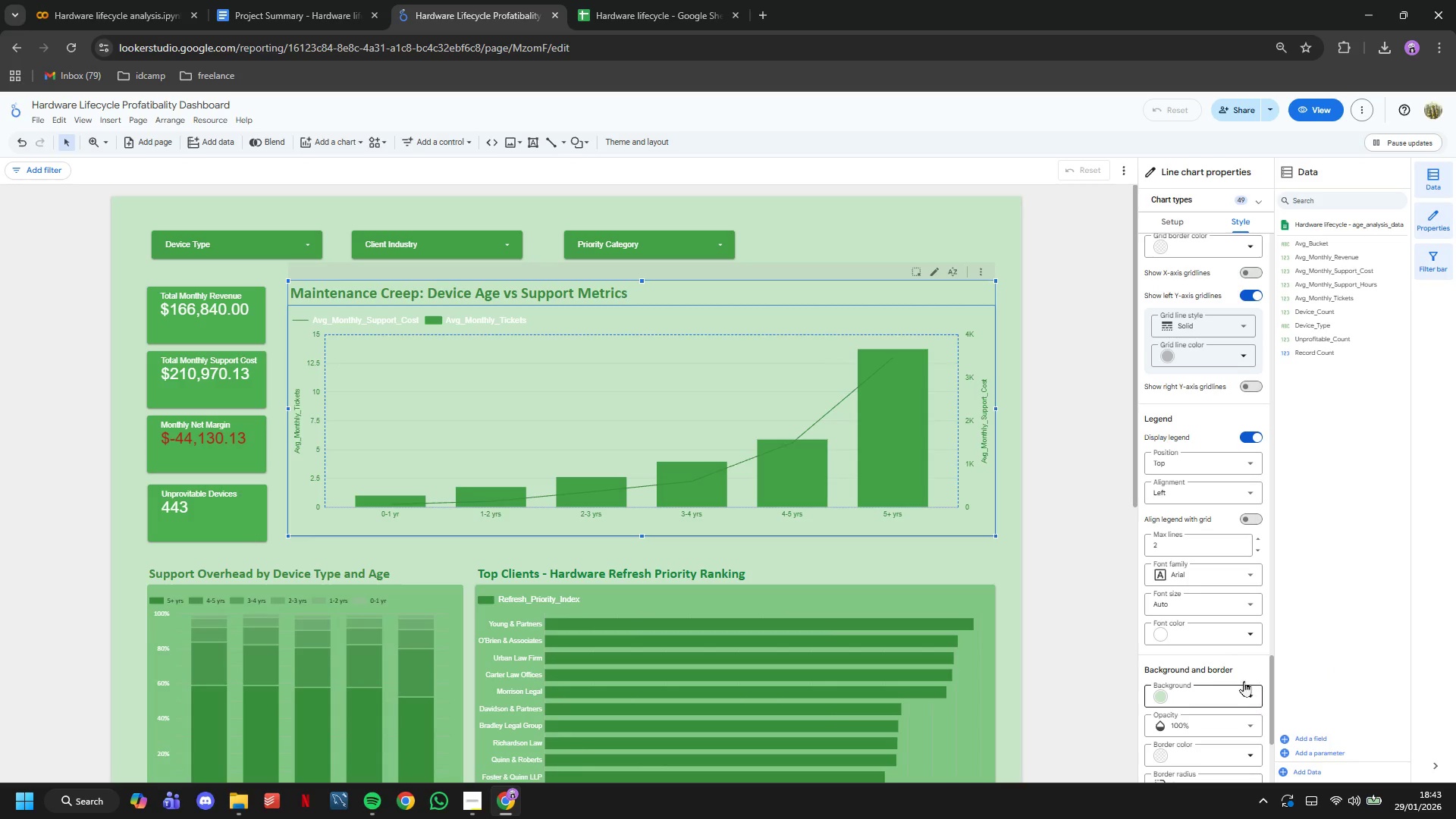 
left_click([1232, 635])
 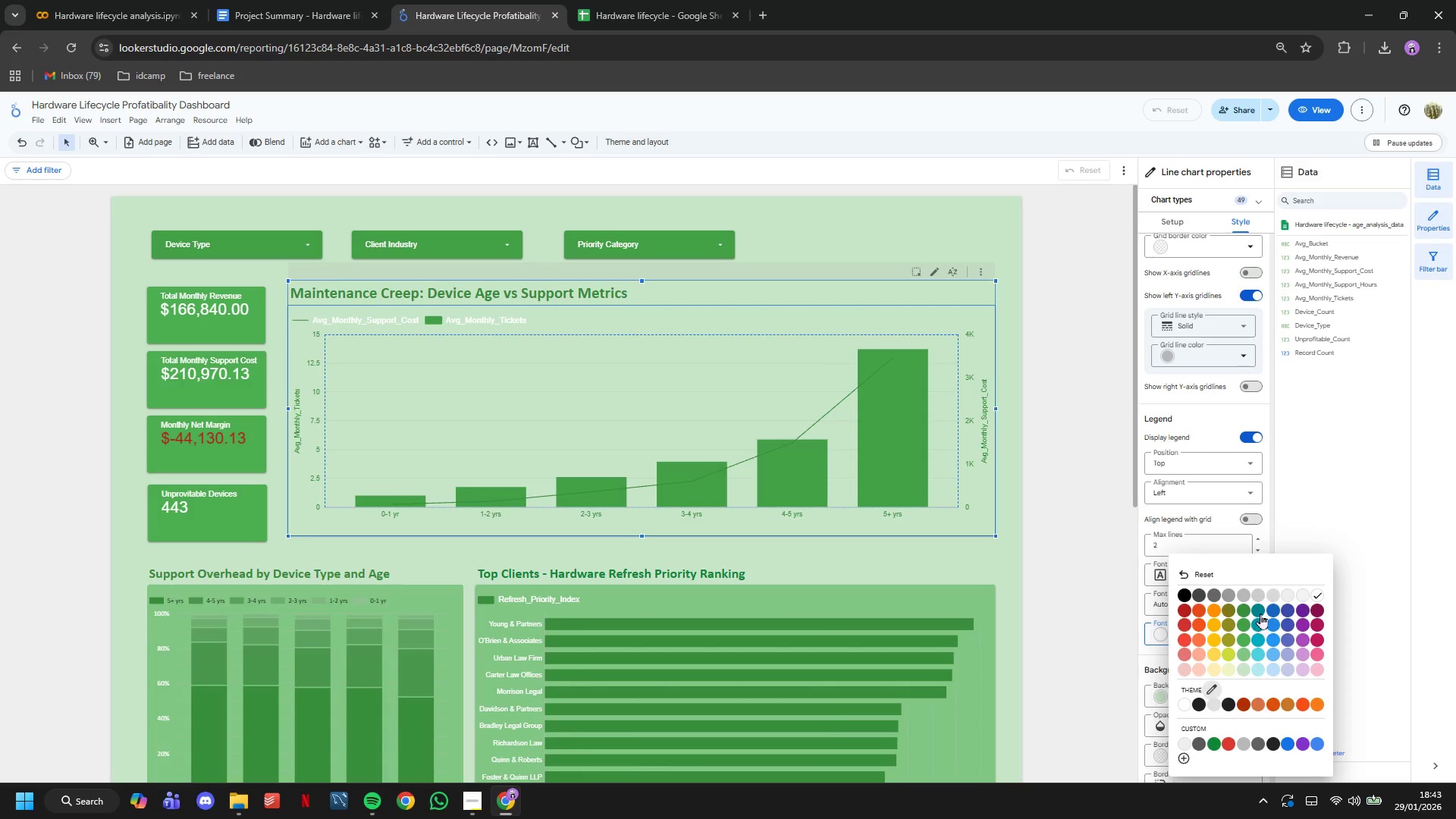 
left_click([1257, 610])
 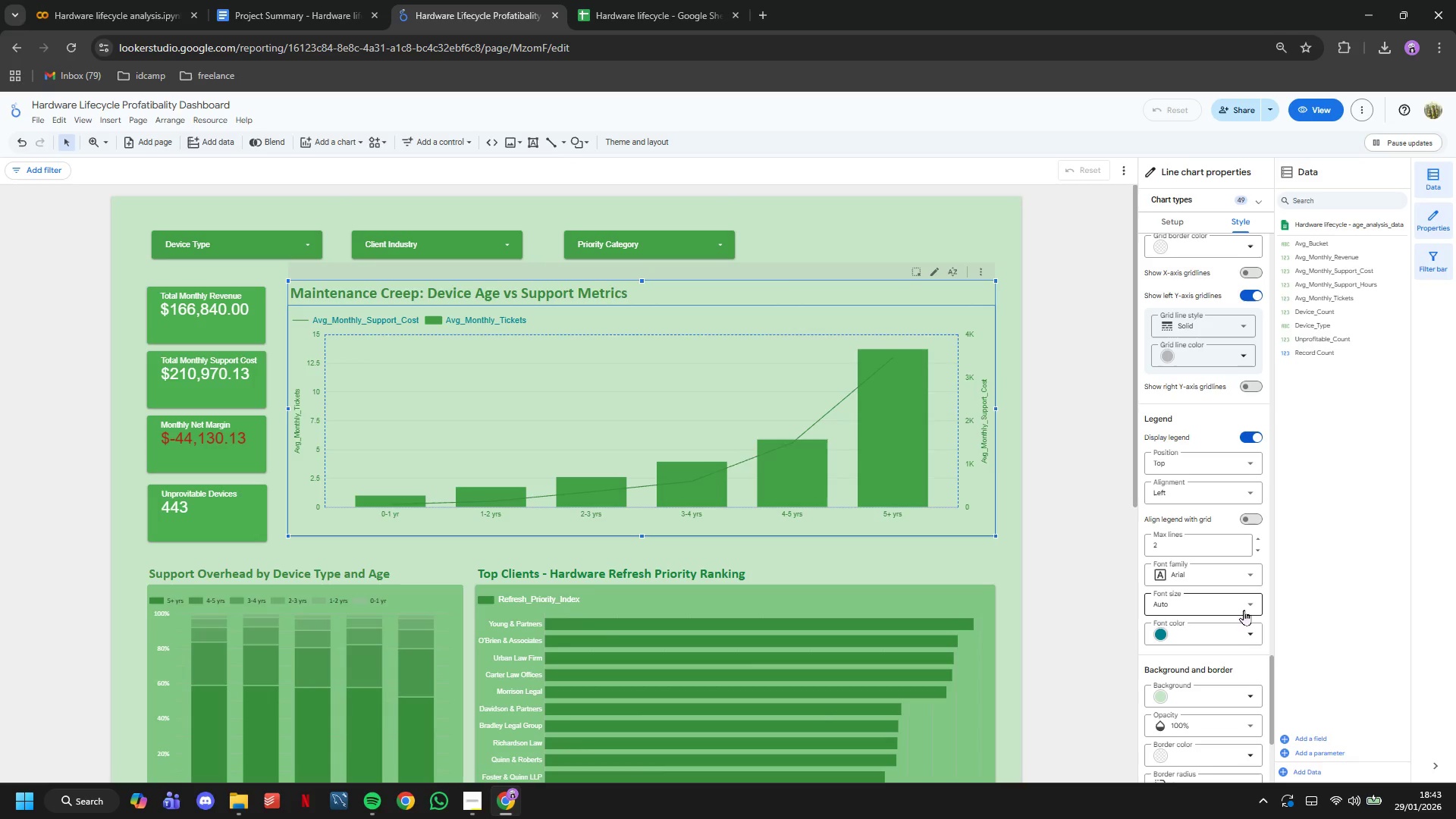 
left_click([1244, 629])
 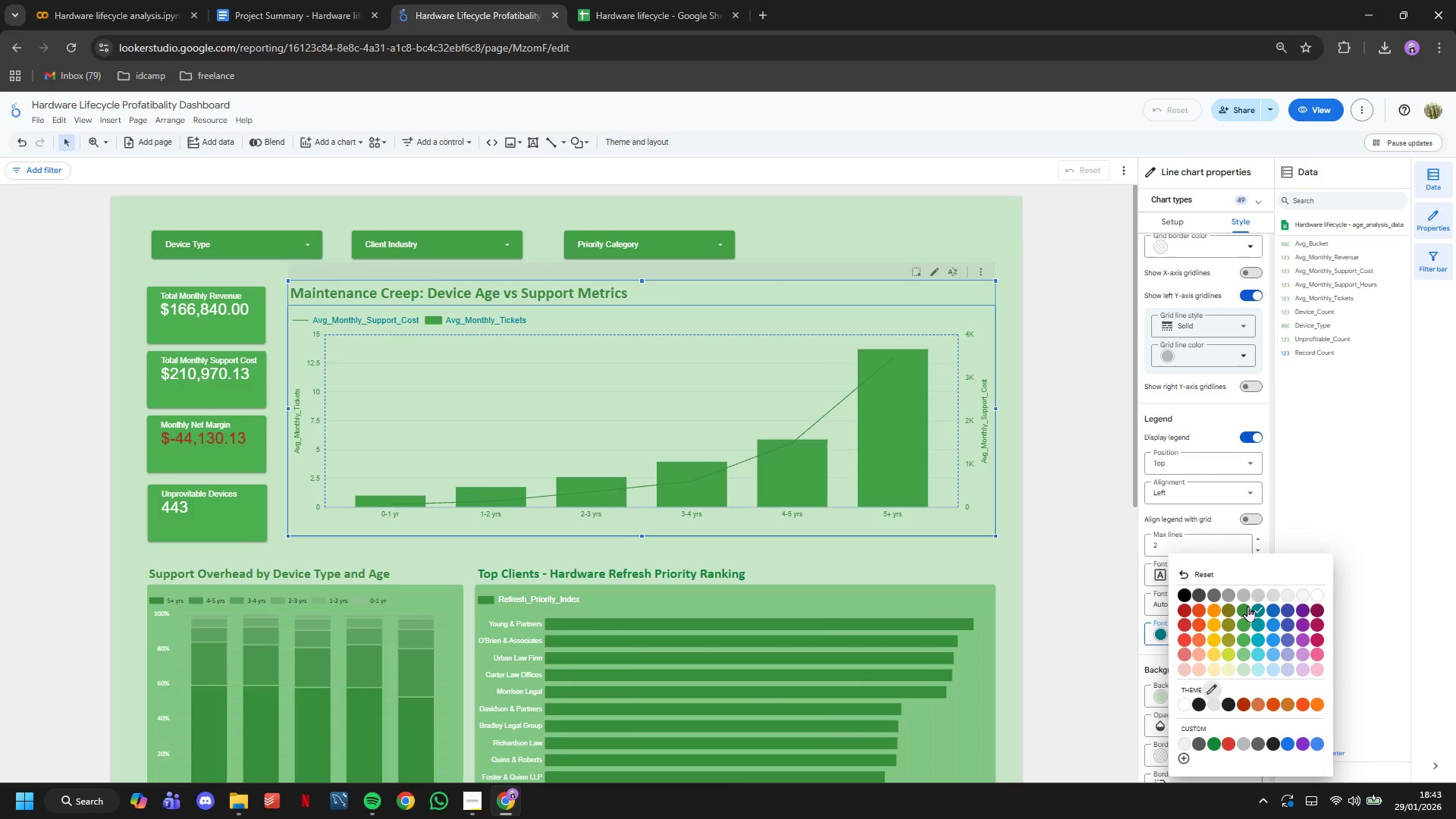 
left_click([1245, 606])
 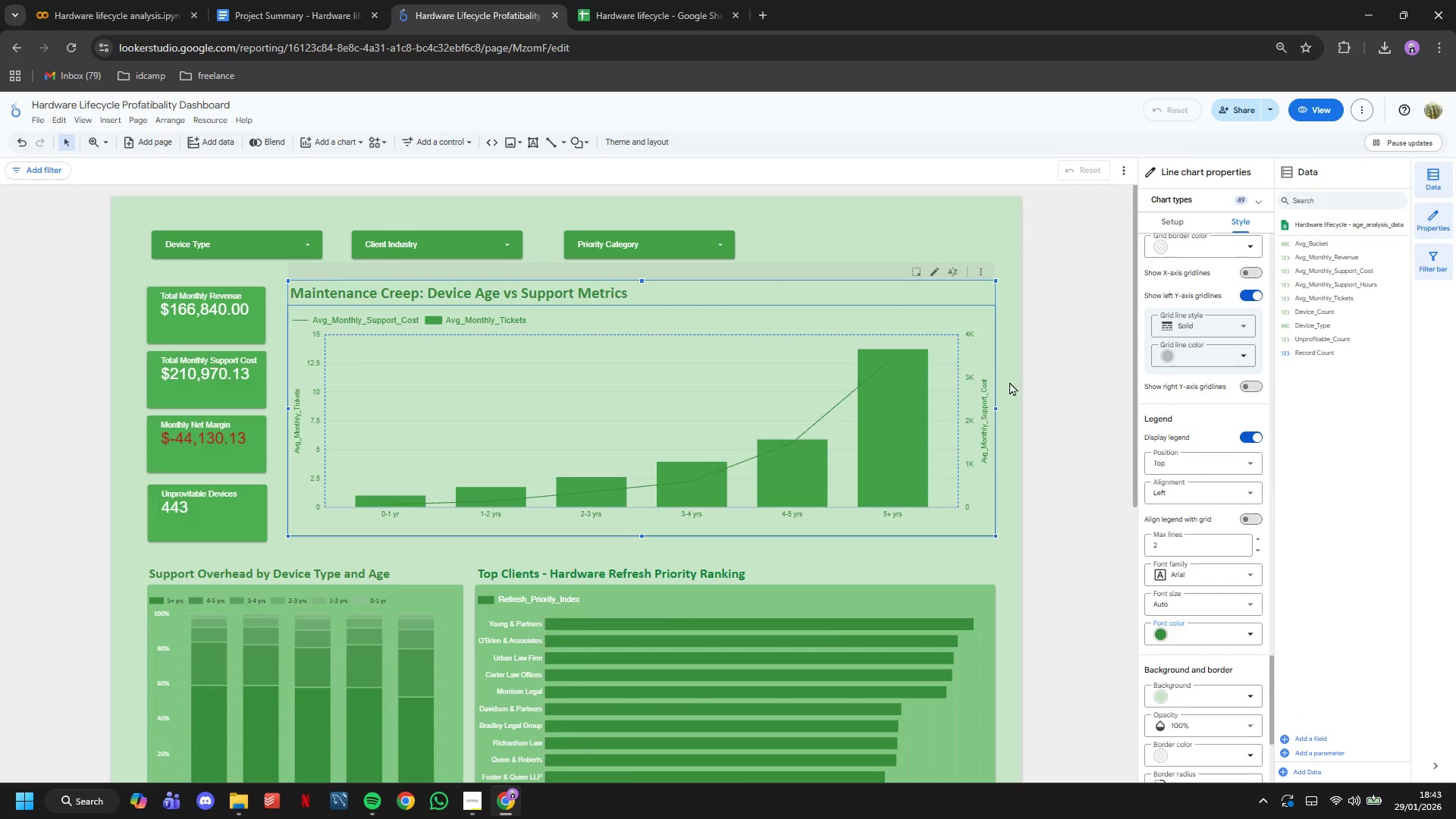 
scroll: coordinate [1006, 373], scroll_direction: down, amount: 12.0
 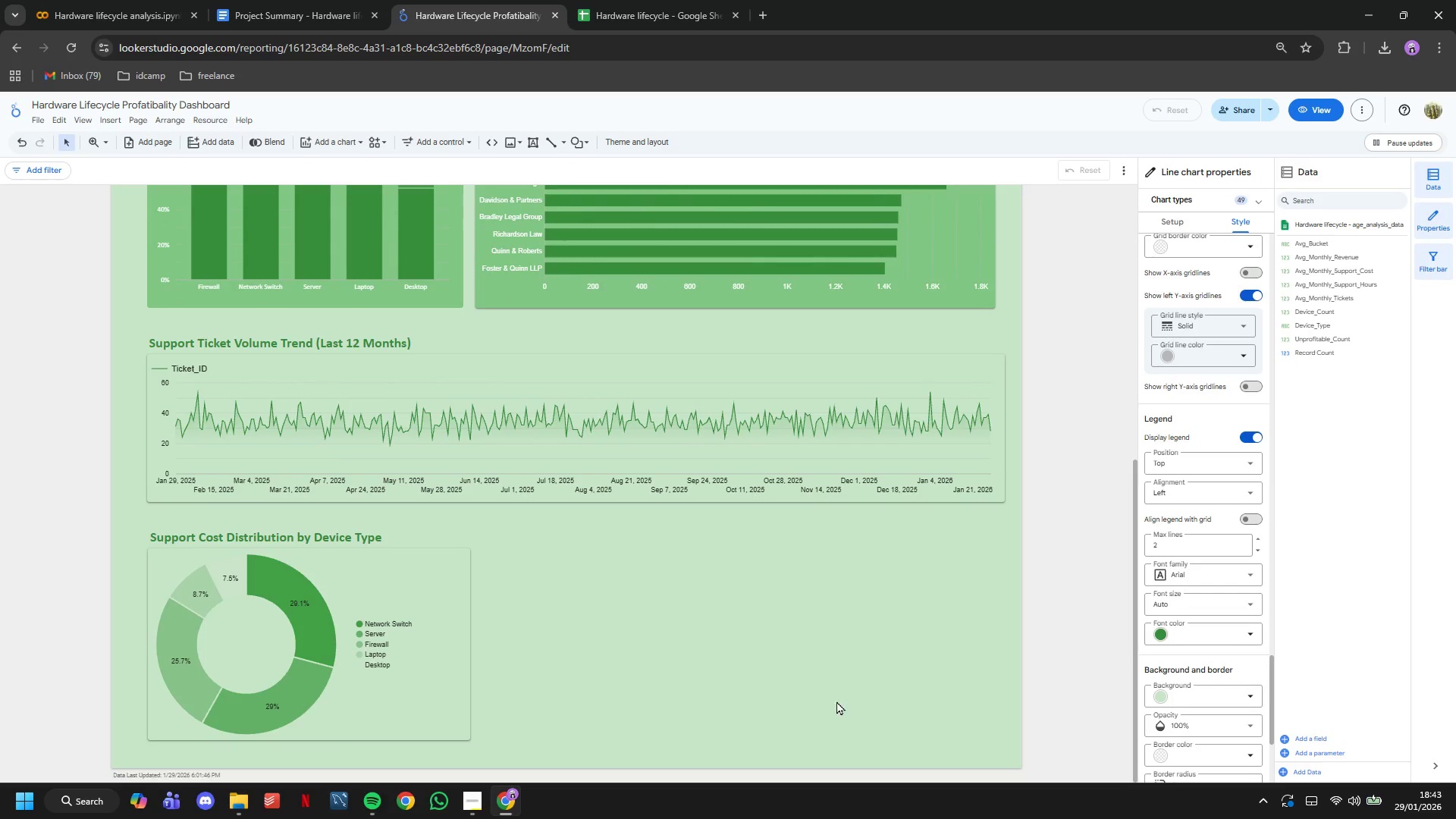 
left_click([814, 673])
 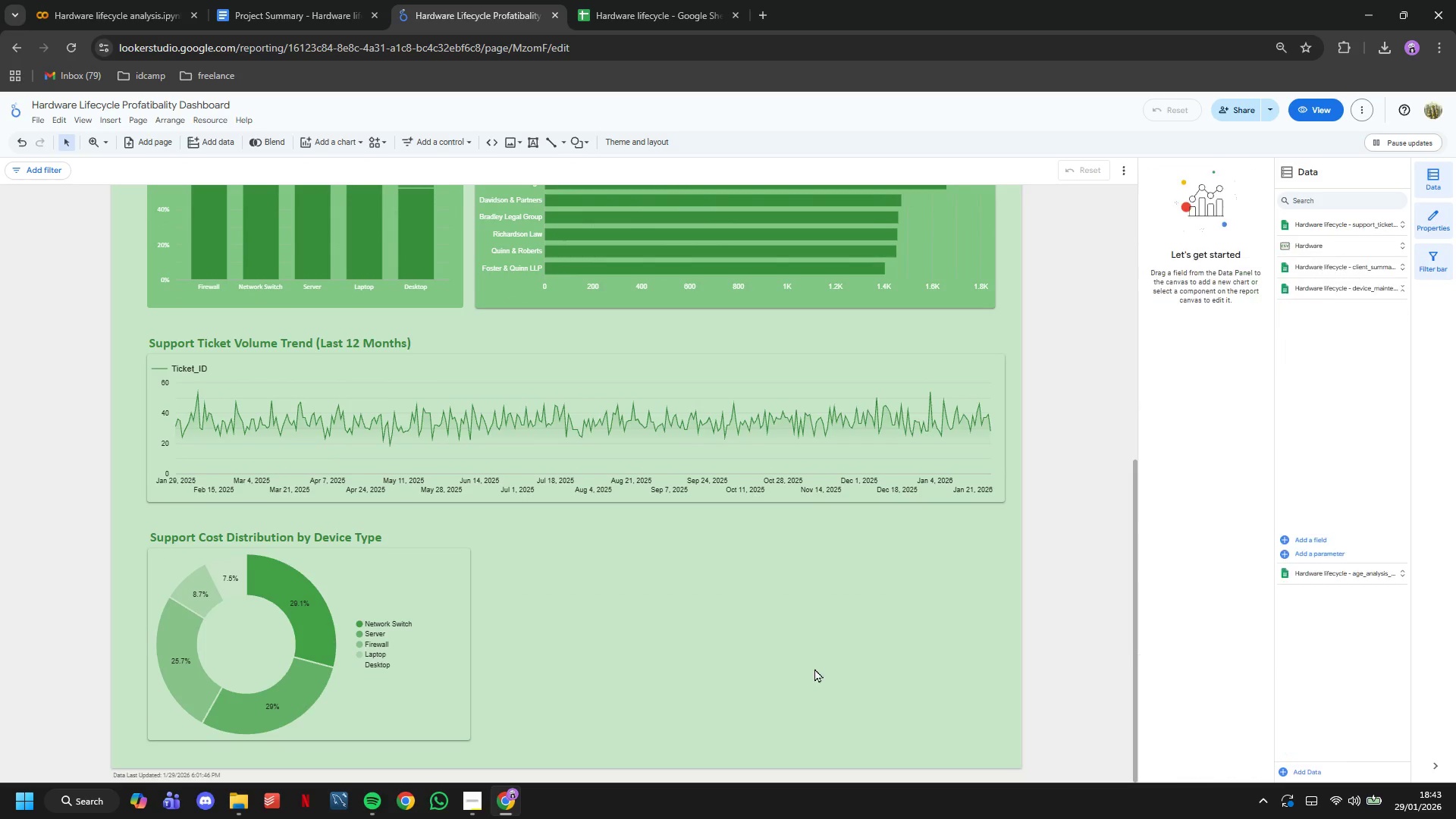 
scroll: coordinate [822, 603], scroll_direction: up, amount: 8.0
 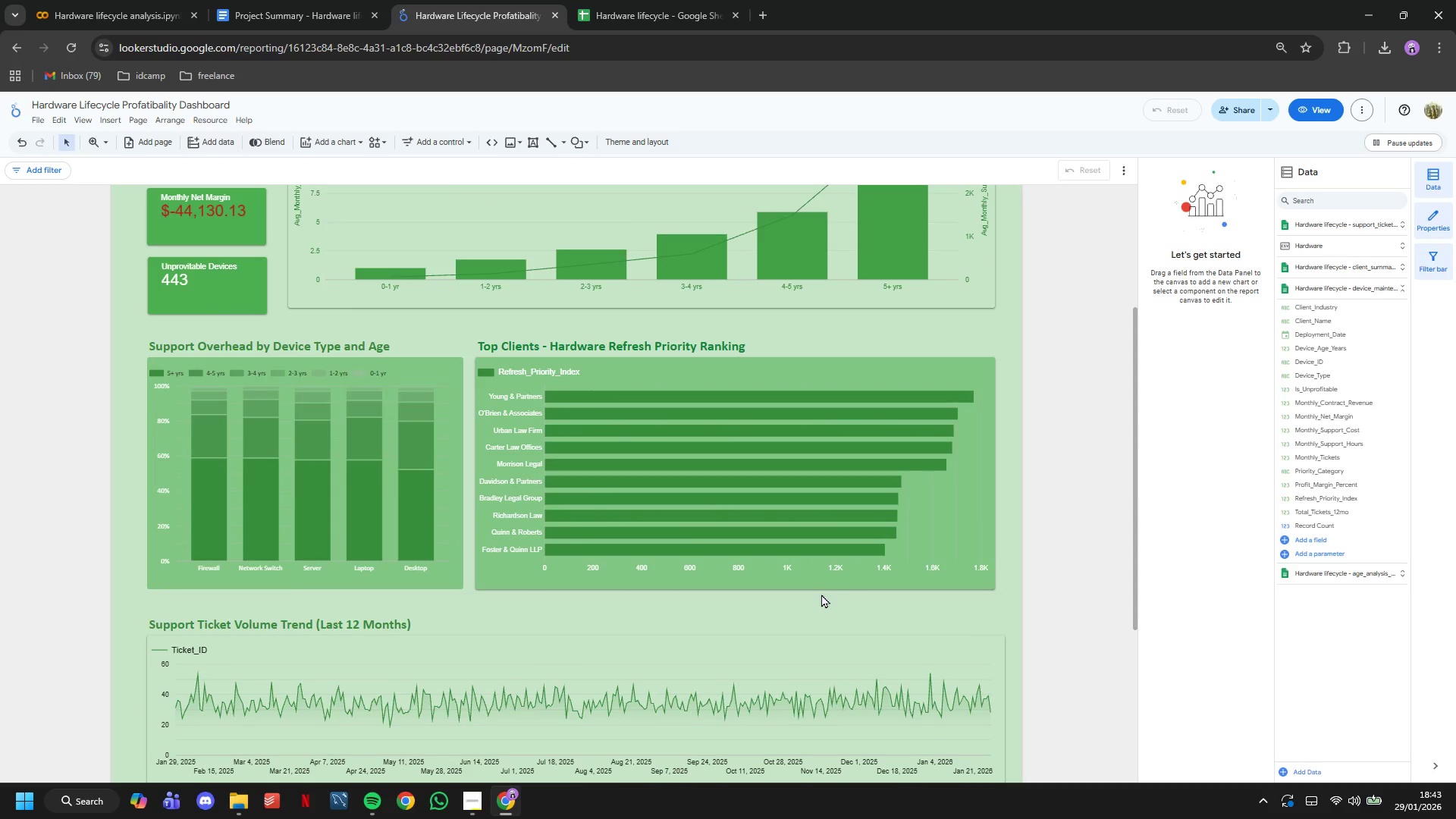 
scroll: coordinate [822, 596], scroll_direction: down, amount: 6.0
 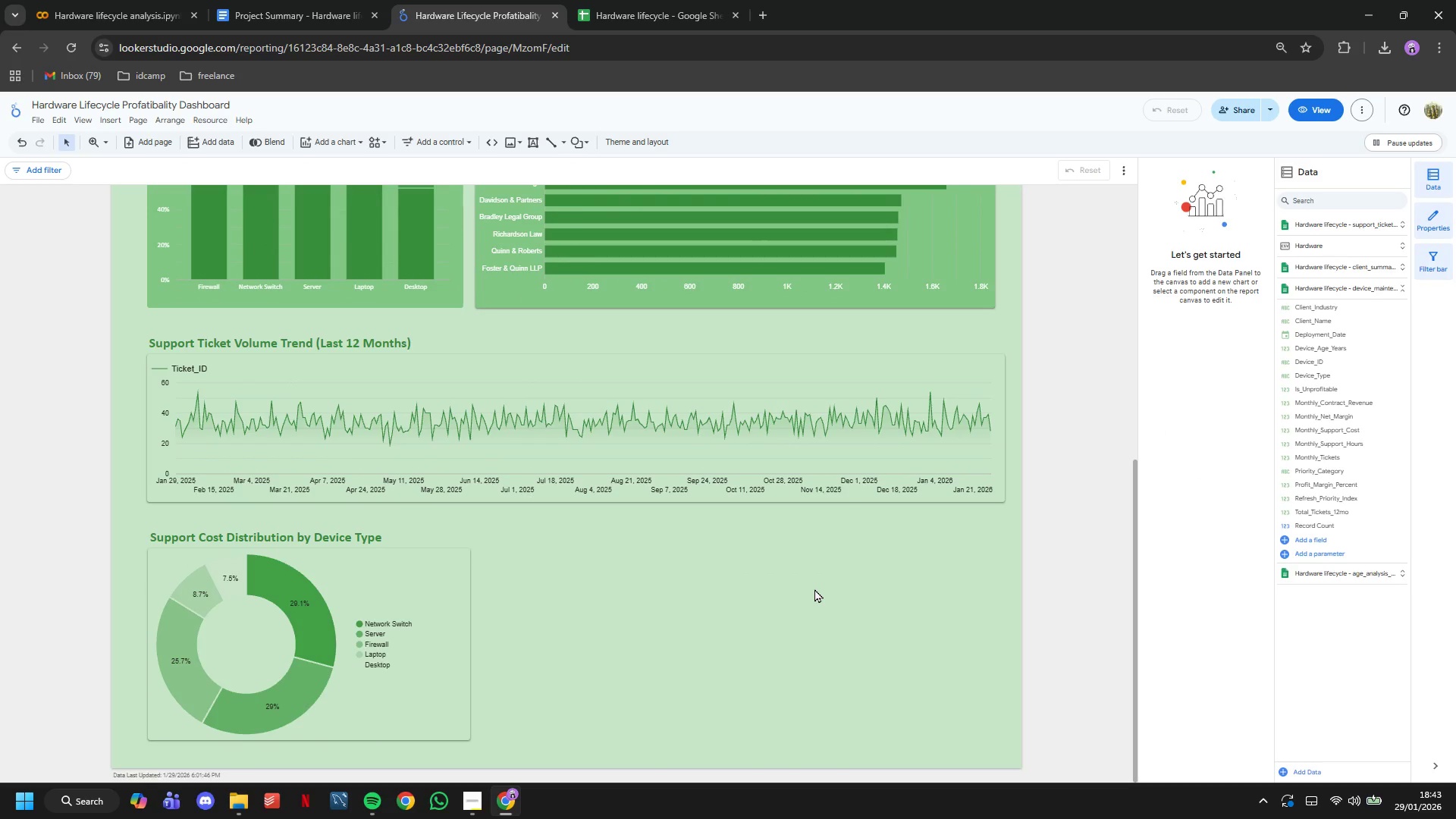 
wait(6.24)
 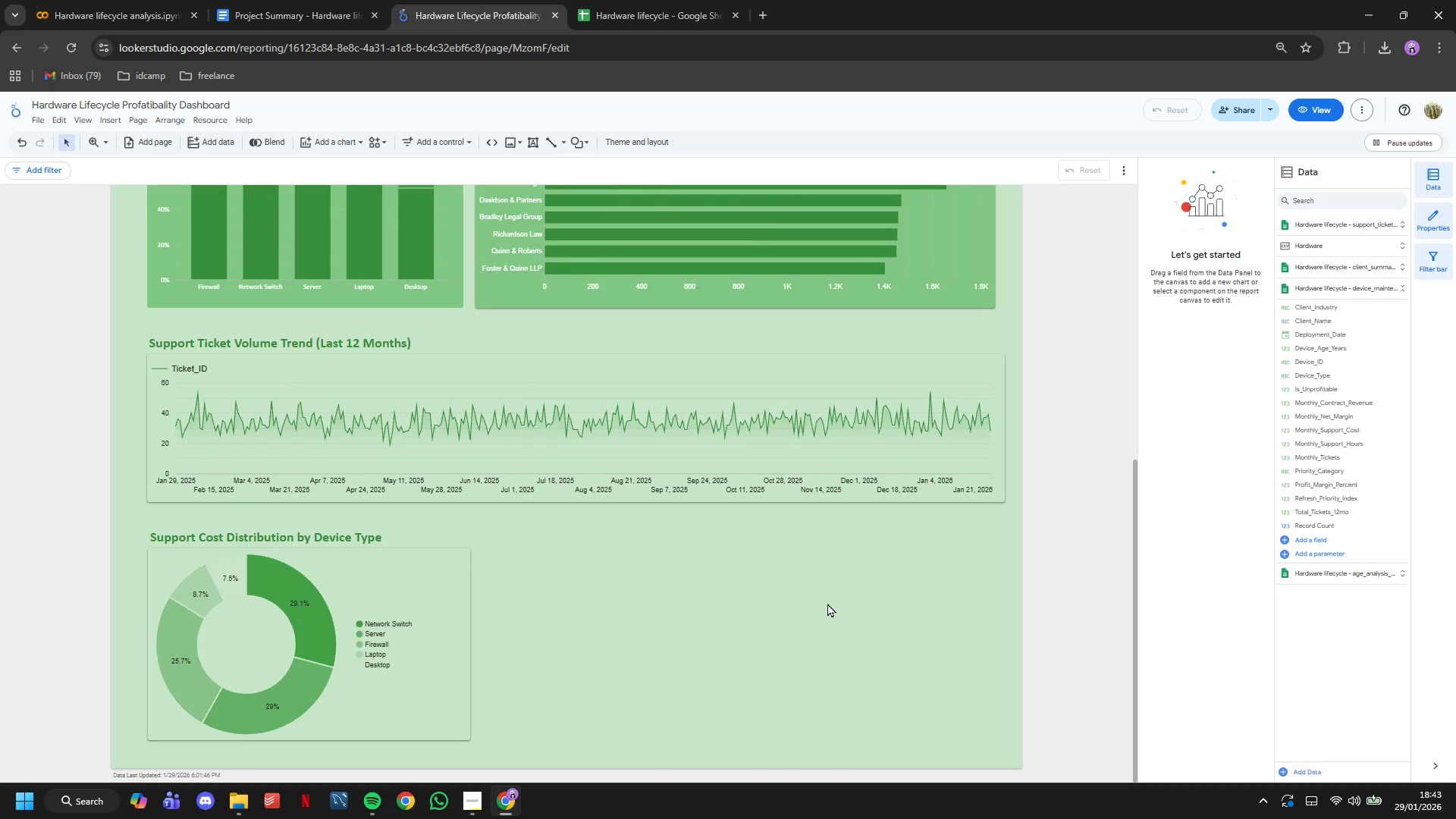 
left_click([344, 140])
 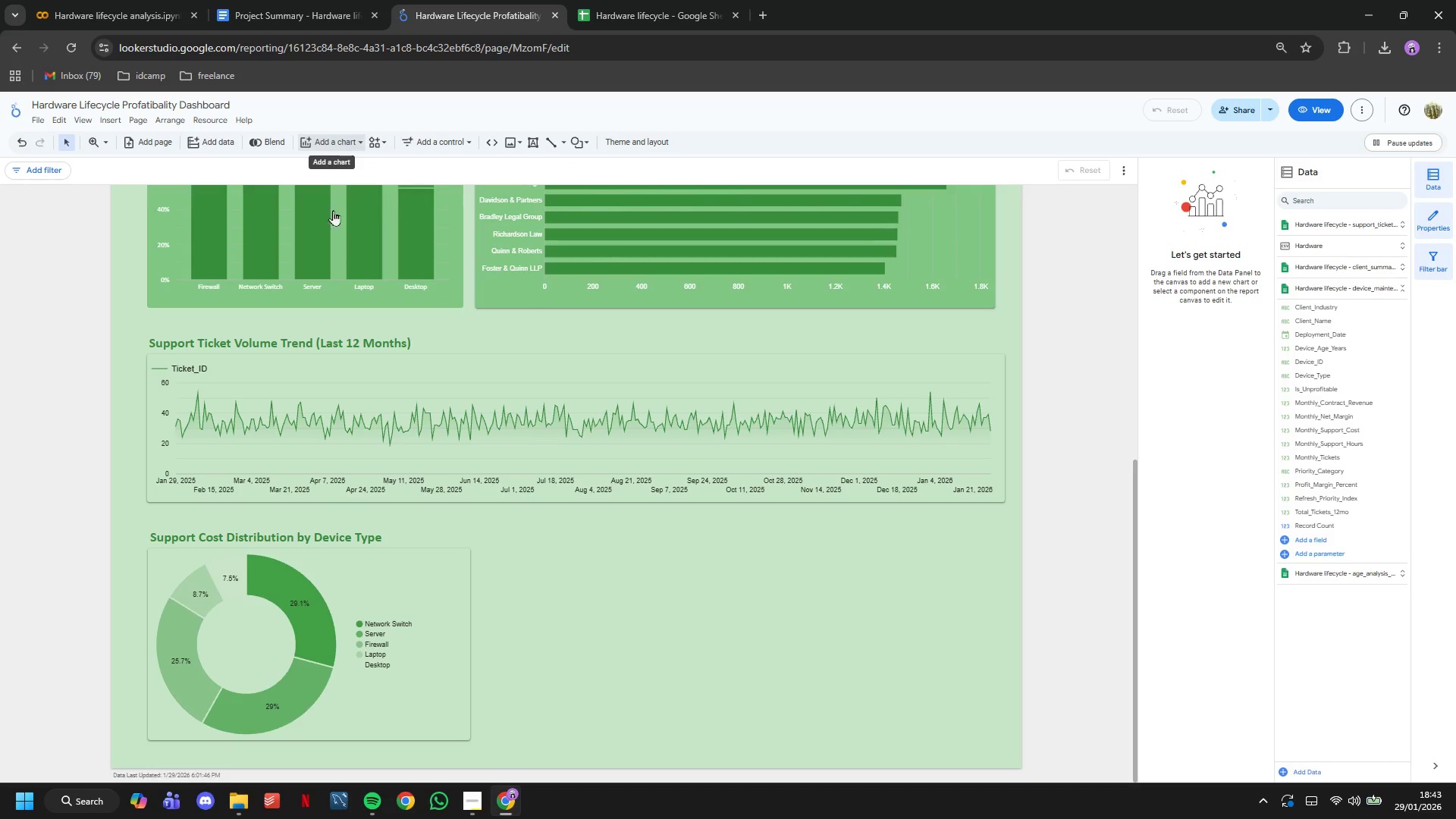 
mouse_move([335, 224])
 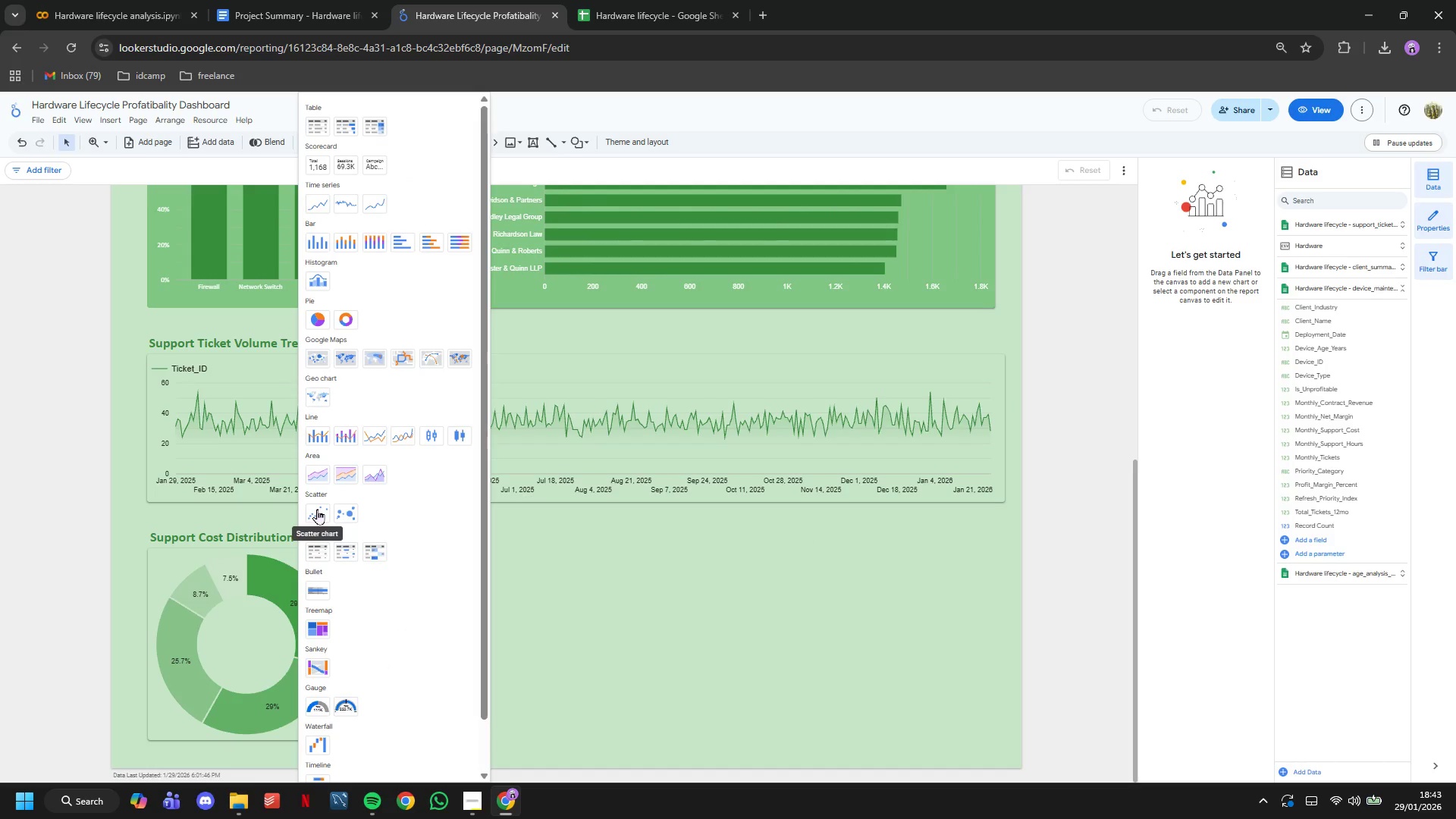 
wait(7.31)
 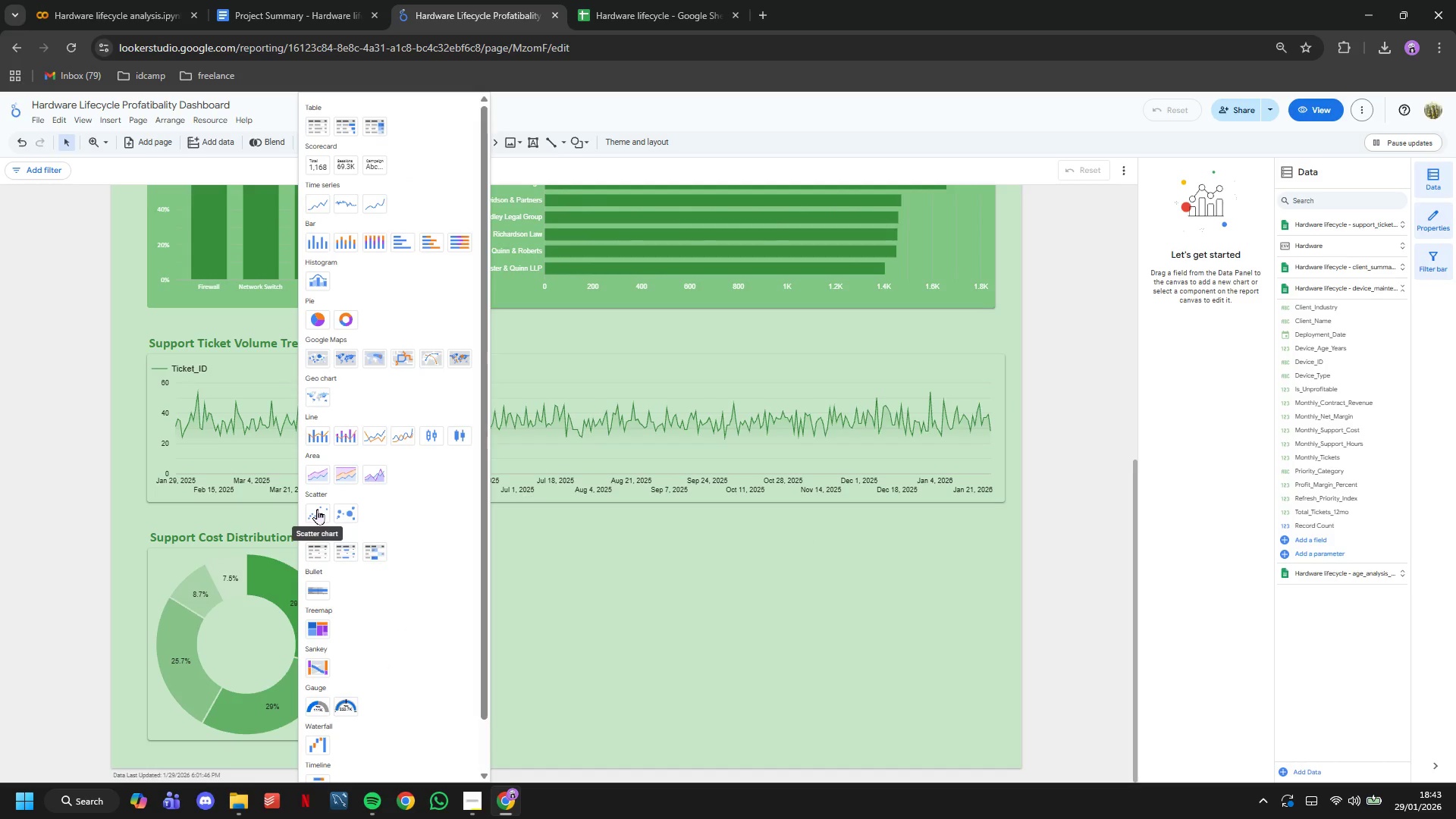 
left_click([322, 522])
 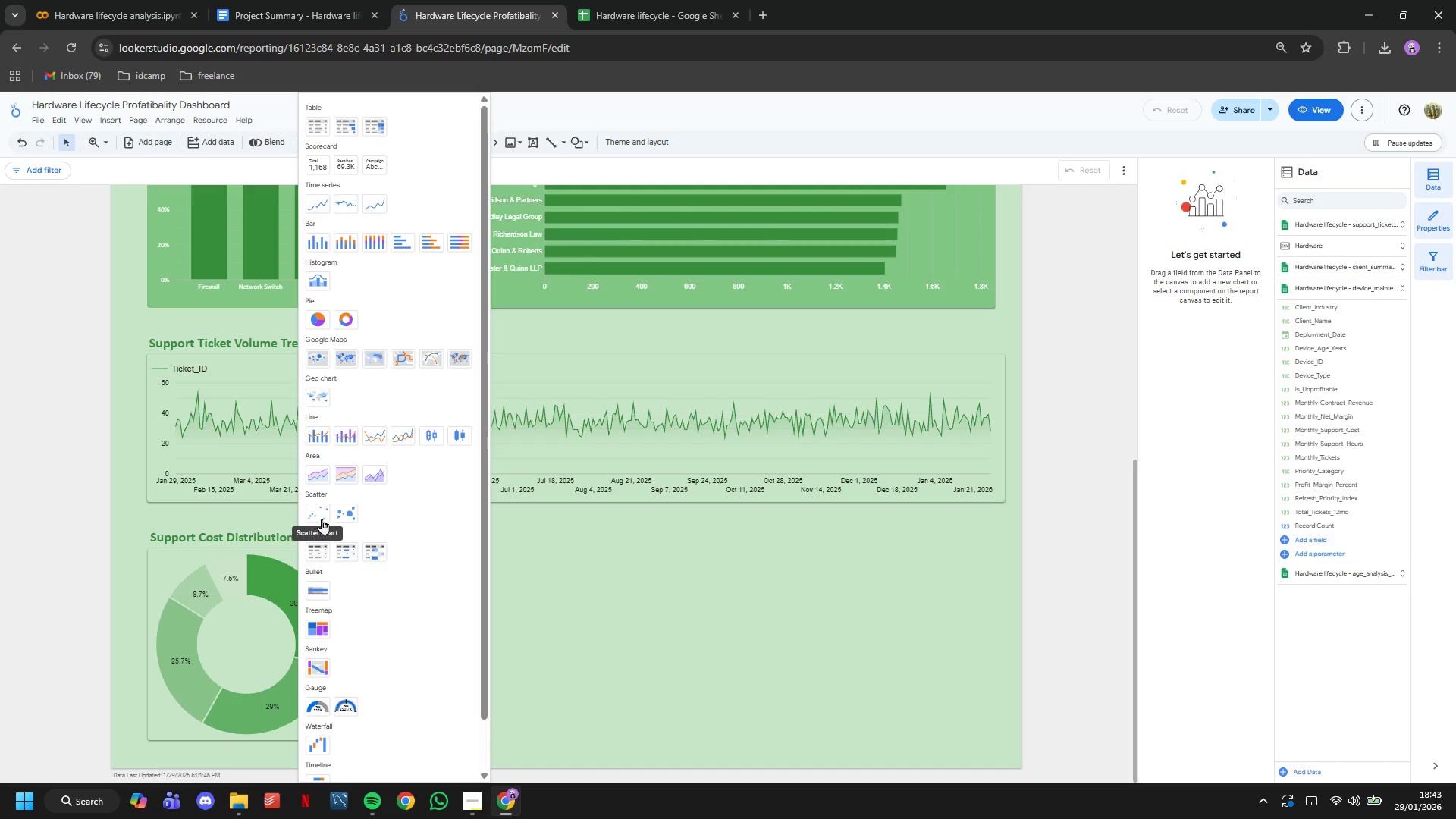 
left_click([322, 518])
 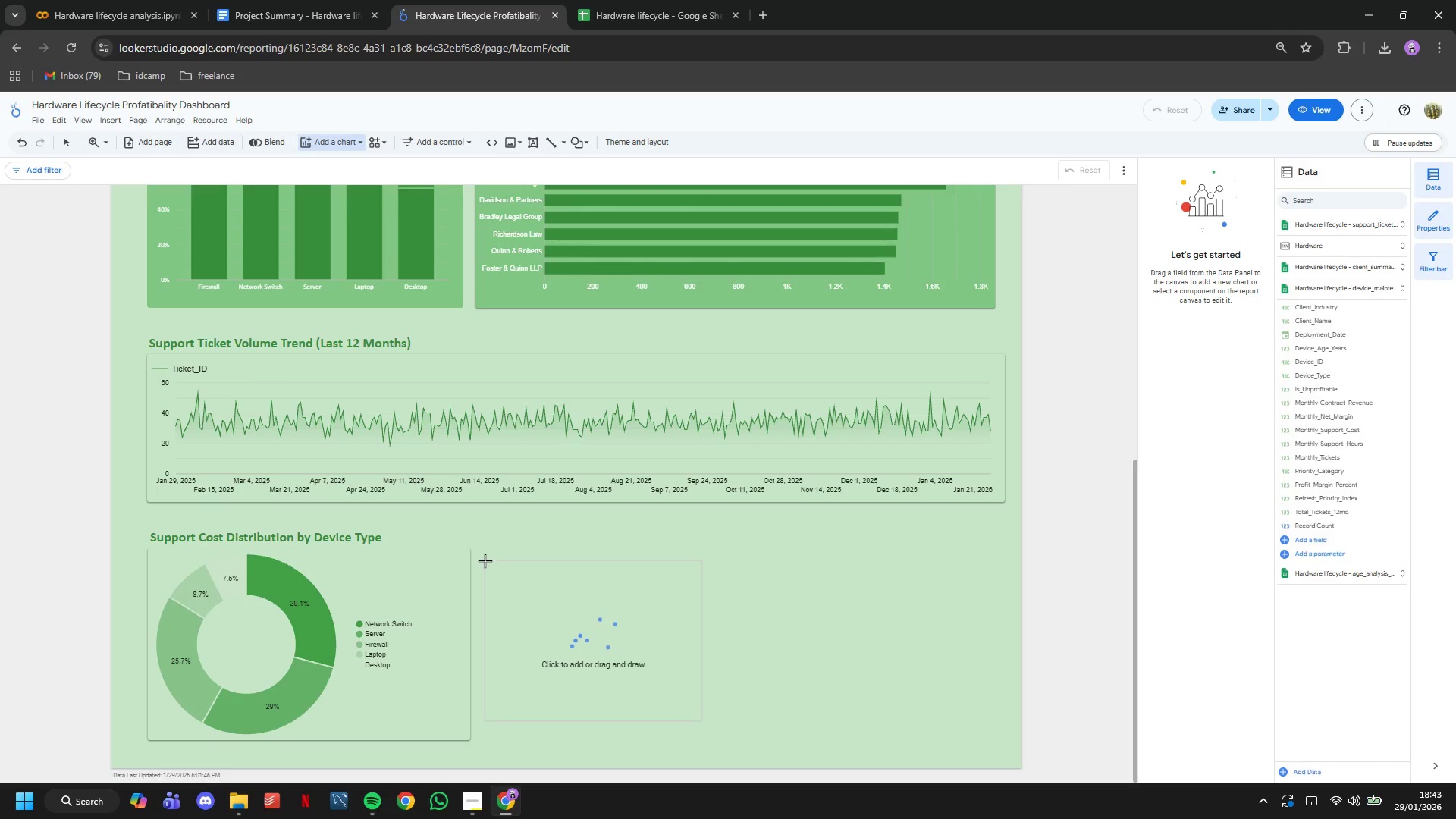 
left_click([481, 553])
 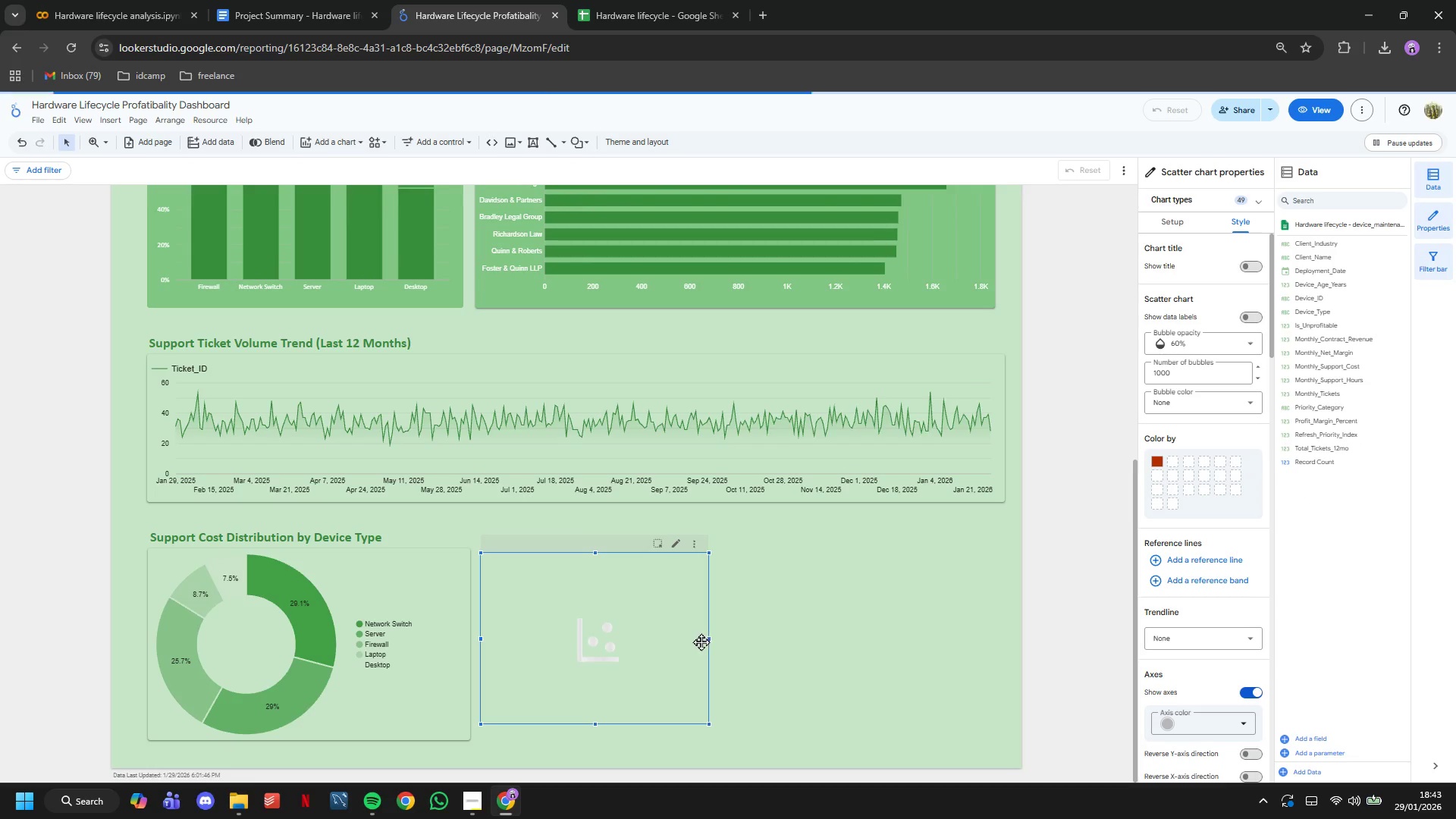 
left_click_drag(start_coordinate=[707, 640], to_coordinate=[983, 620])
 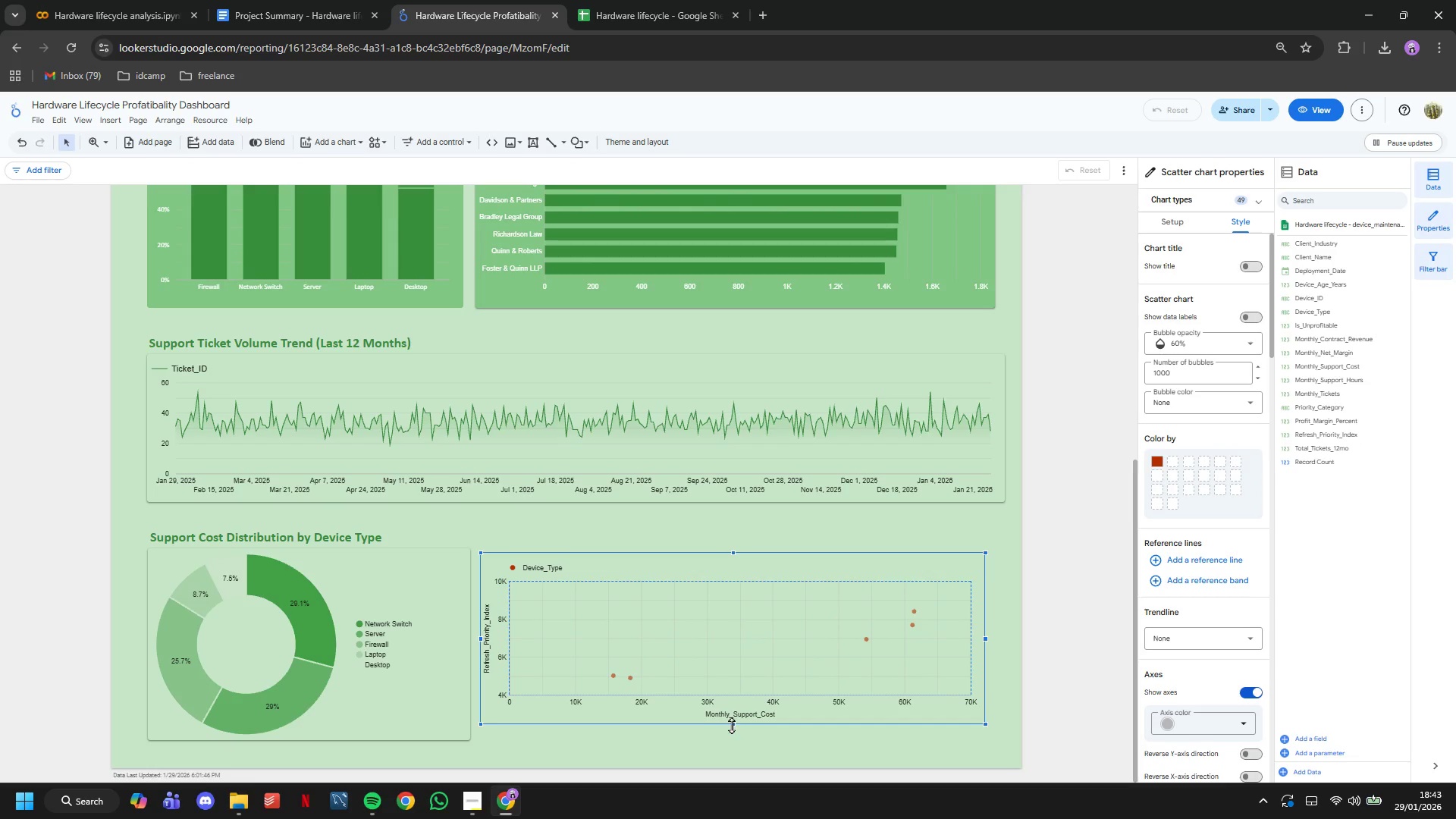 
left_click_drag(start_coordinate=[733, 725], to_coordinate=[740, 739])
 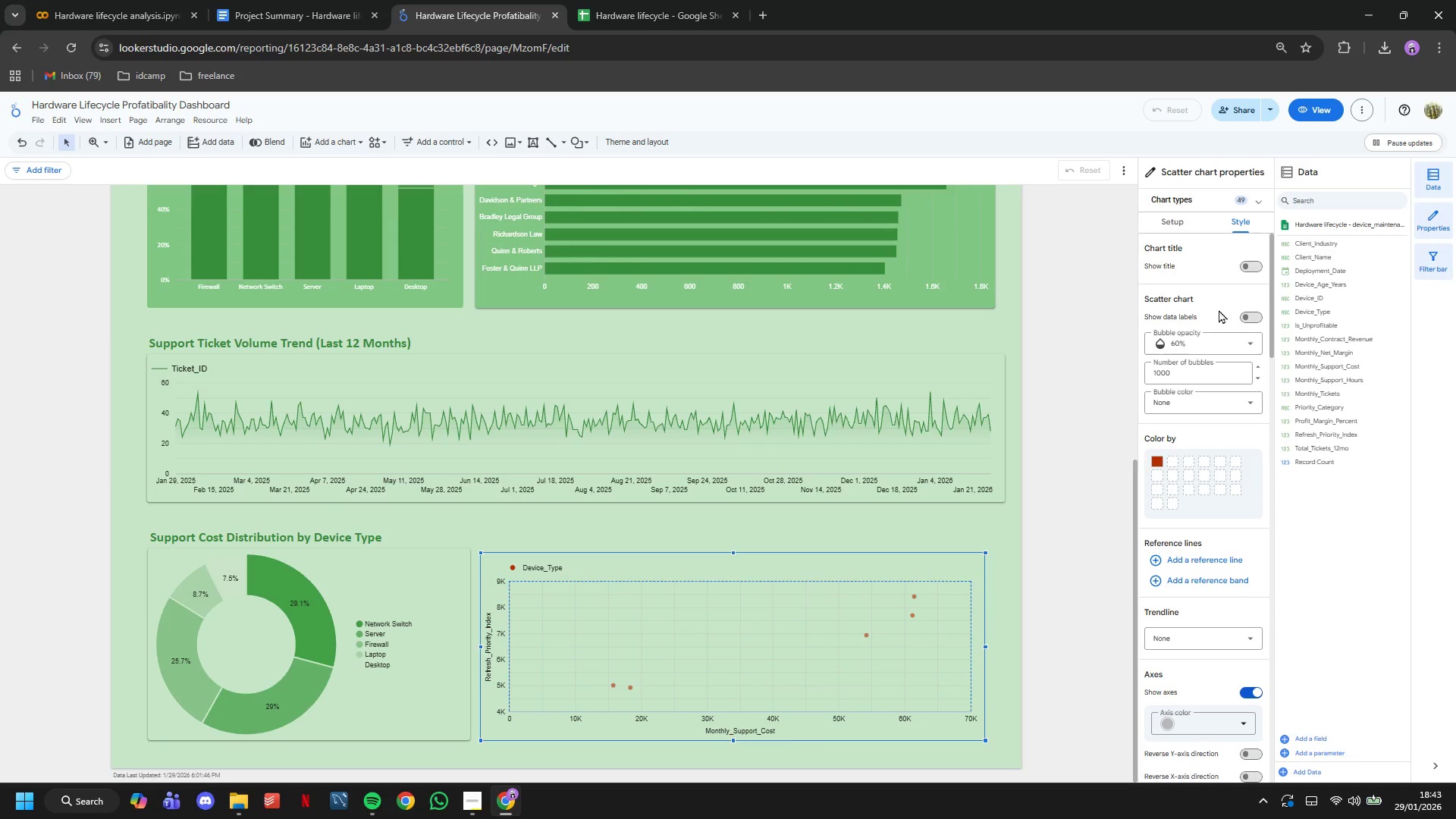 
left_click([1160, 457])
 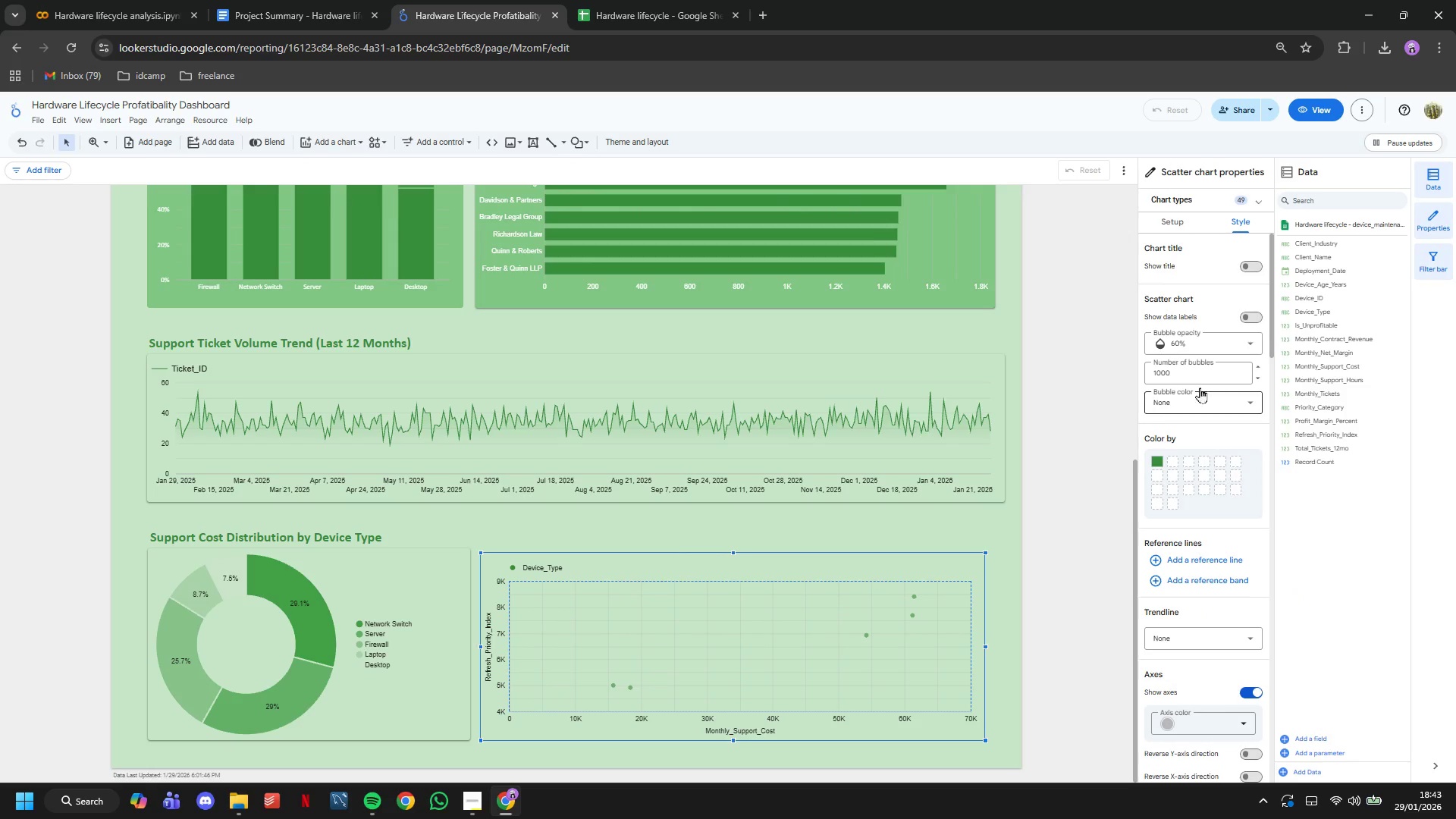 
left_click([1167, 227])
 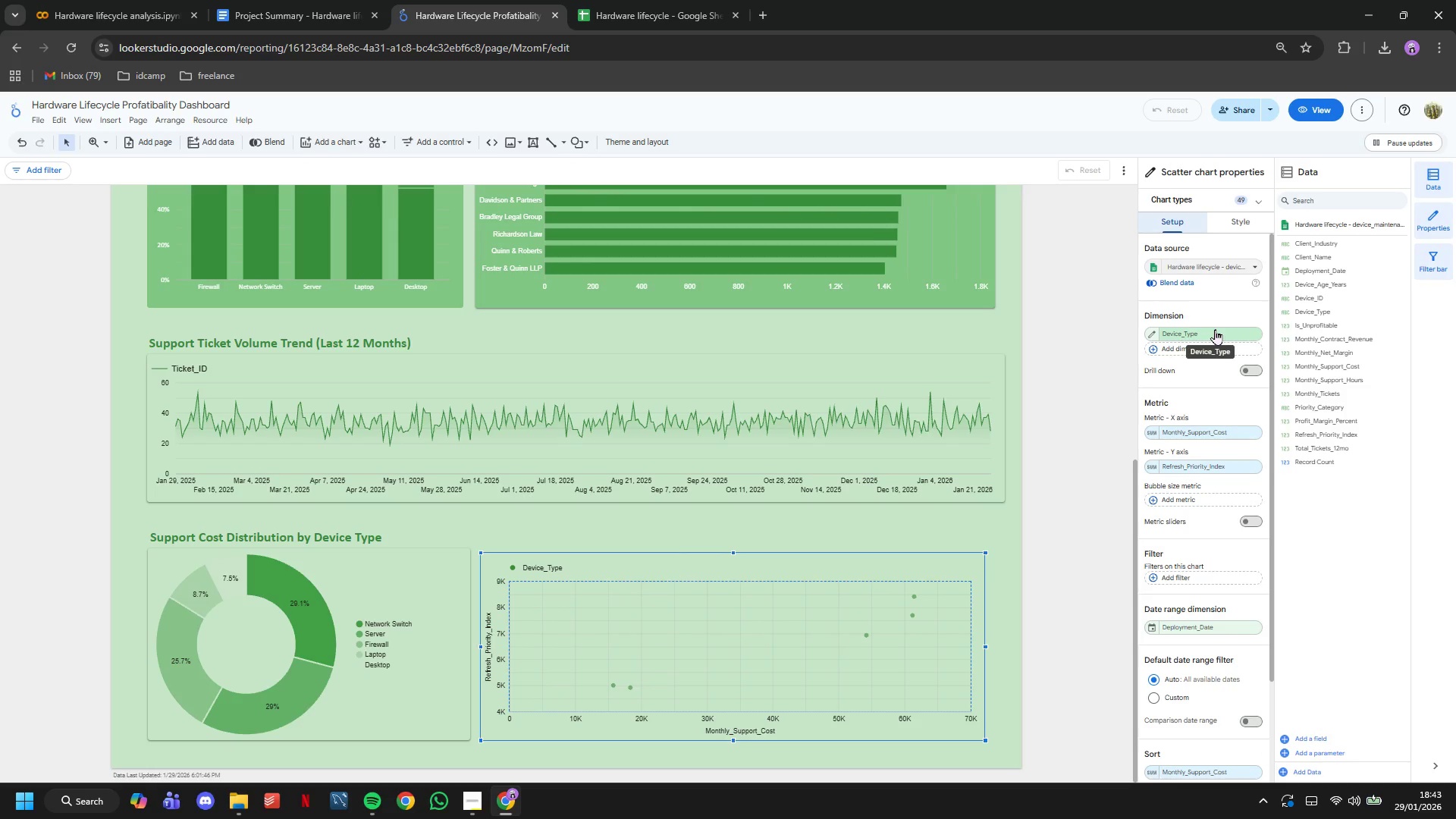 
left_click([1215, 332])
 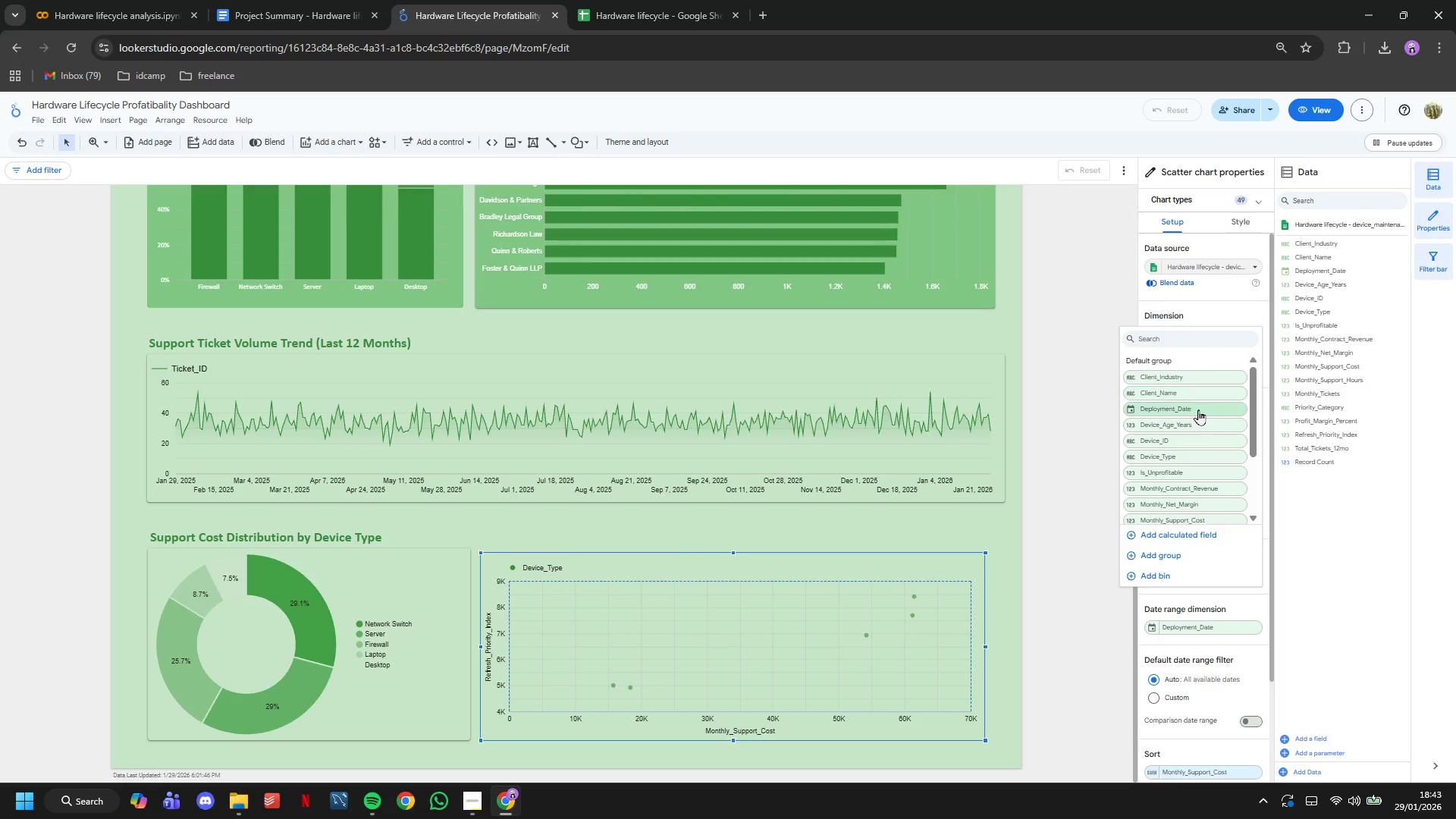 
left_click([1200, 424])
 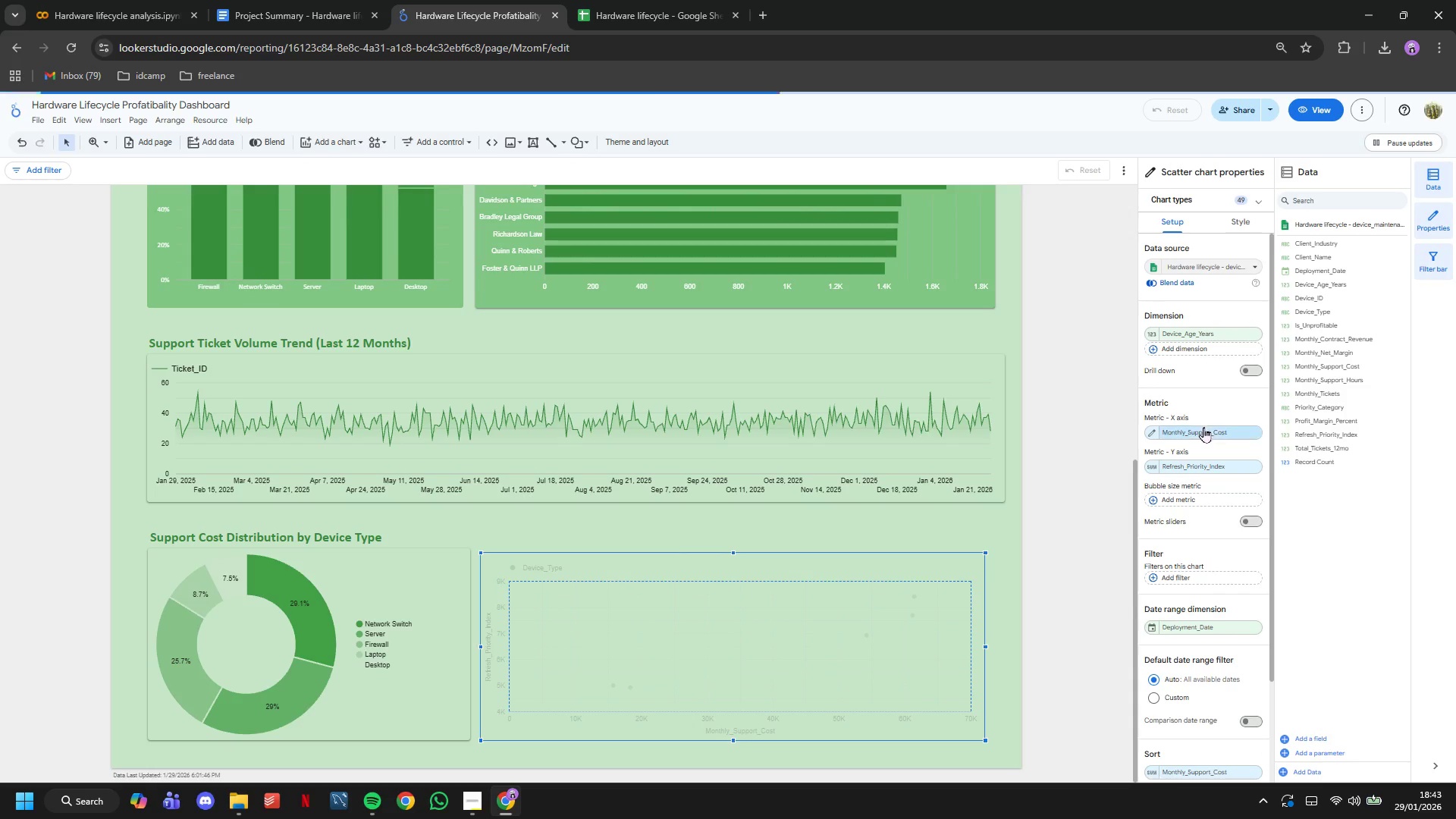 
mouse_move([1235, 441])
 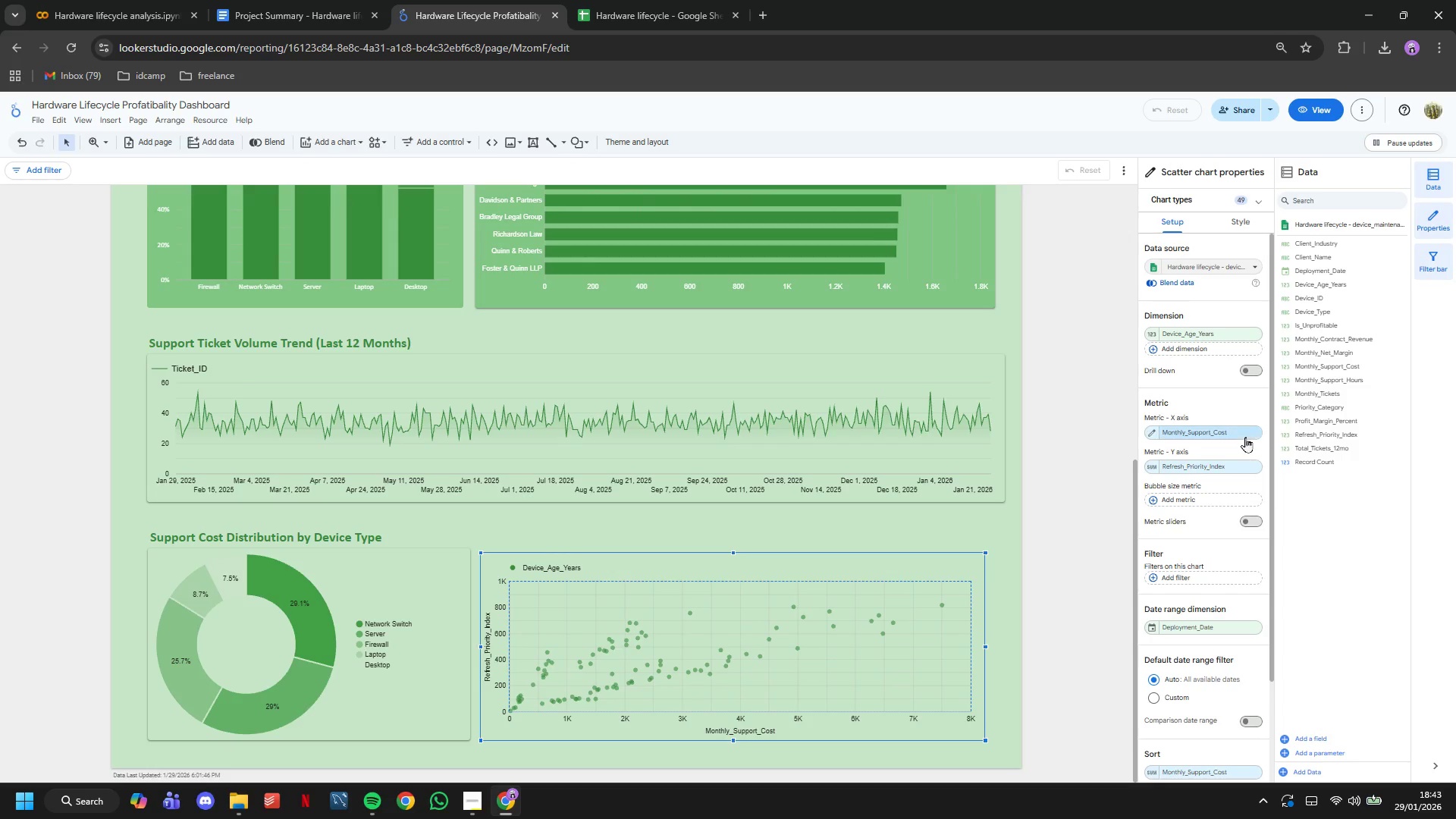 
left_click([1244, 435])
 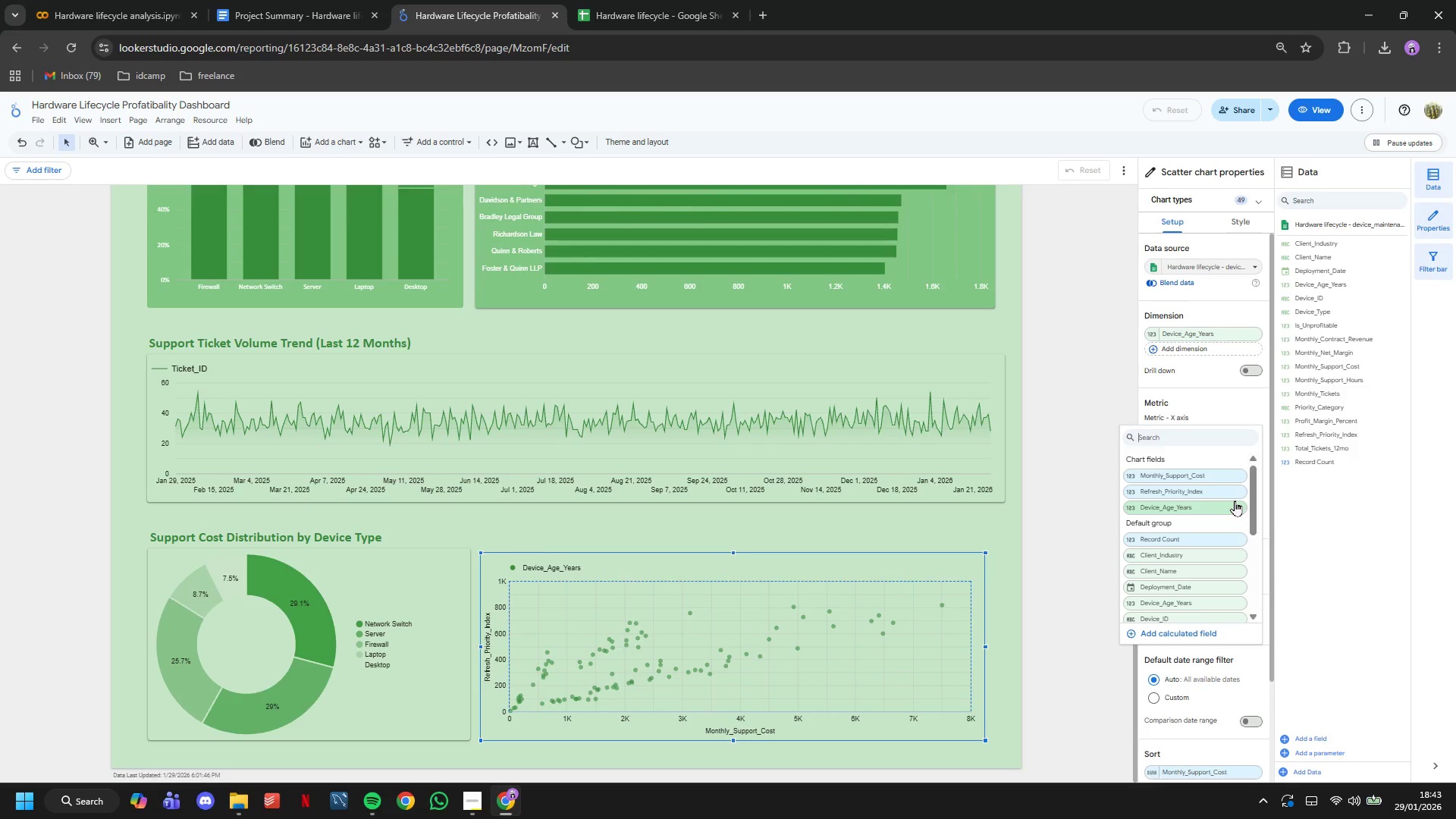 
scroll: coordinate [1235, 500], scroll_direction: down, amount: 2.0
 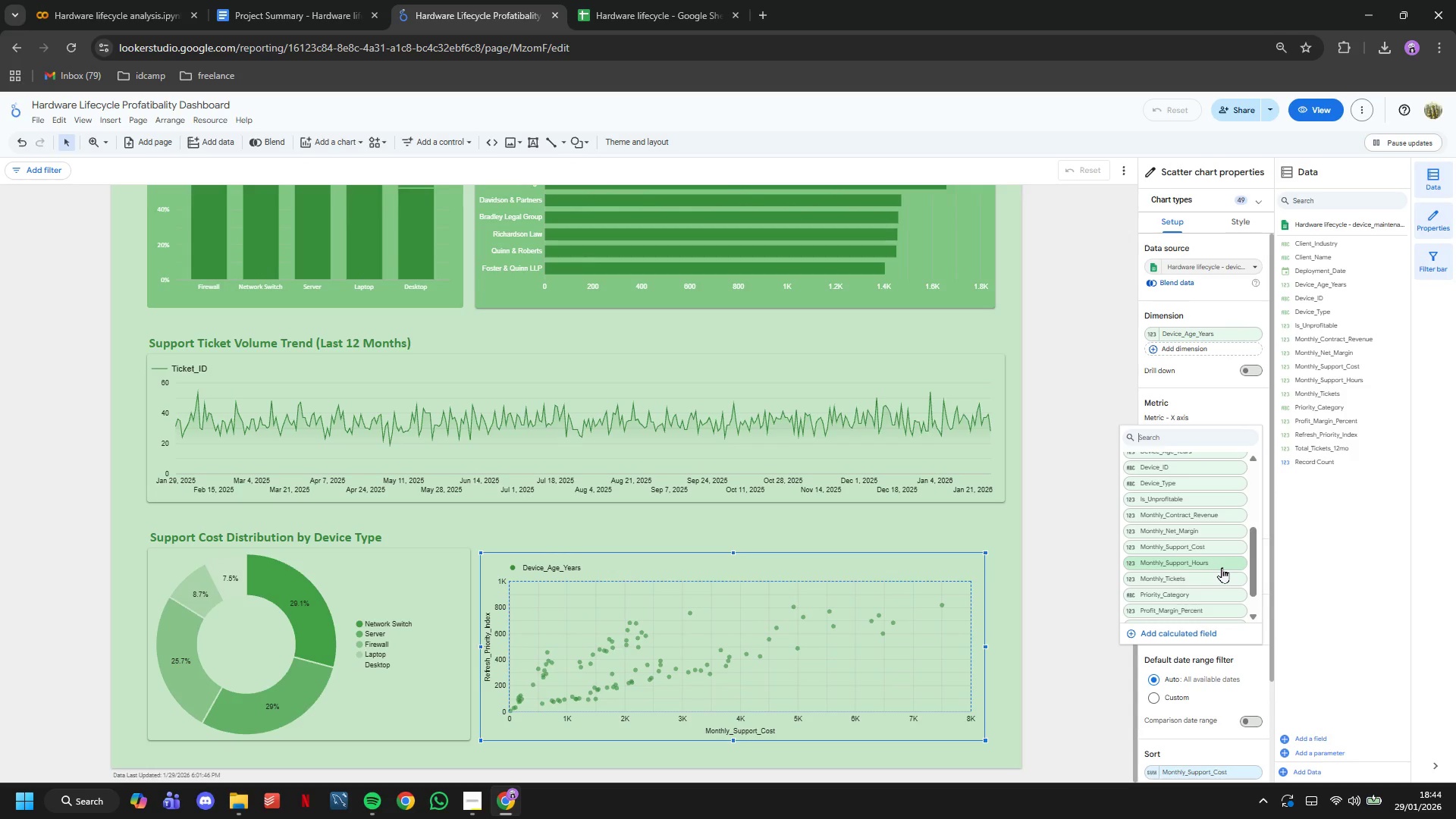 
left_click([1203, 536])
 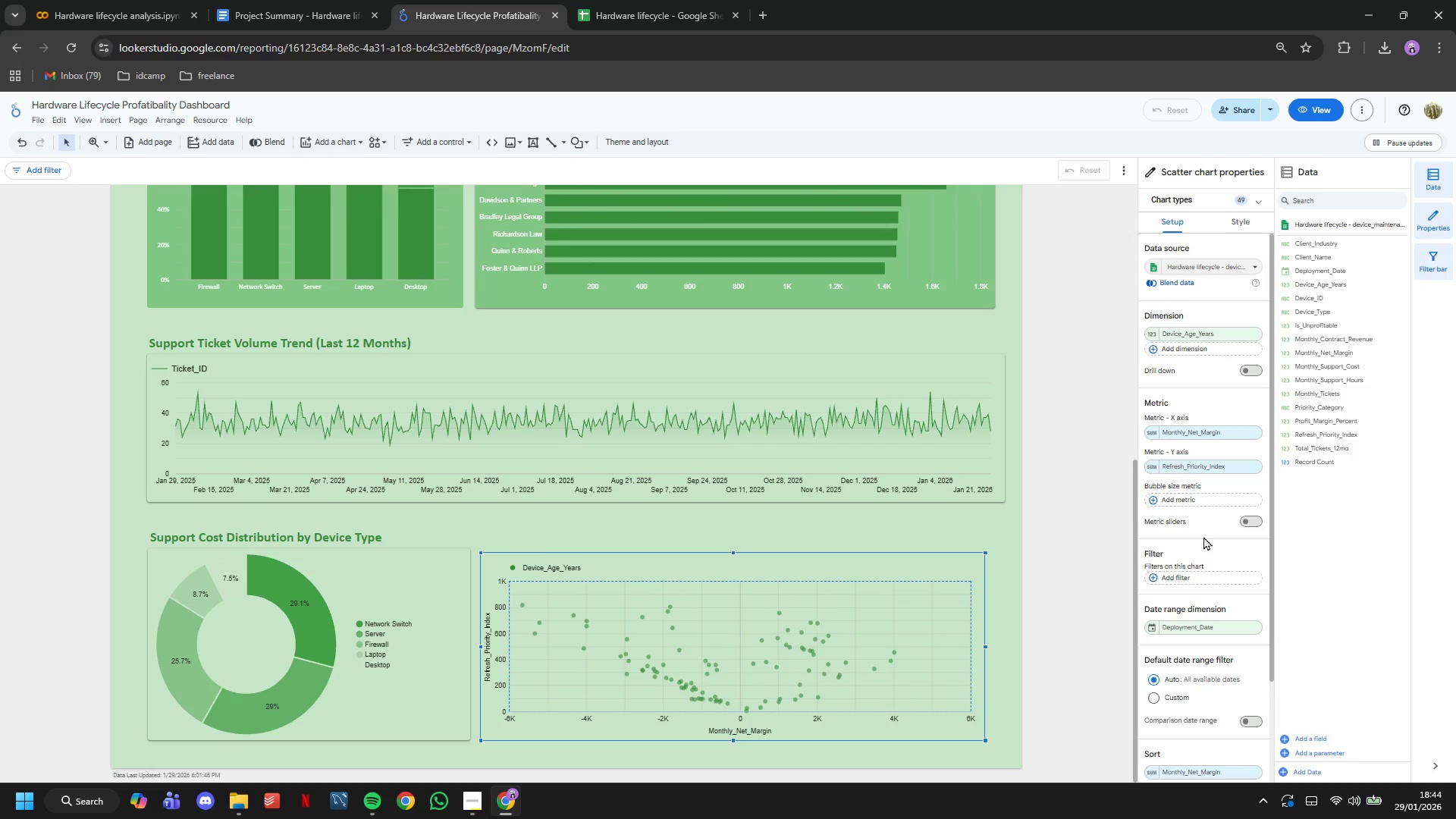 
left_click([1218, 466])
 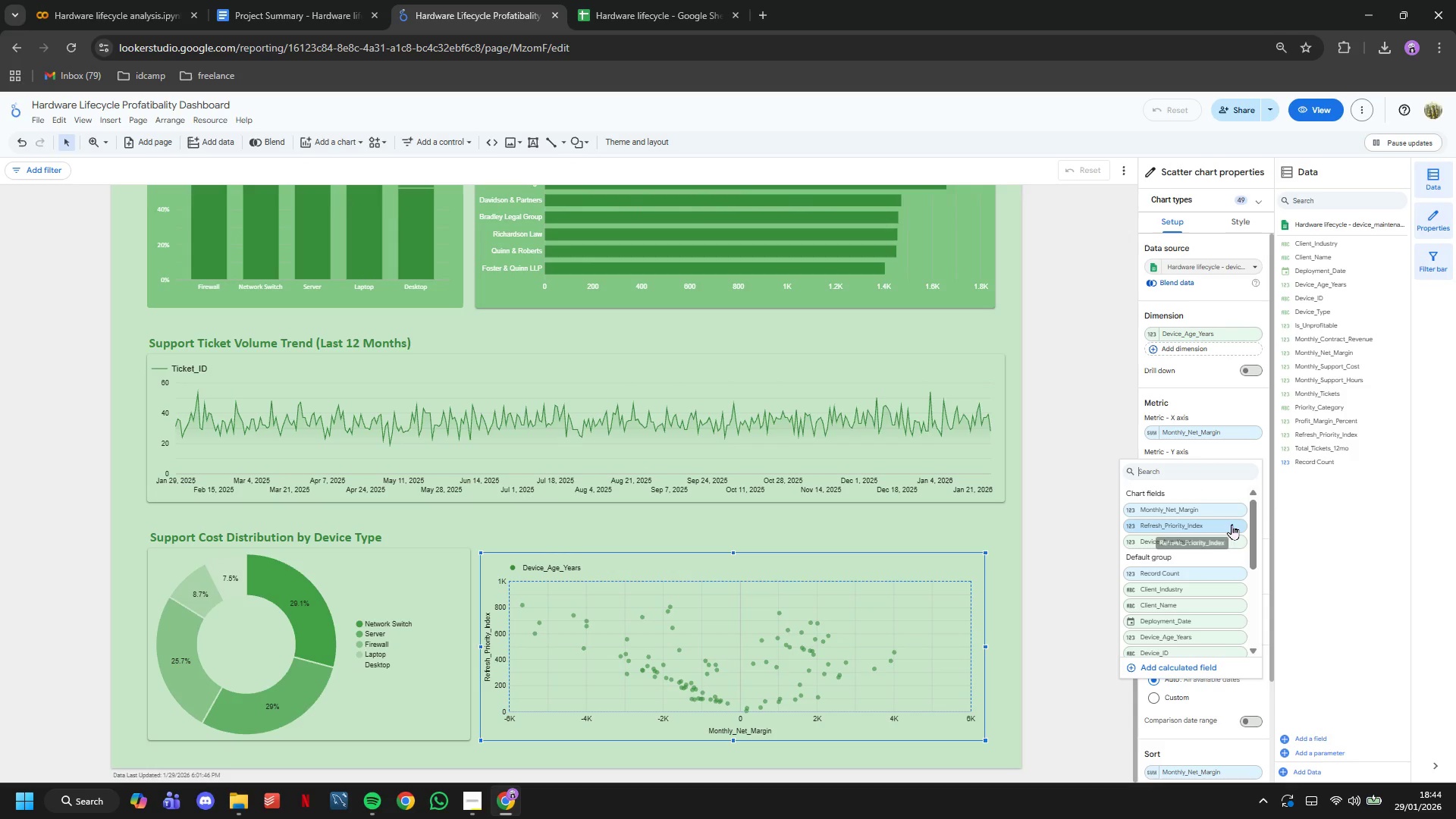 
scroll: coordinate [1232, 524], scroll_direction: down, amount: 1.0
 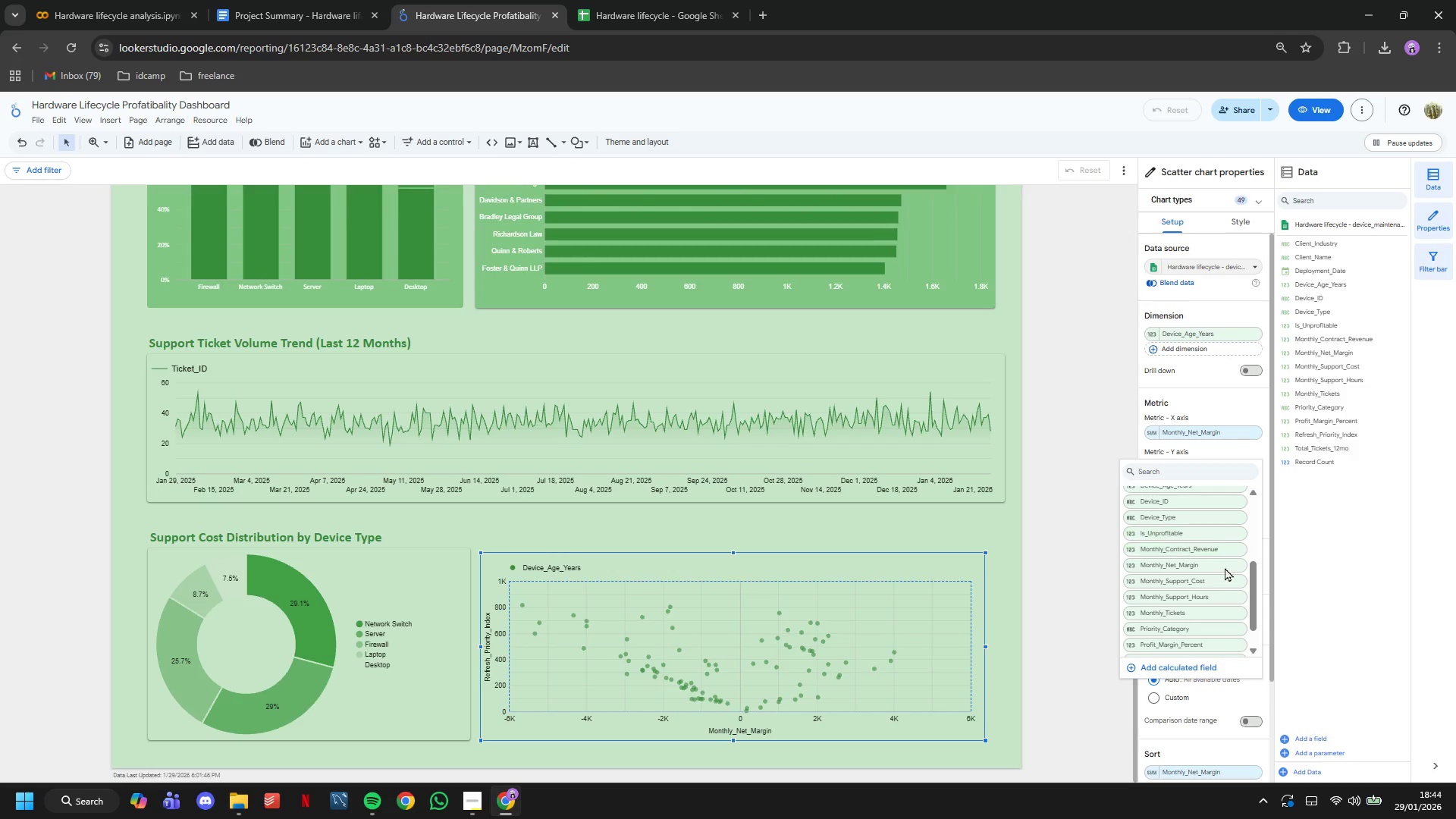 
left_click([1217, 595])
 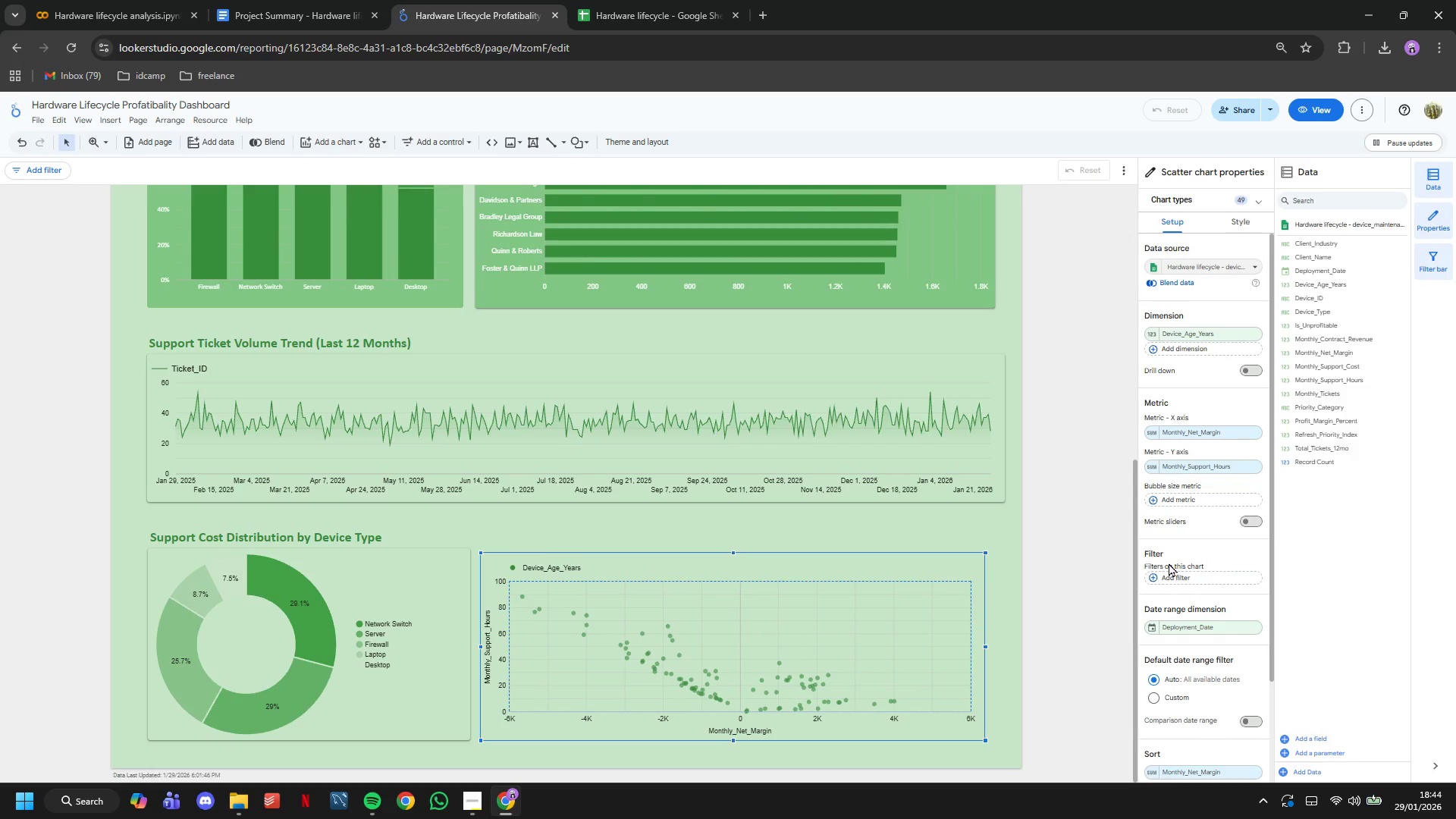 
left_click([1260, 222])
 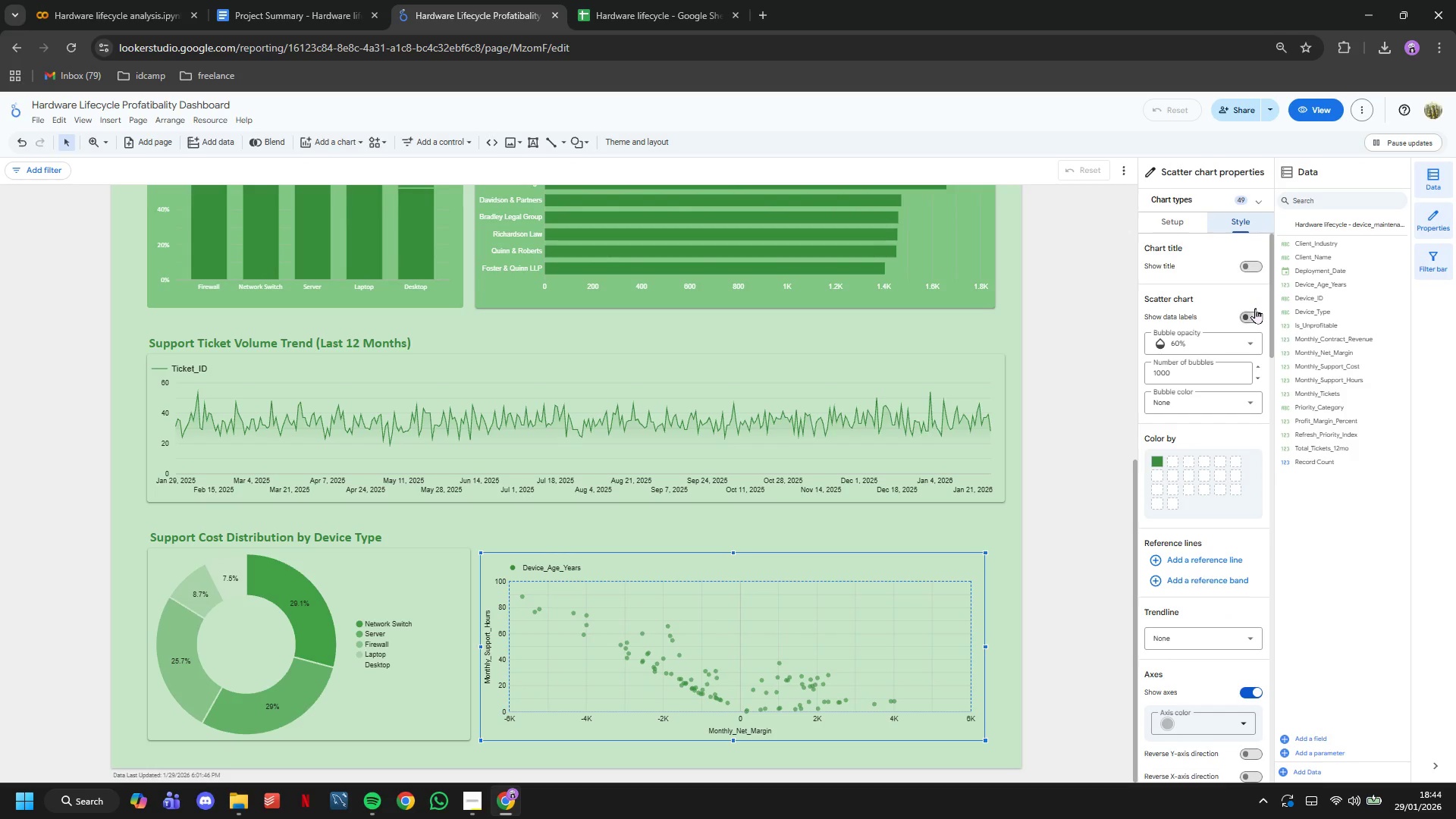 
left_click([1250, 258])
 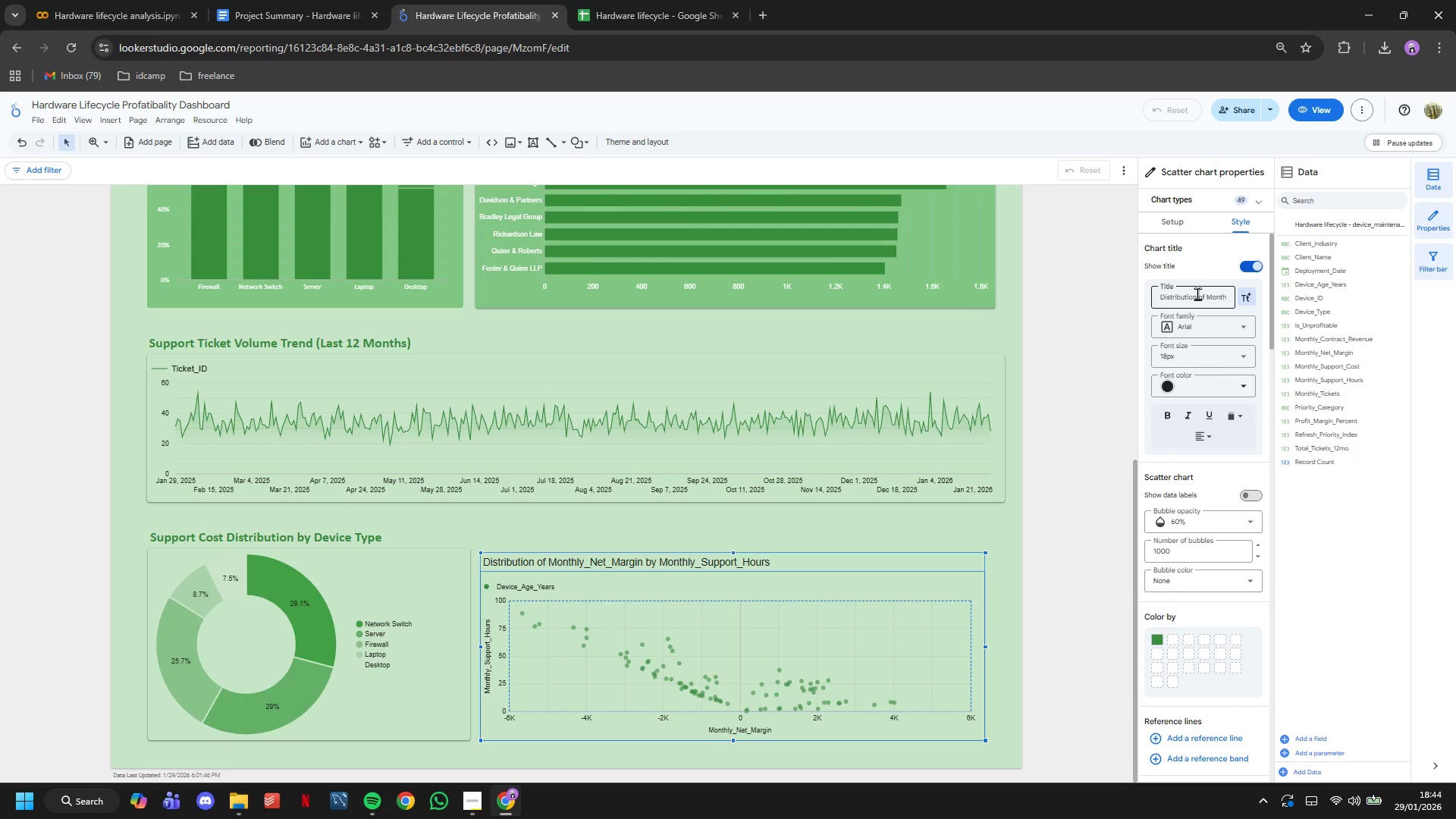 
double_click([1194, 301])
 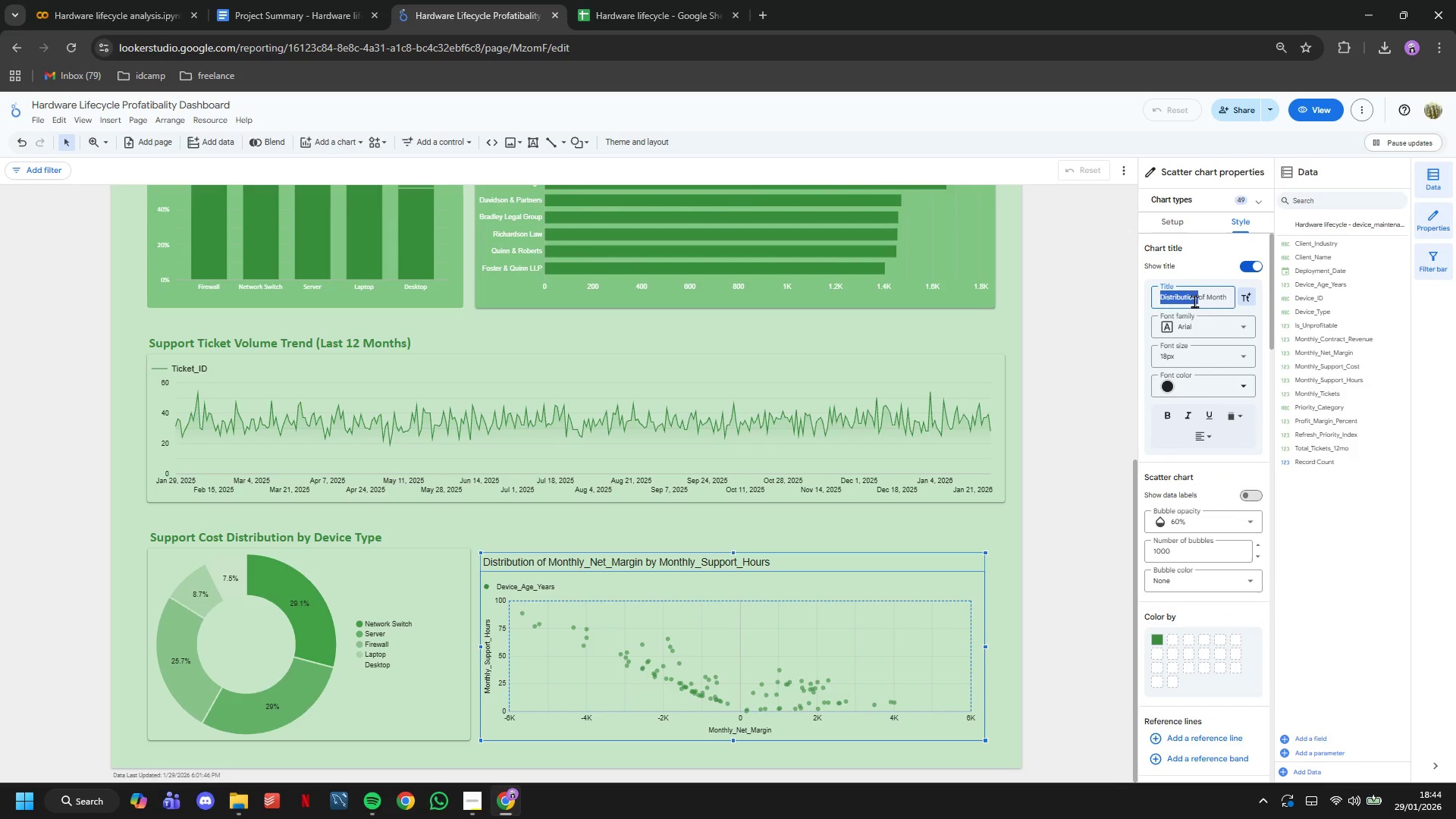 
triple_click([1194, 301])
 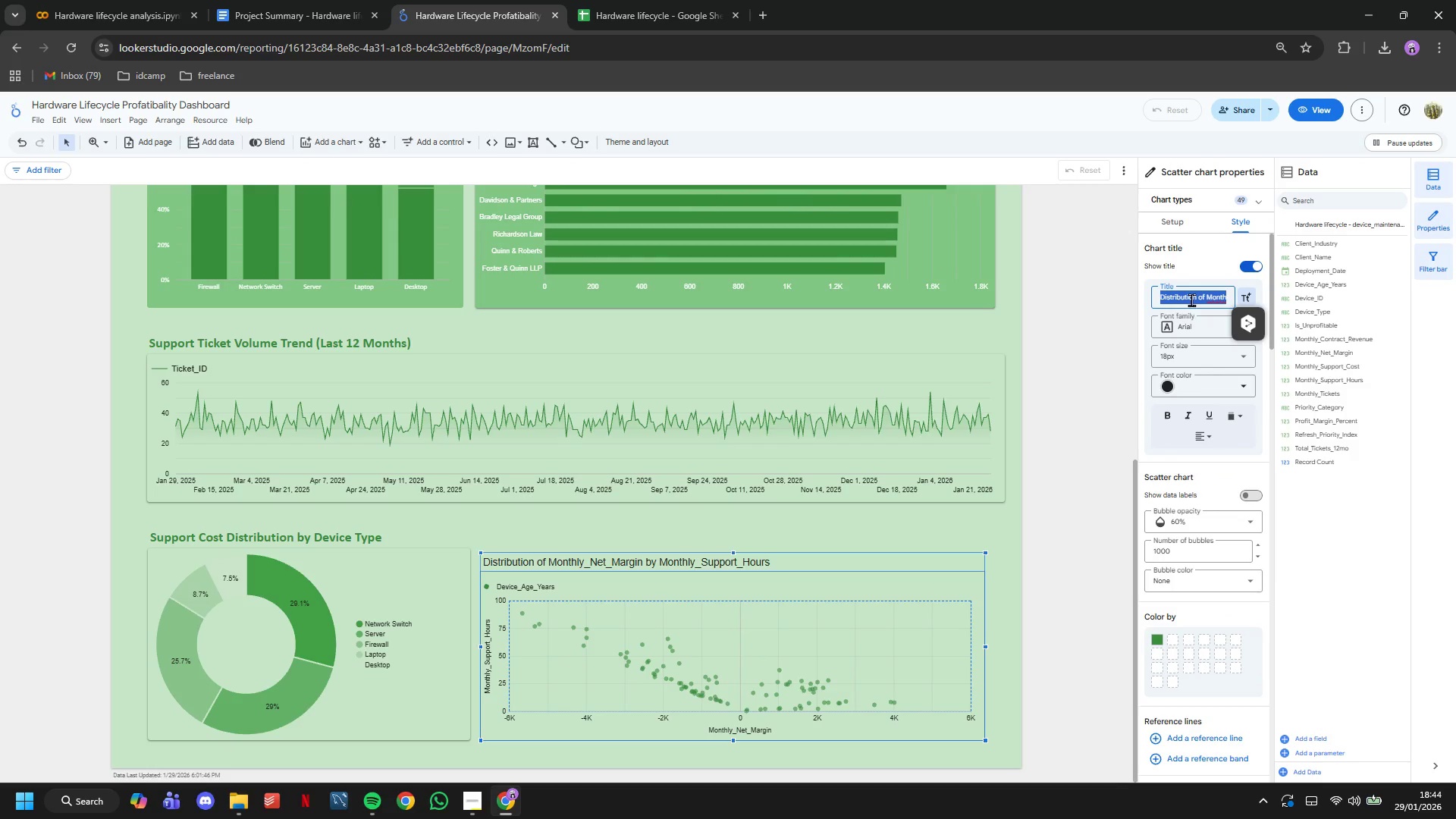 
type(Device Age vs Monthlu)
key(Backspace)
type(y Net Margin)
 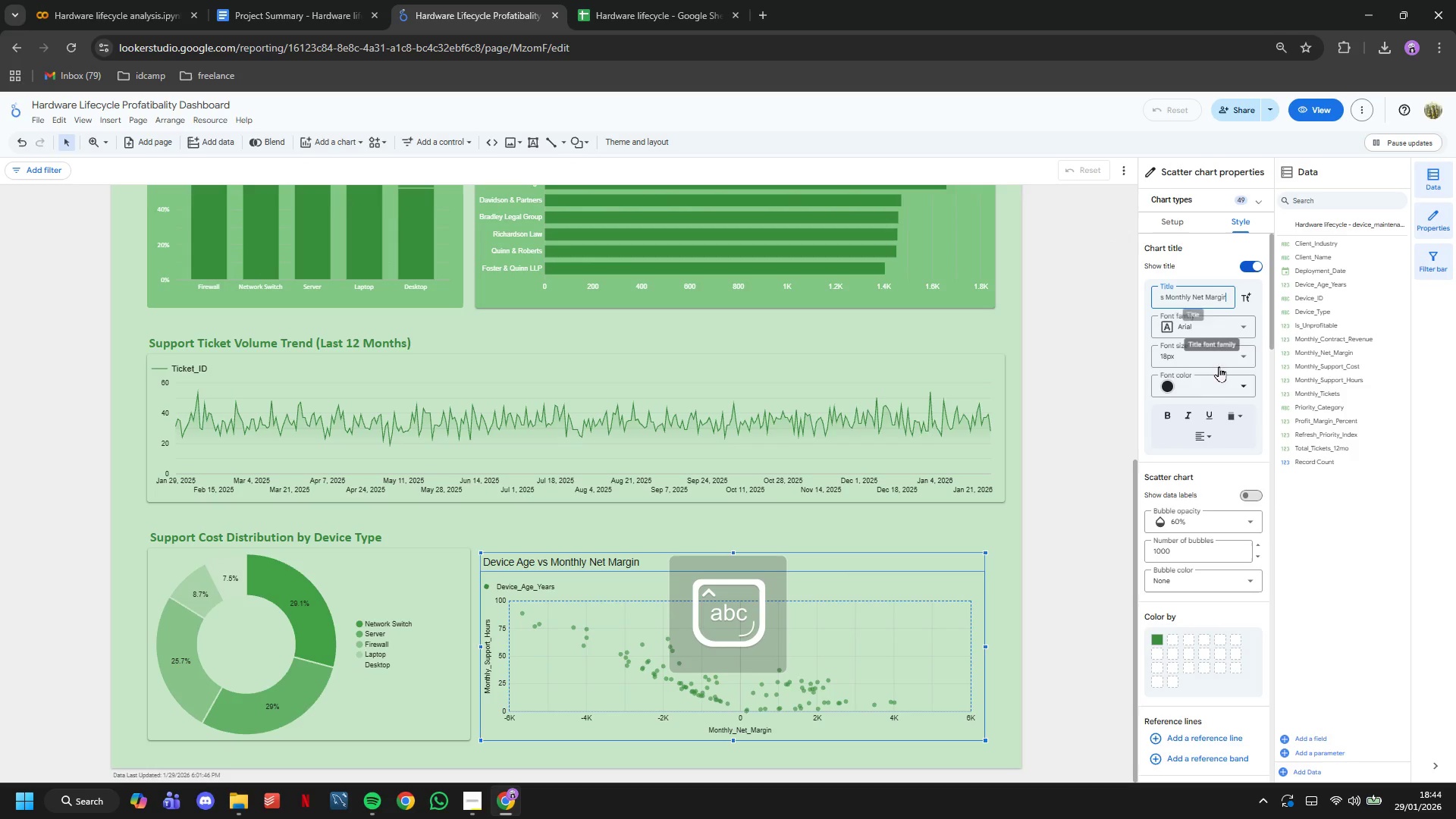 
double_click([1217, 350])
 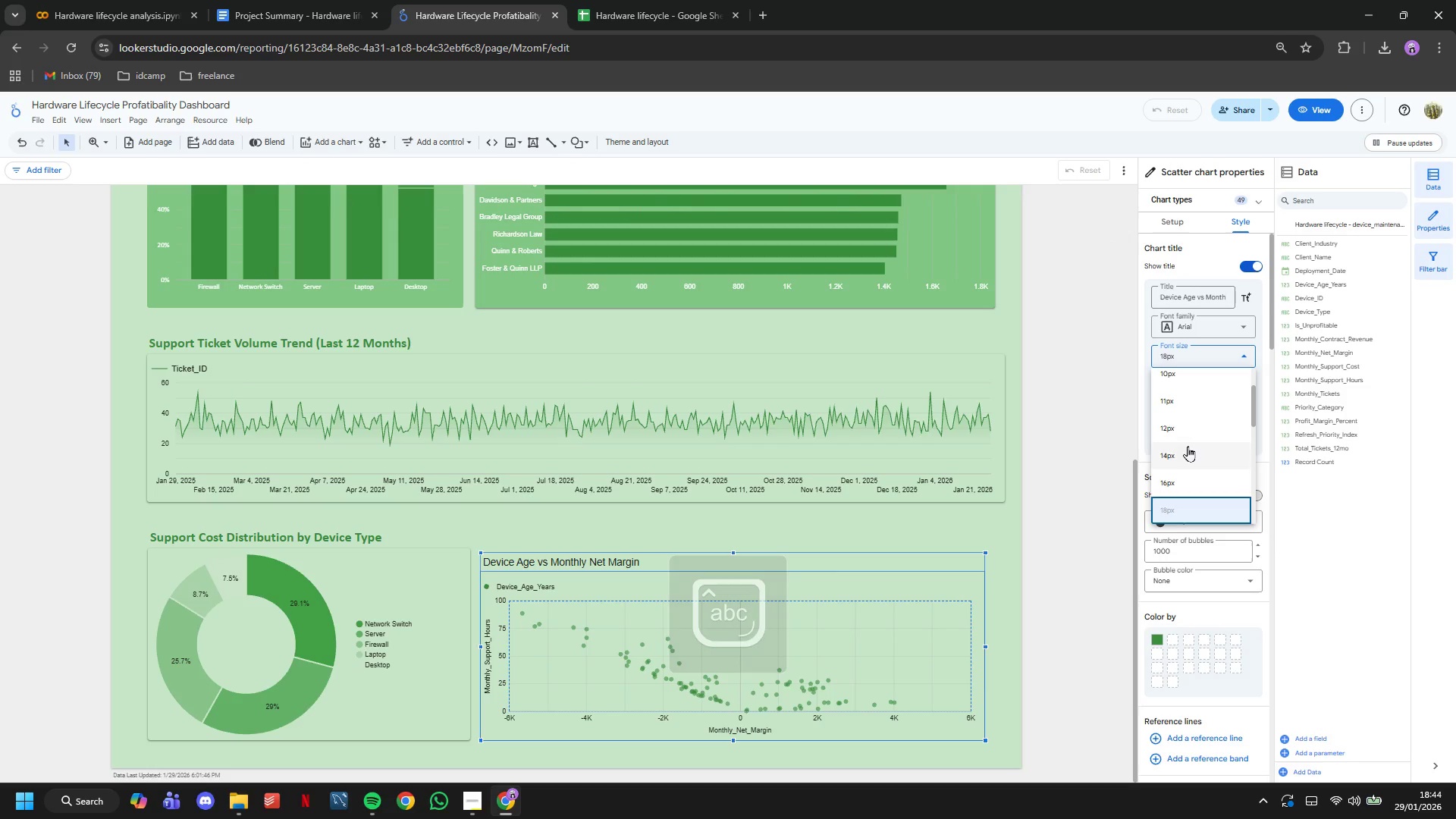 
scroll: coordinate [1175, 420], scroll_direction: down, amount: 1.0
 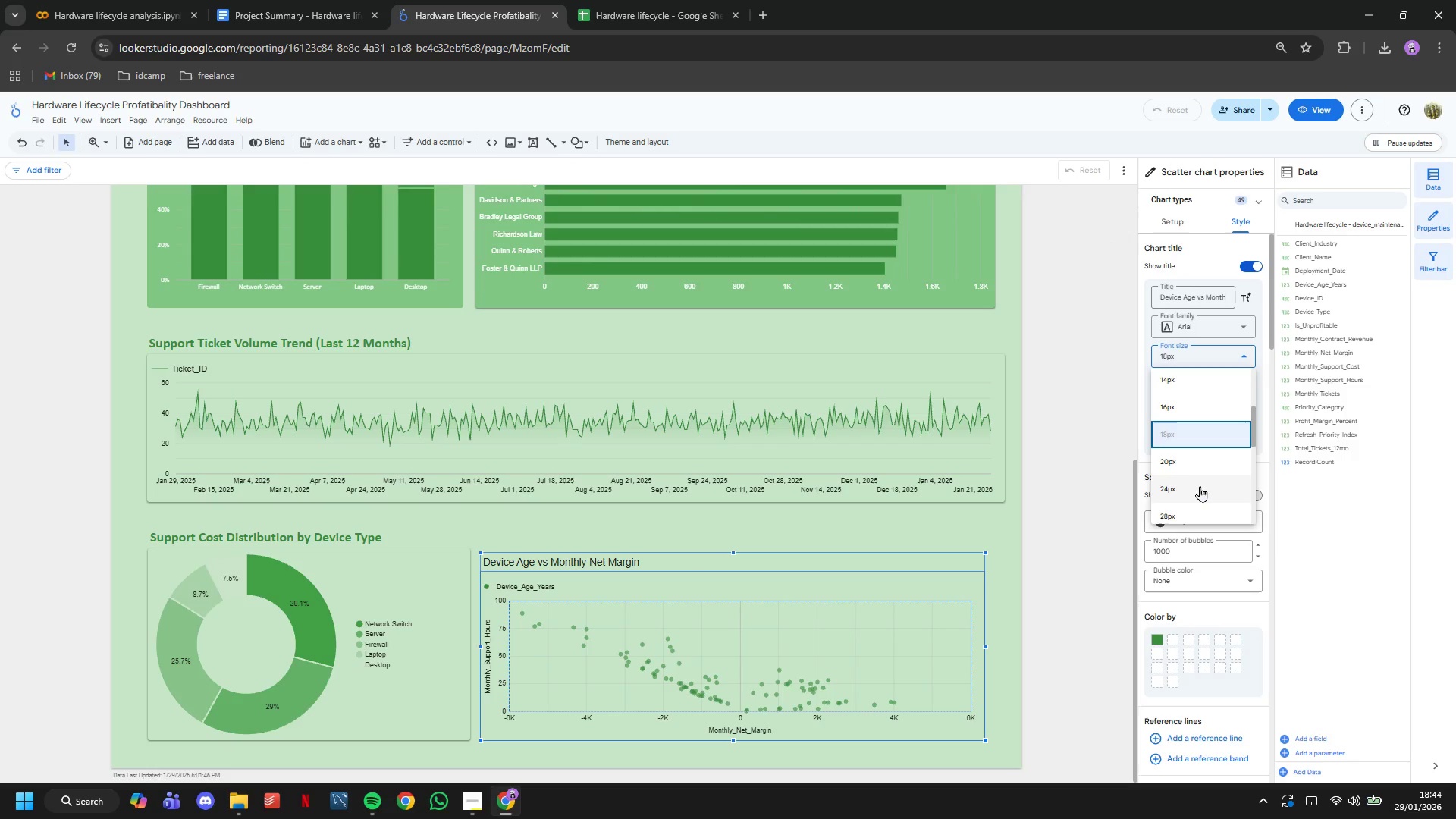 
left_click([1199, 488])
 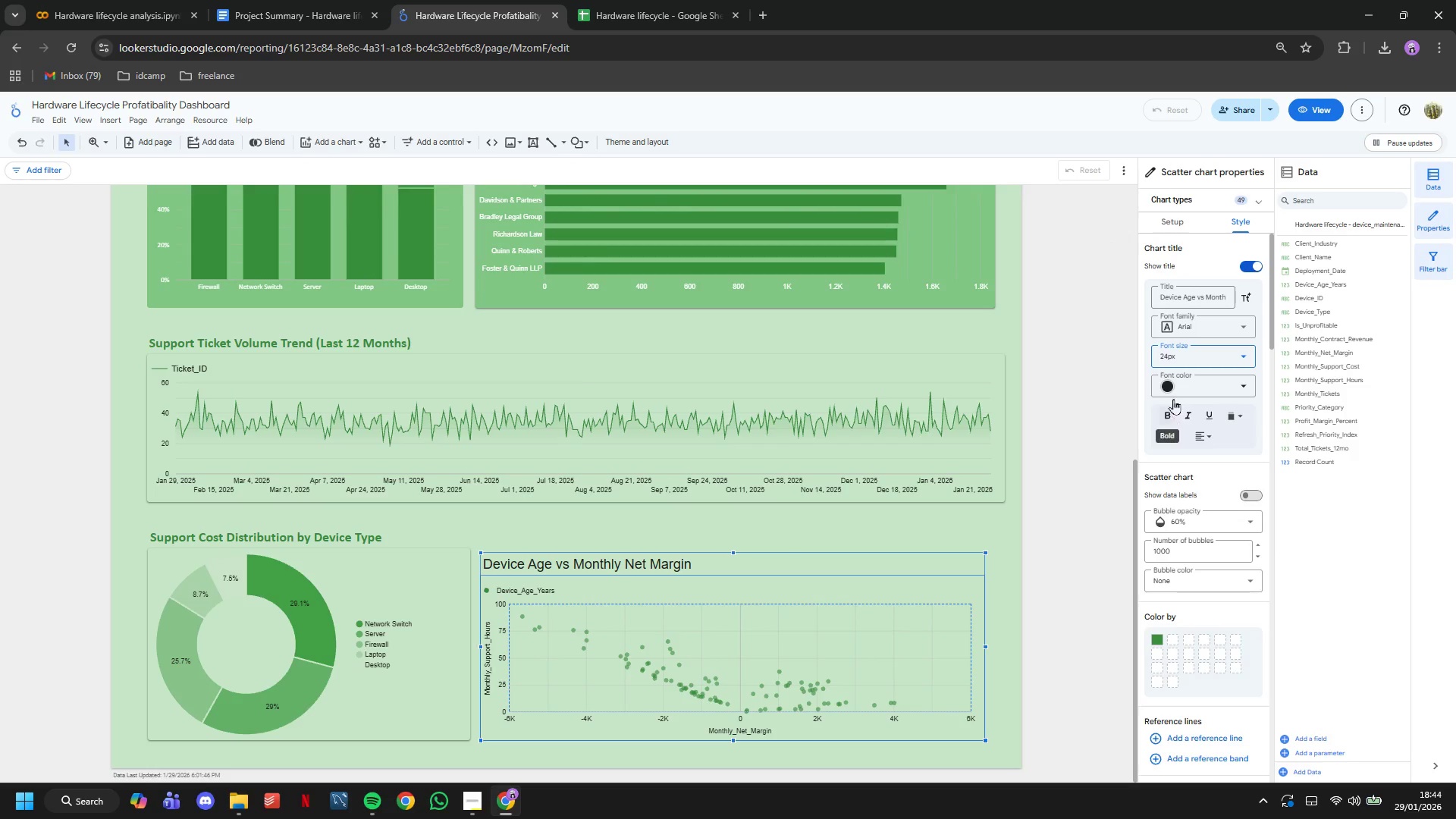 
left_click([1170, 387])
 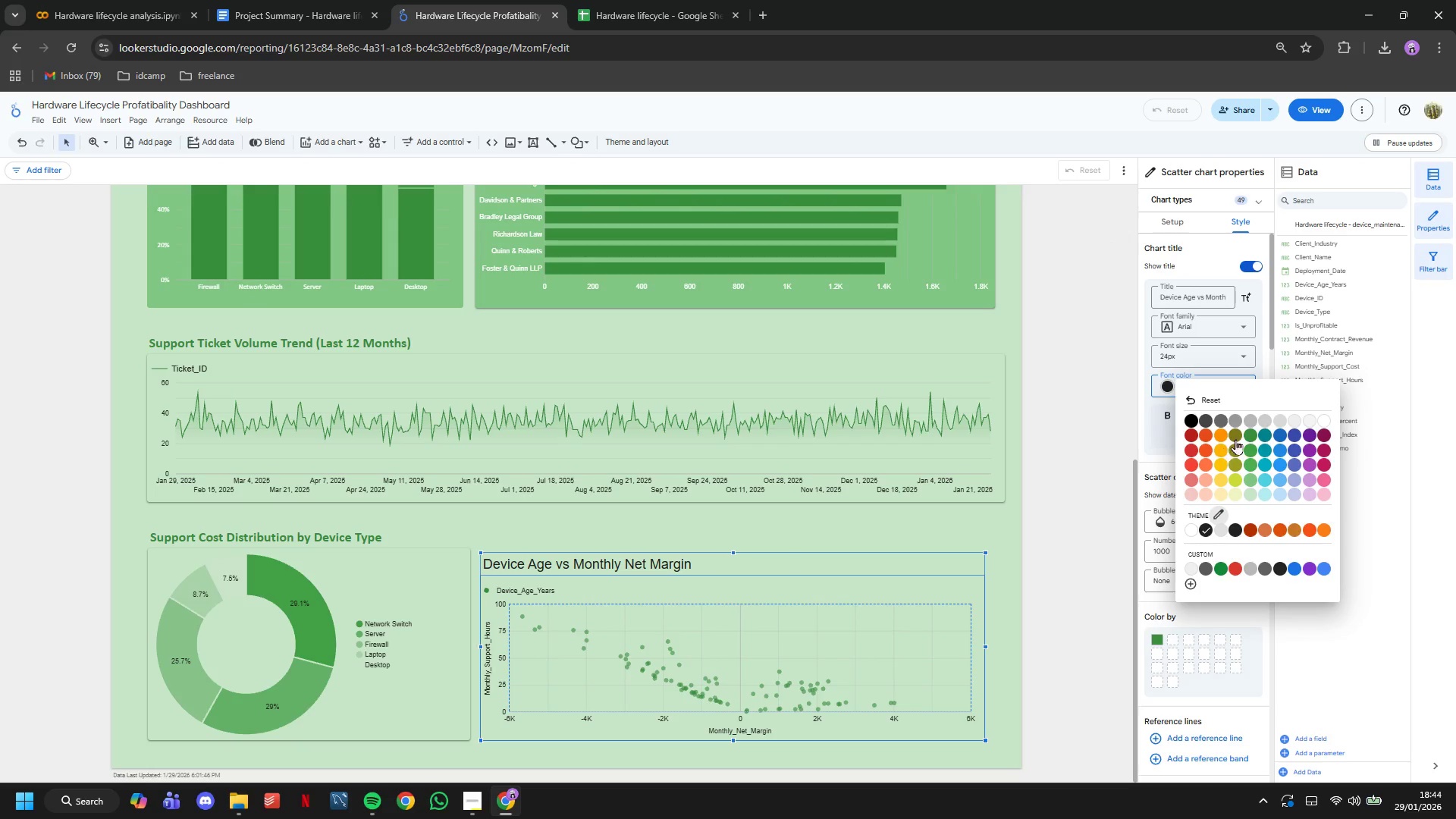 
left_click([1254, 435])
 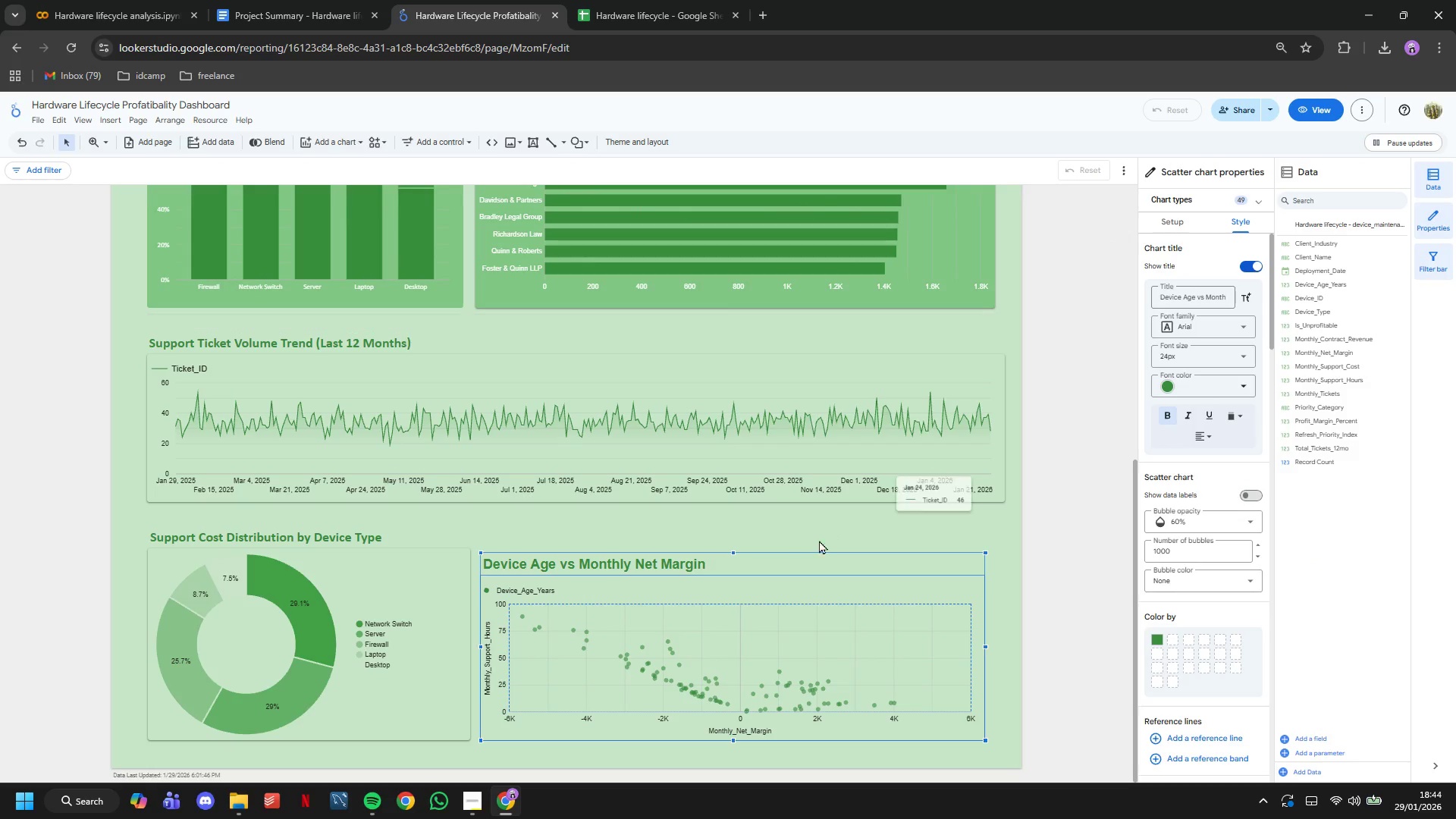 
left_click_drag(start_coordinate=[792, 558], to_coordinate=[794, 530])
 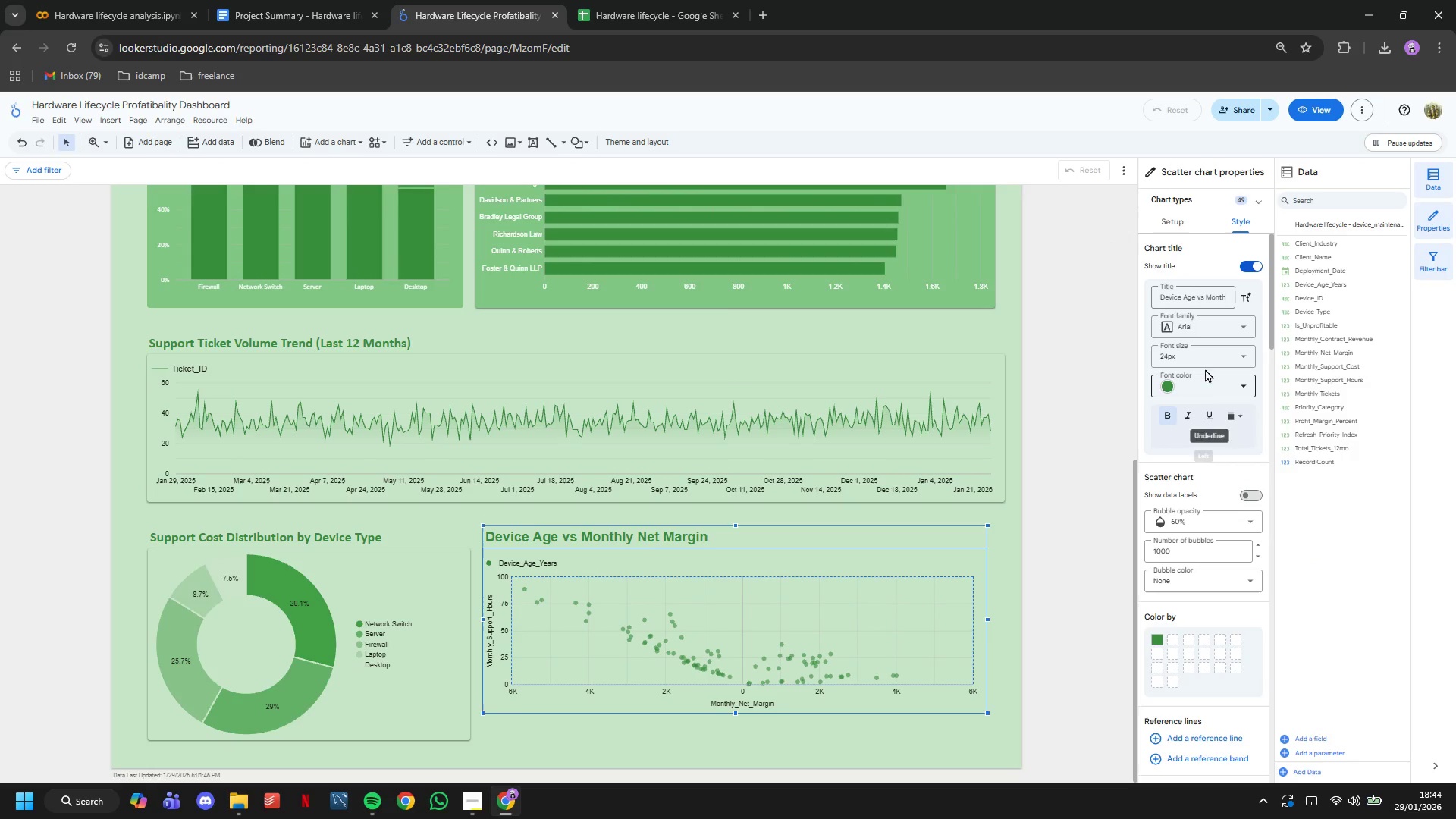 
left_click([1206, 356])
 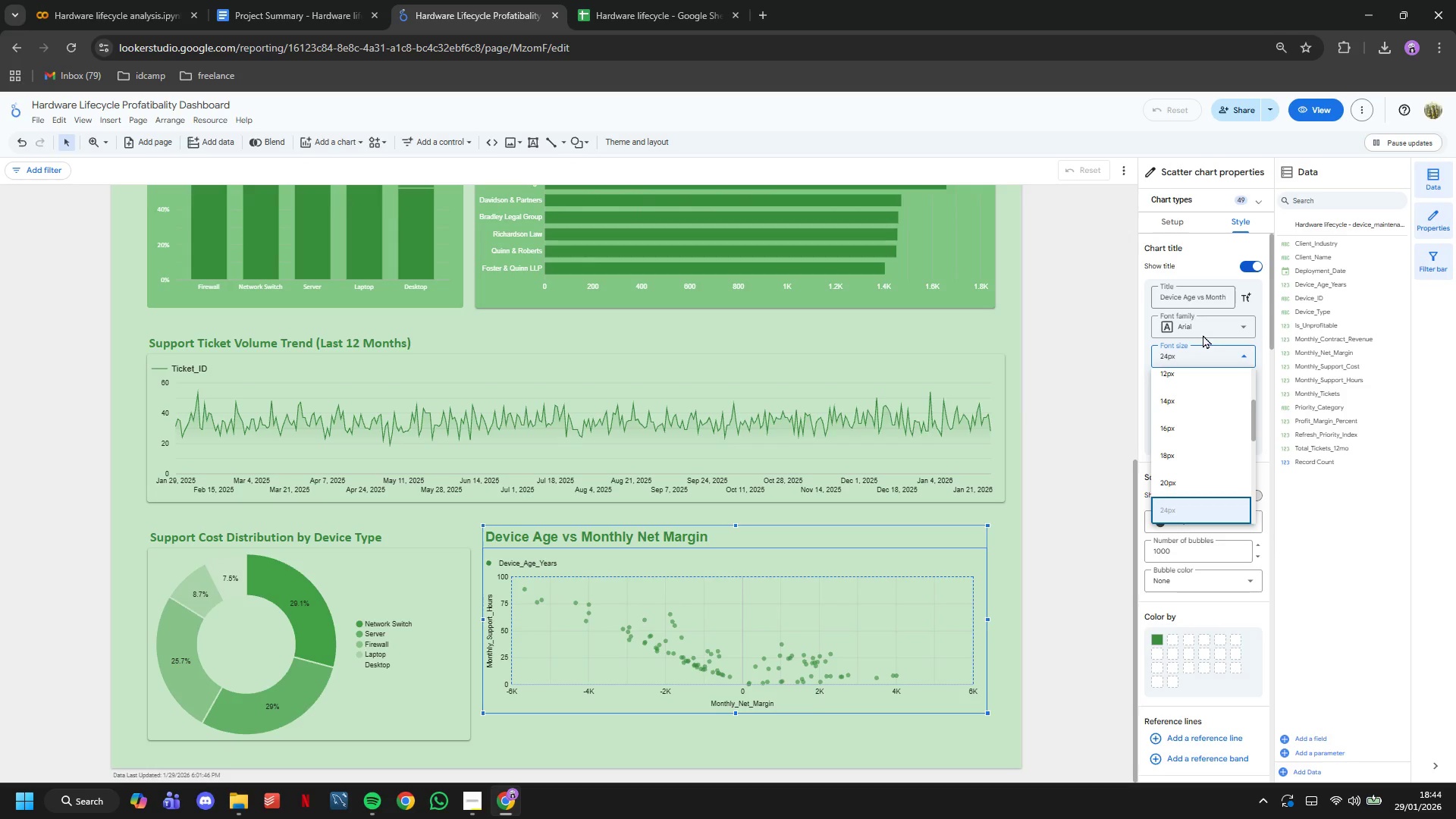 
double_click([1201, 328])
 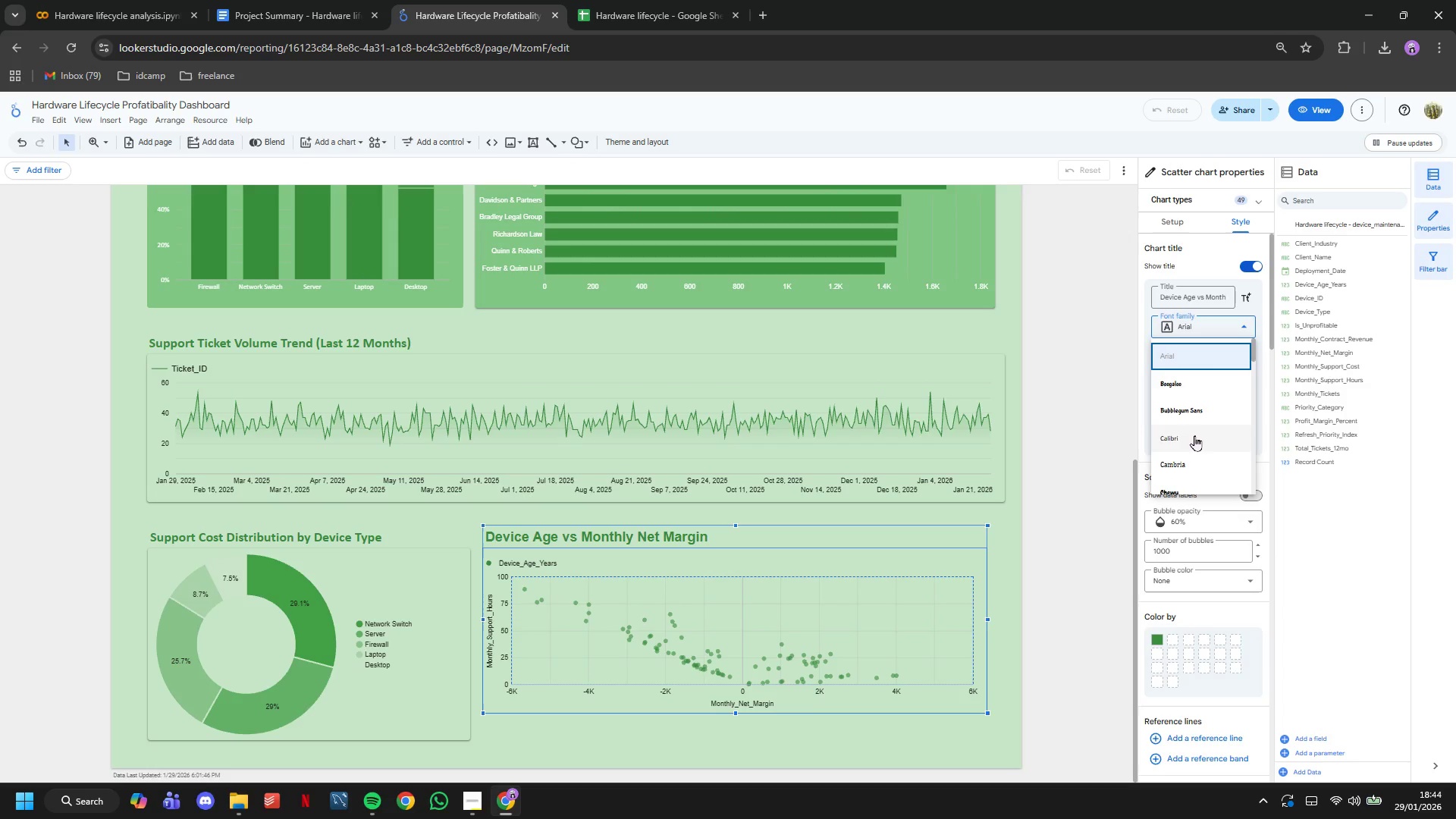 
left_click([1194, 438])
 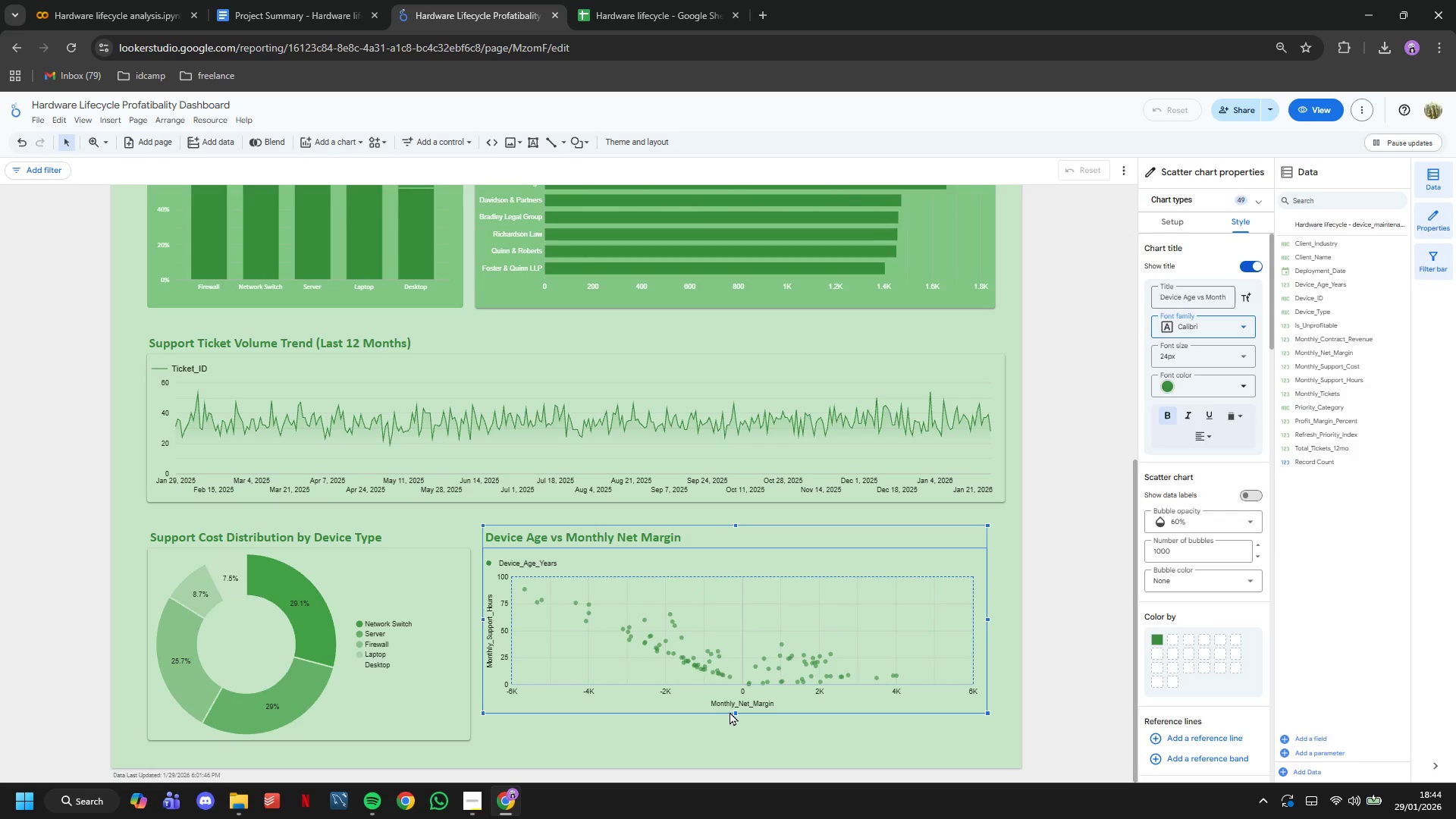 
left_click_drag(start_coordinate=[737, 711], to_coordinate=[738, 732])
 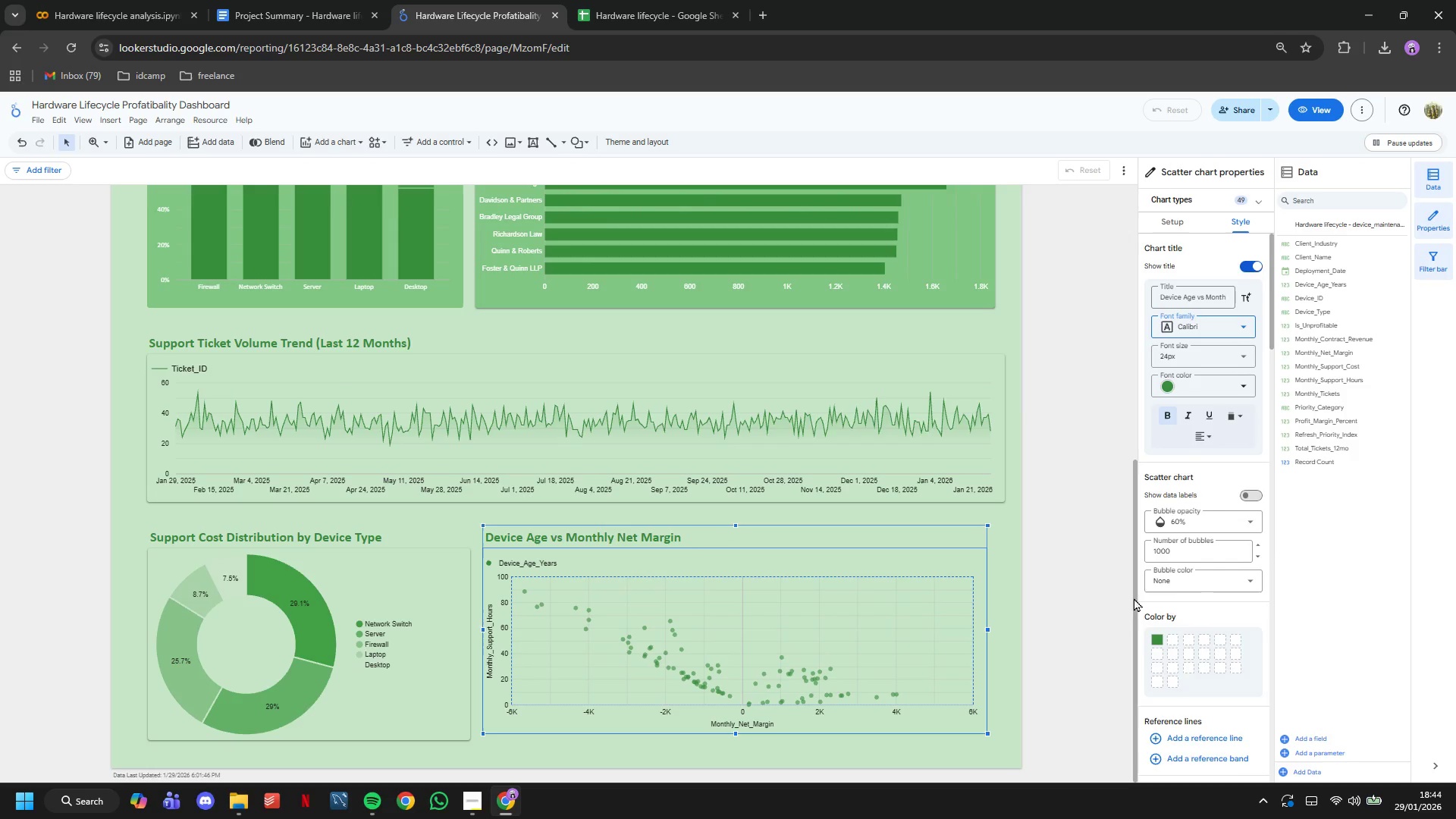 
scroll: coordinate [1222, 613], scroll_direction: down, amount: 36.0
 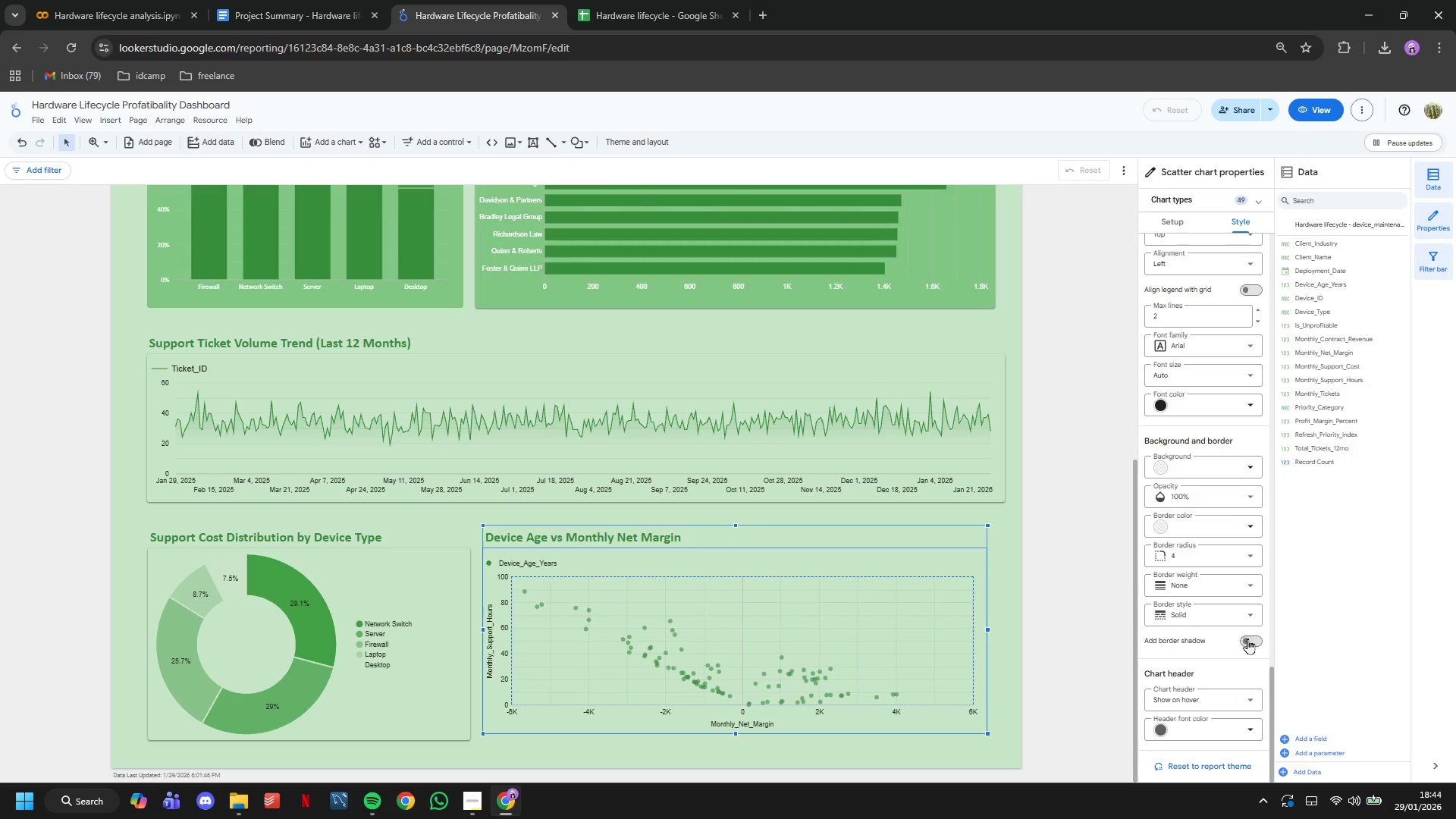 
left_click([1250, 639])
 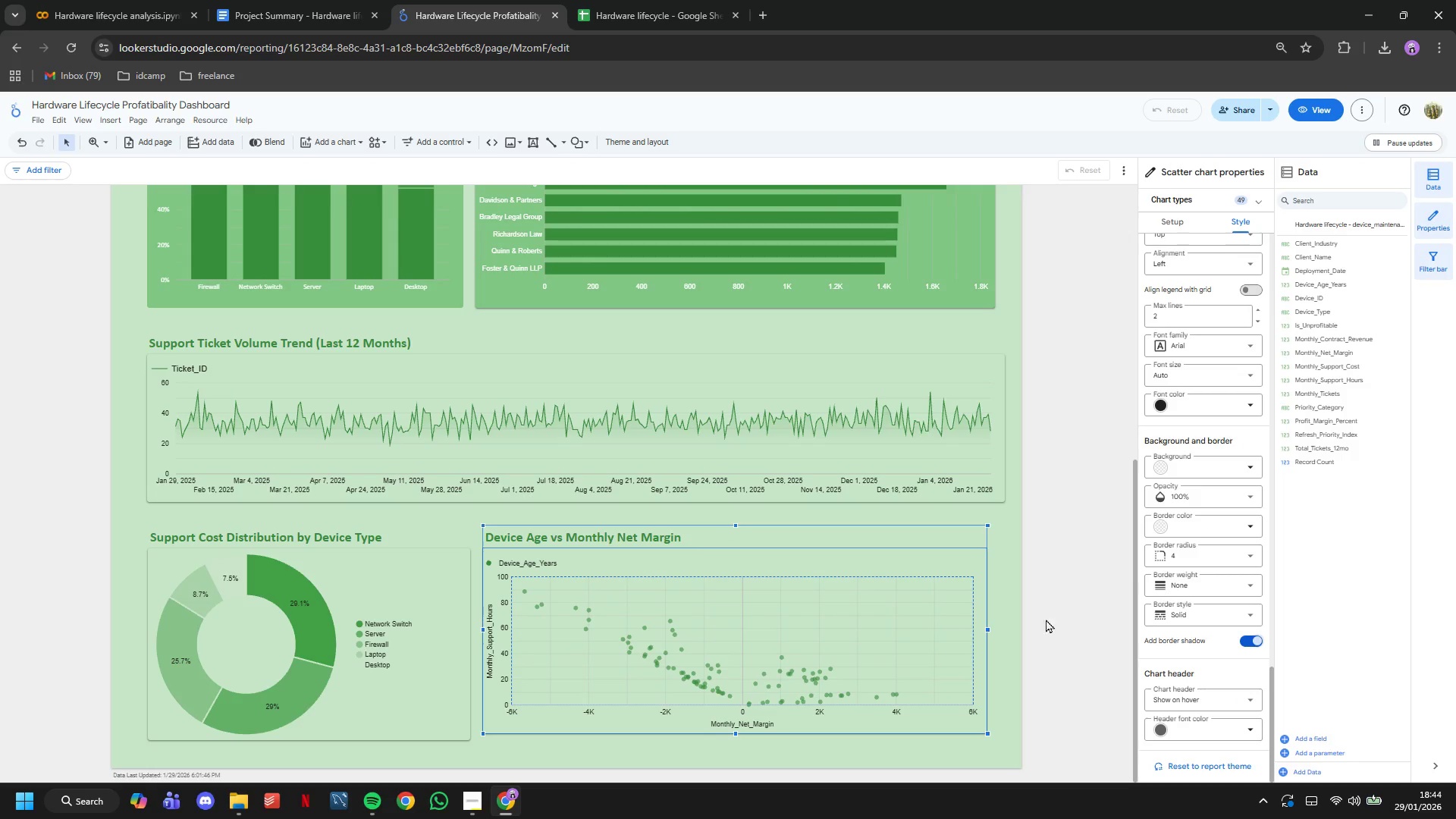 
left_click([1036, 610])
 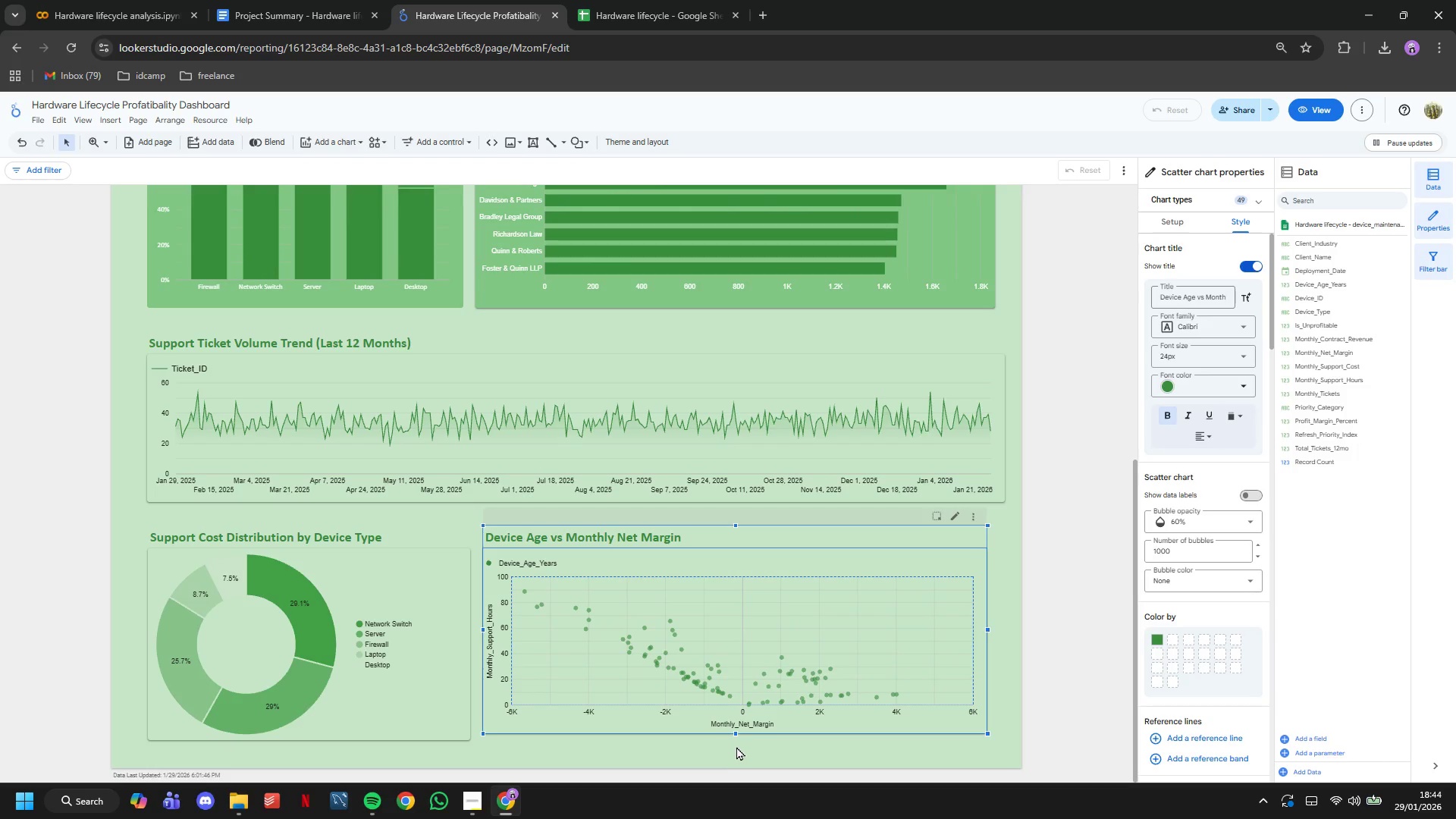 
left_click_drag(start_coordinate=[734, 734], to_coordinate=[736, 739])
 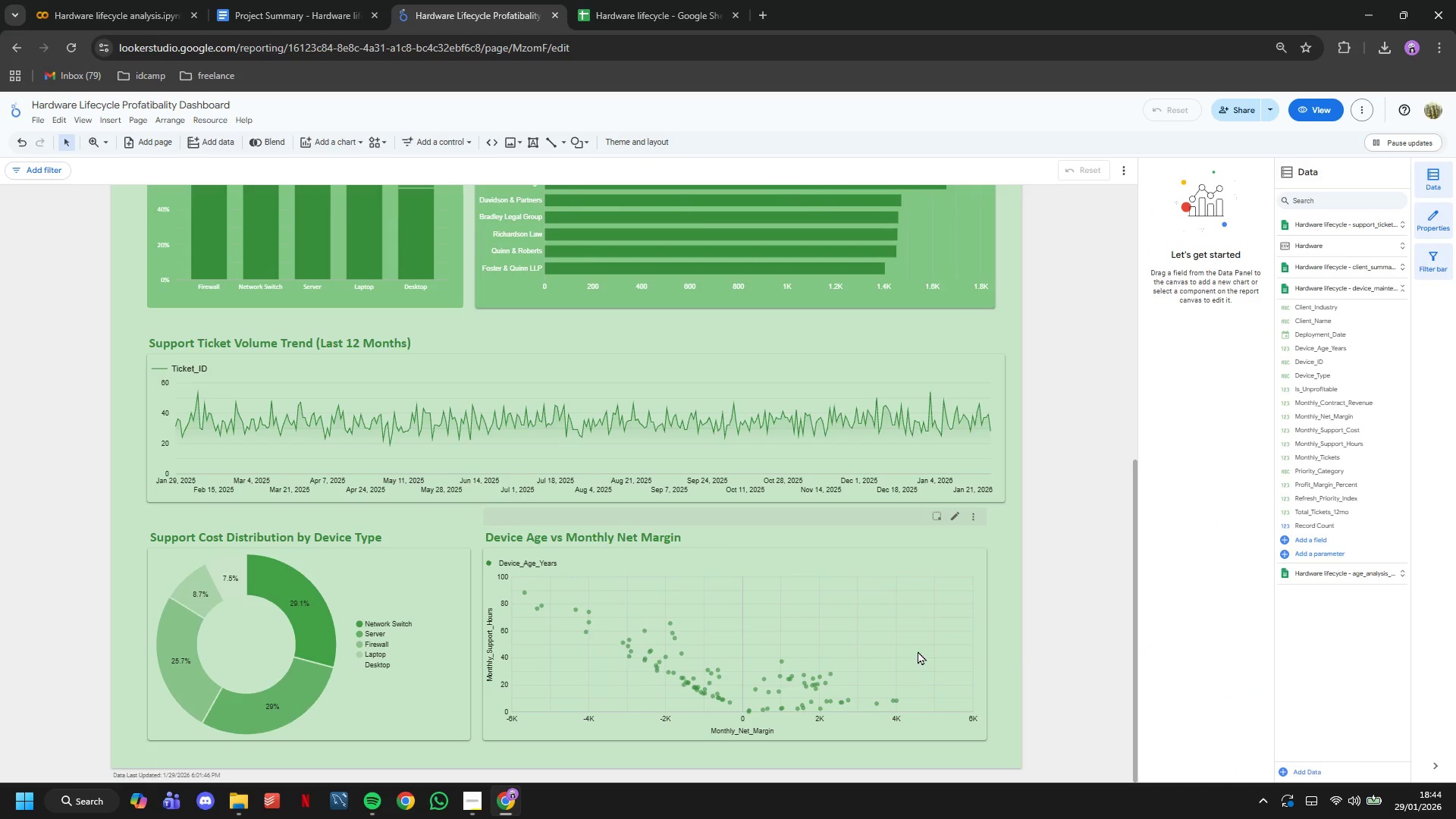 
left_click_drag(start_coordinate=[871, 595], to_coordinate=[874, 599])
 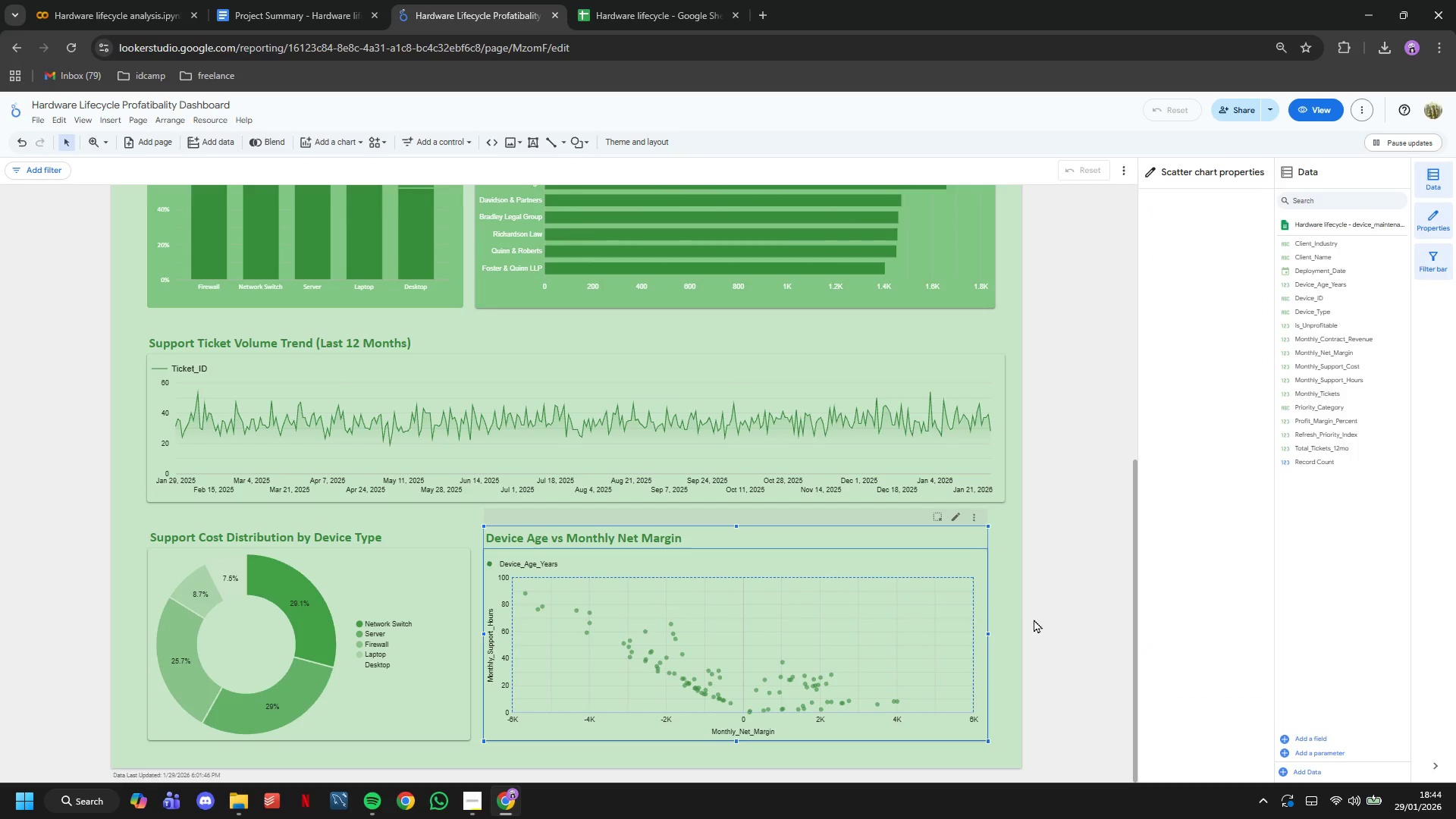 
left_click([1034, 619])
 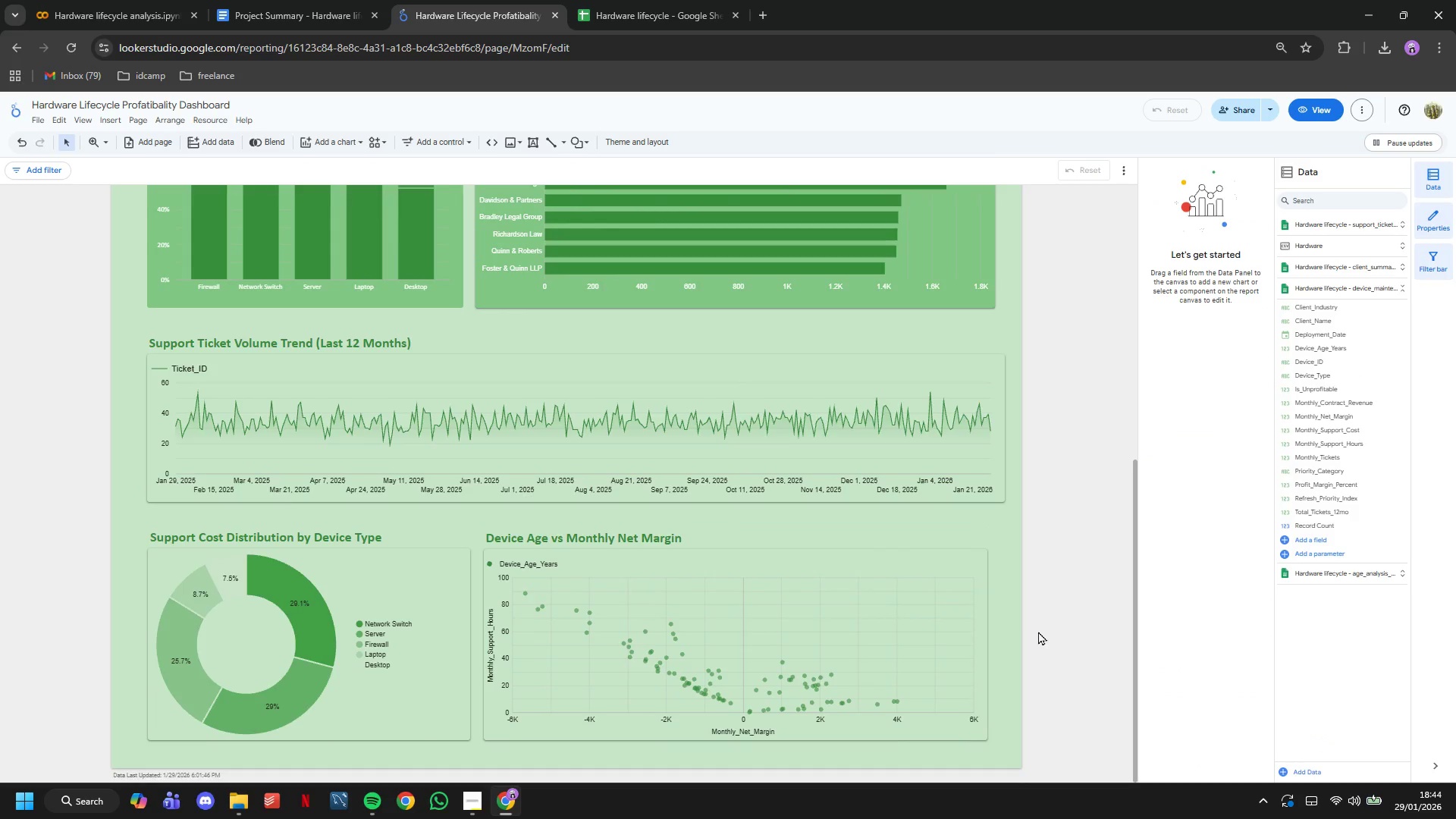 
scroll: coordinate [1040, 617], scroll_direction: up, amount: 9.0
 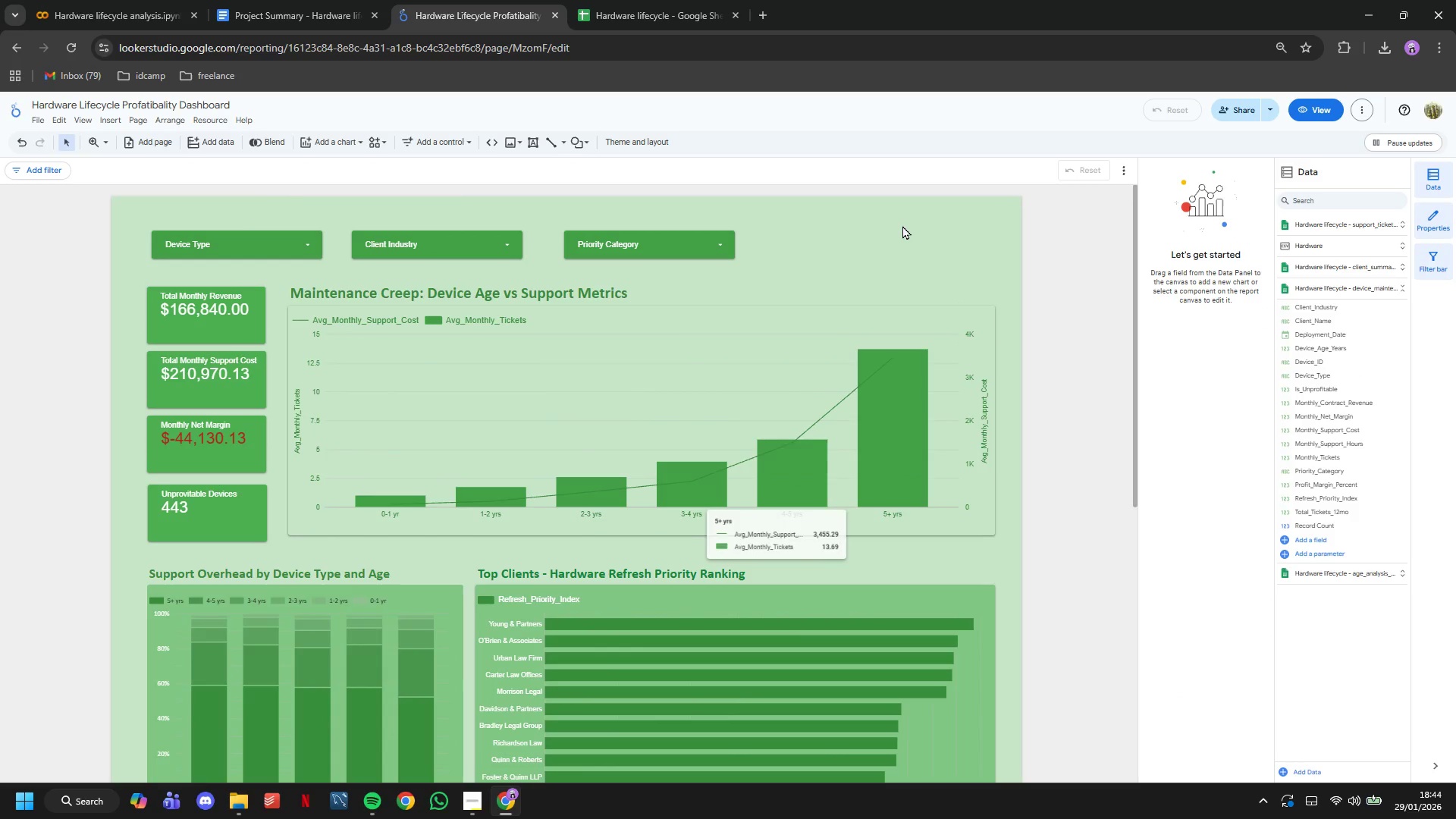 
right_click([900, 224])
 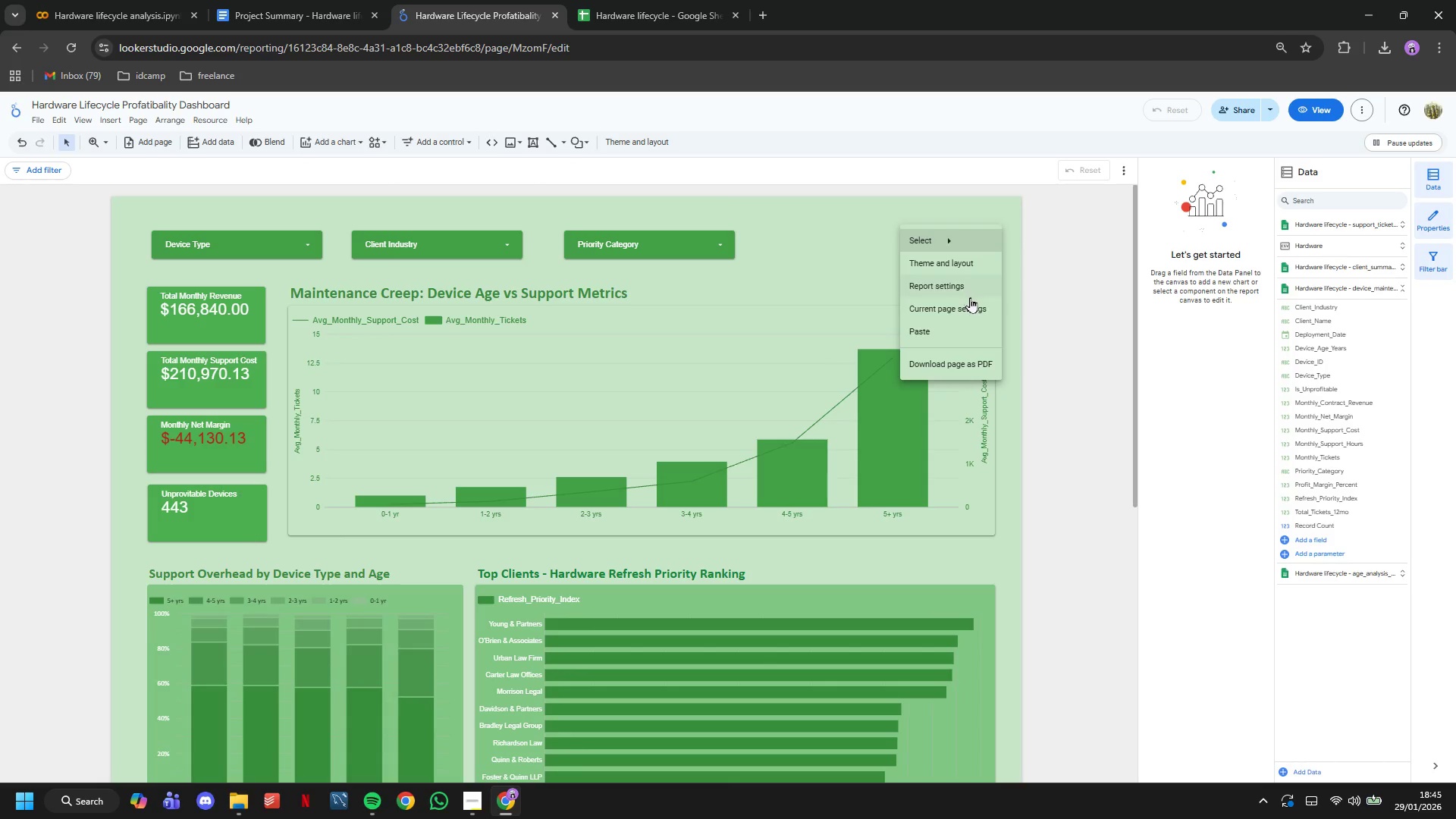 
left_click([971, 304])
 